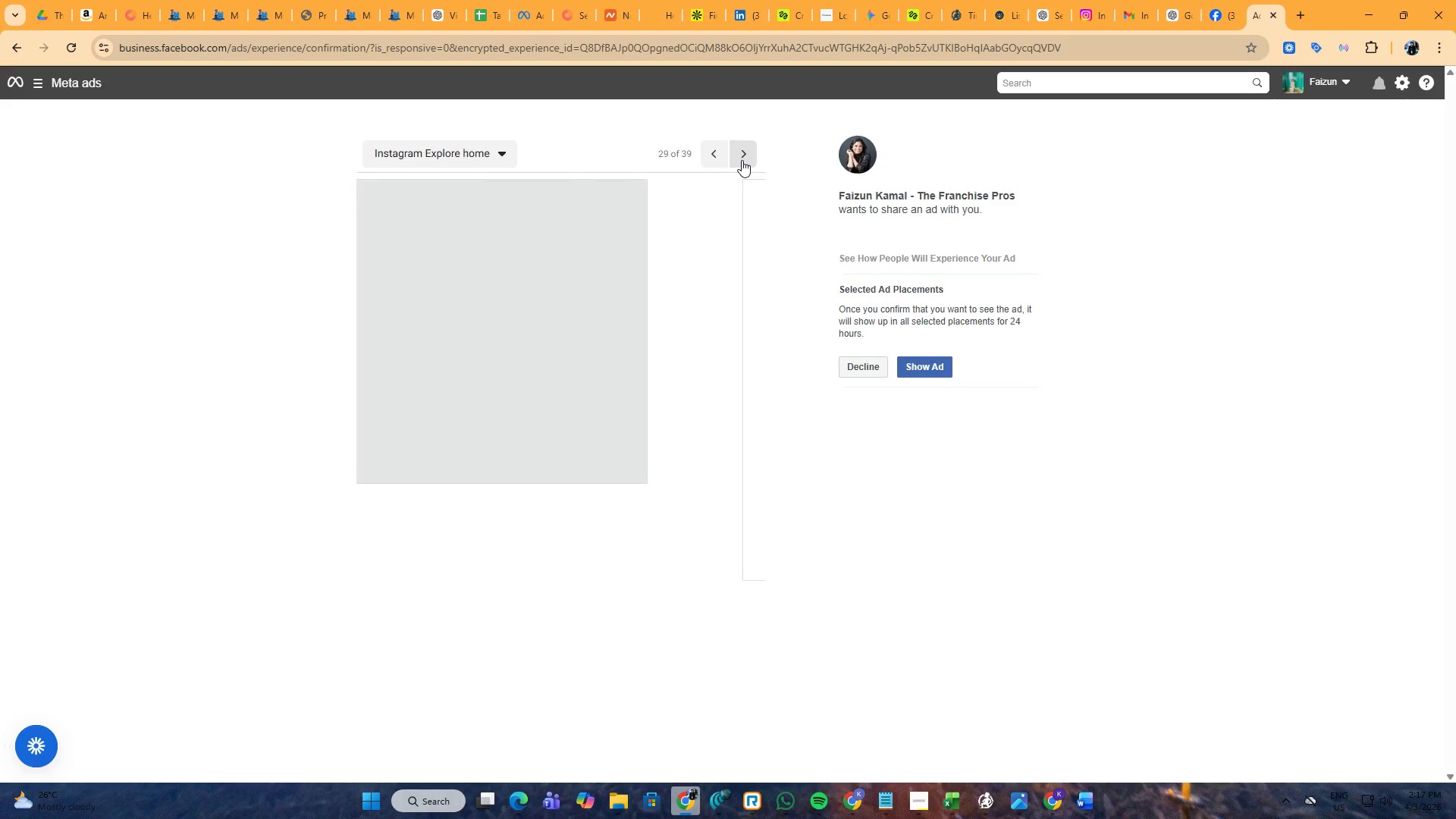 
triple_click([742, 160])
 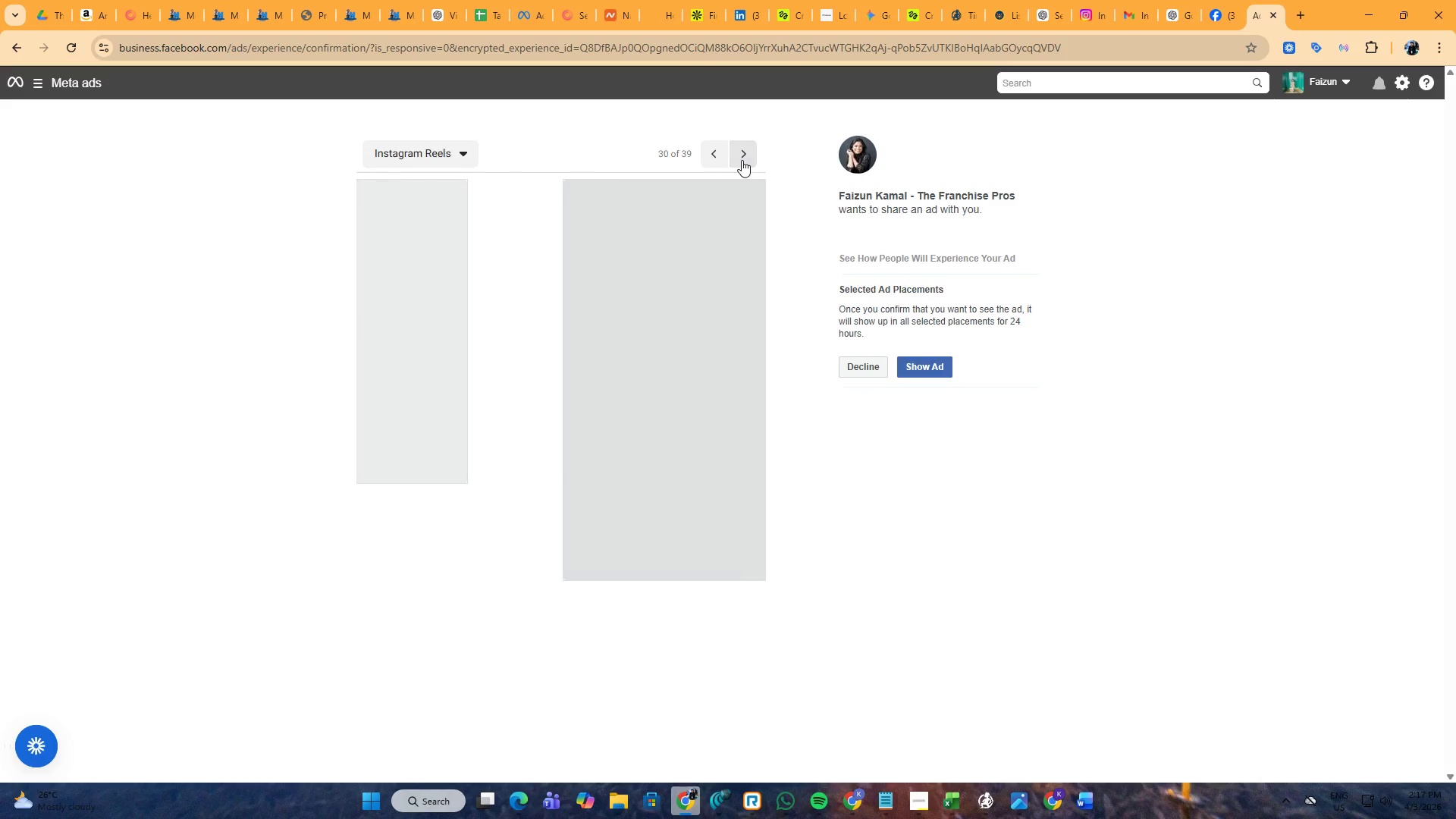 
triple_click([742, 160])
 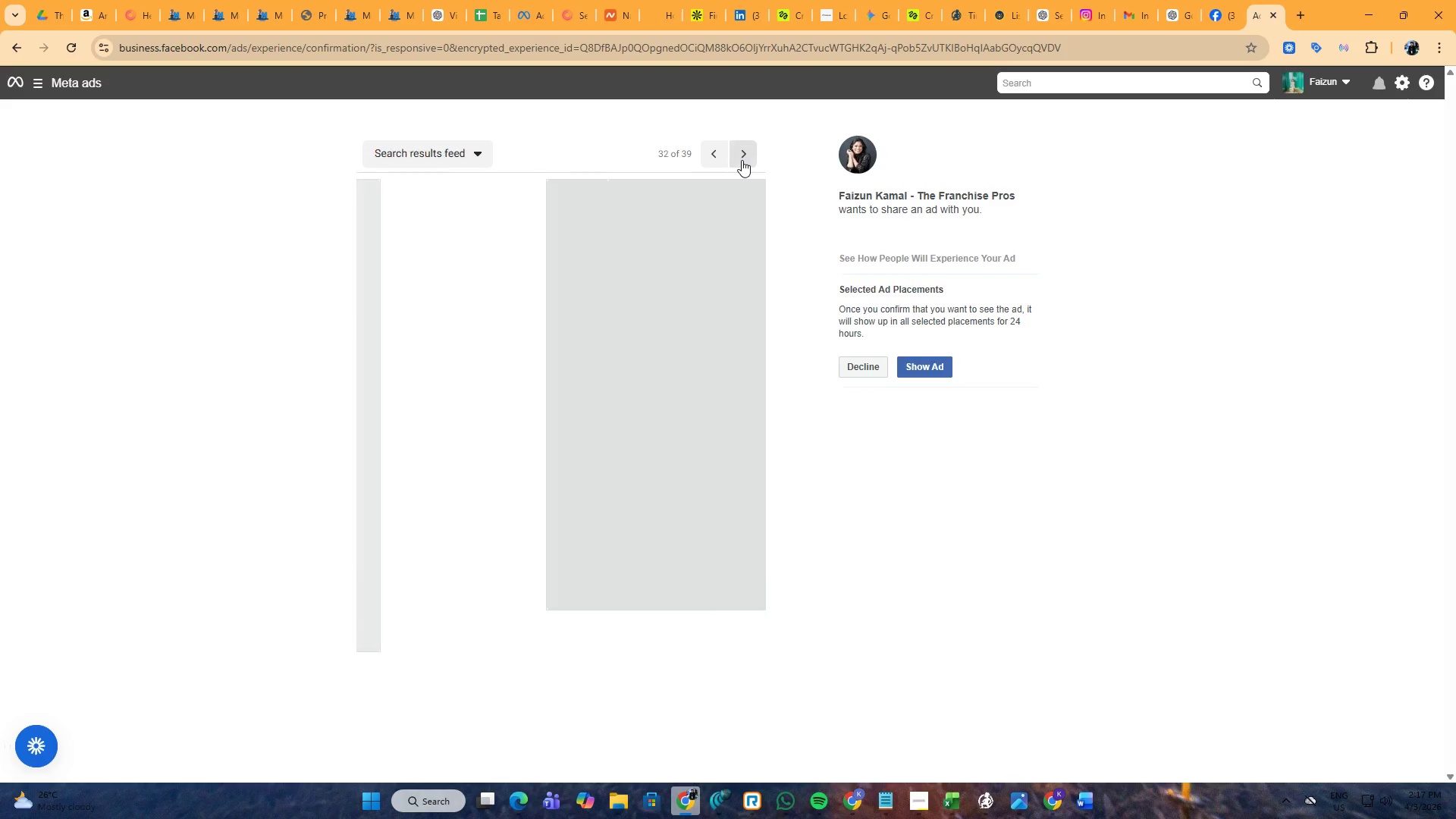 
triple_click([742, 160])
 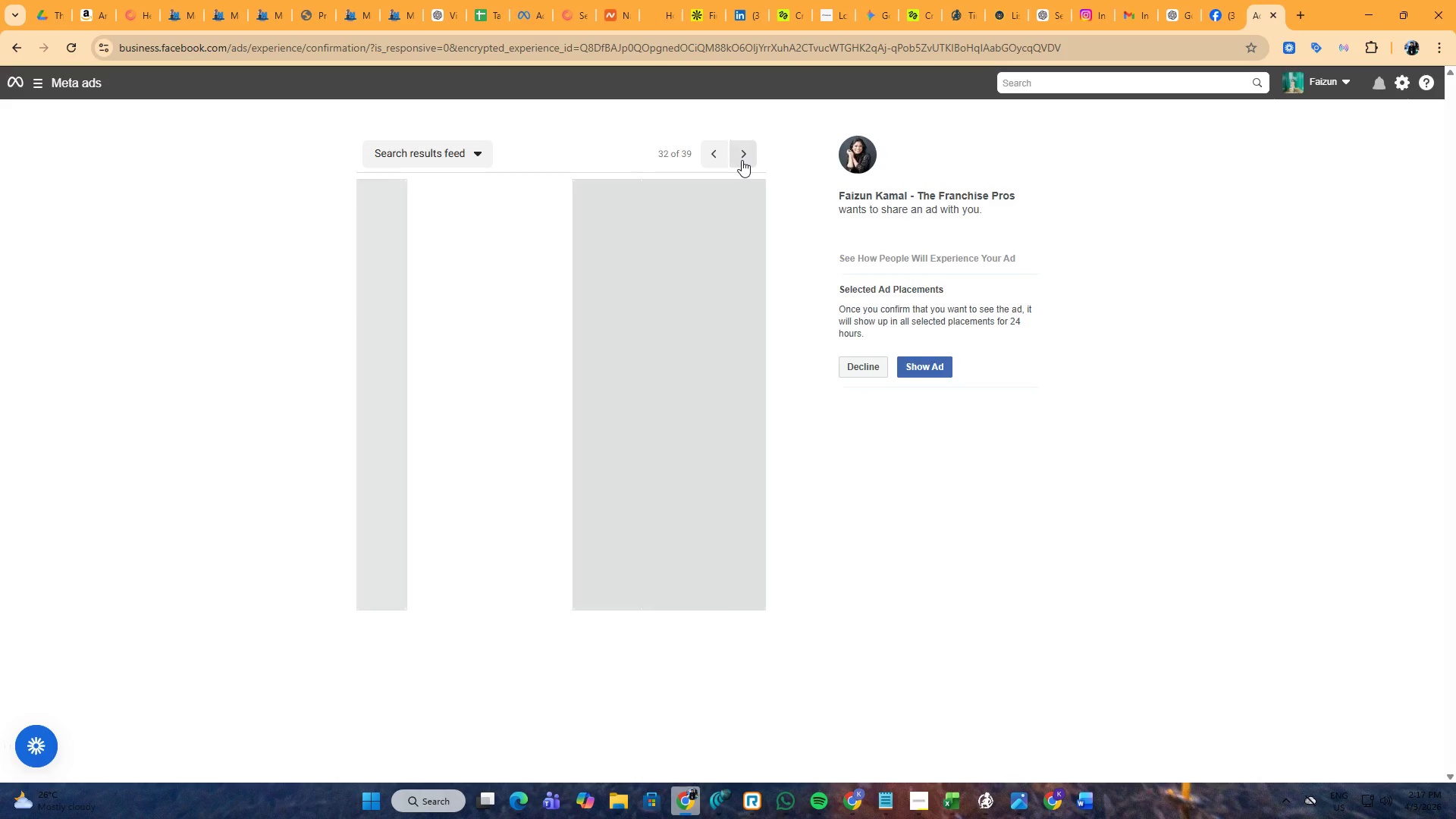 
triple_click([742, 160])
 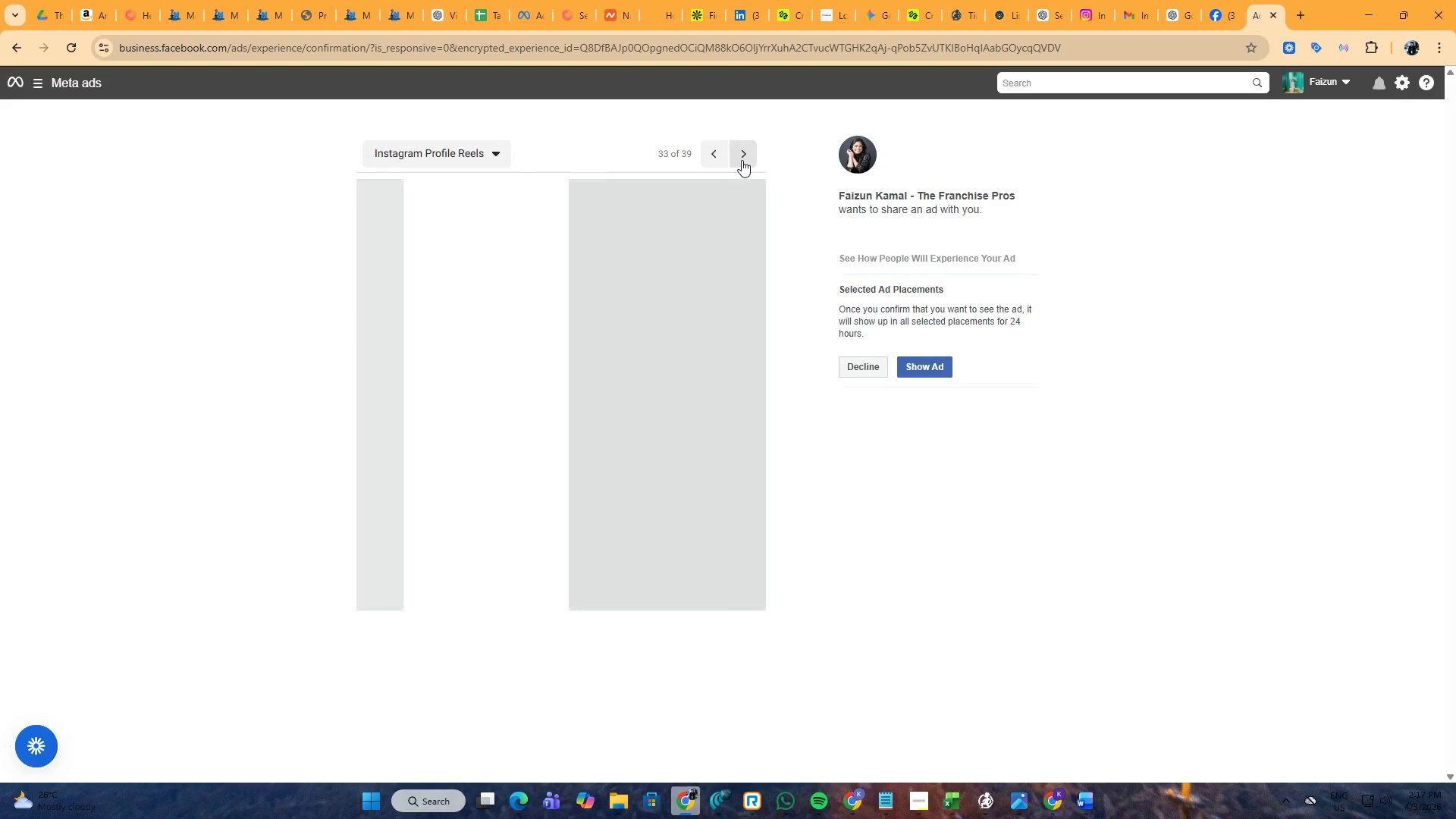 
triple_click([742, 160])
 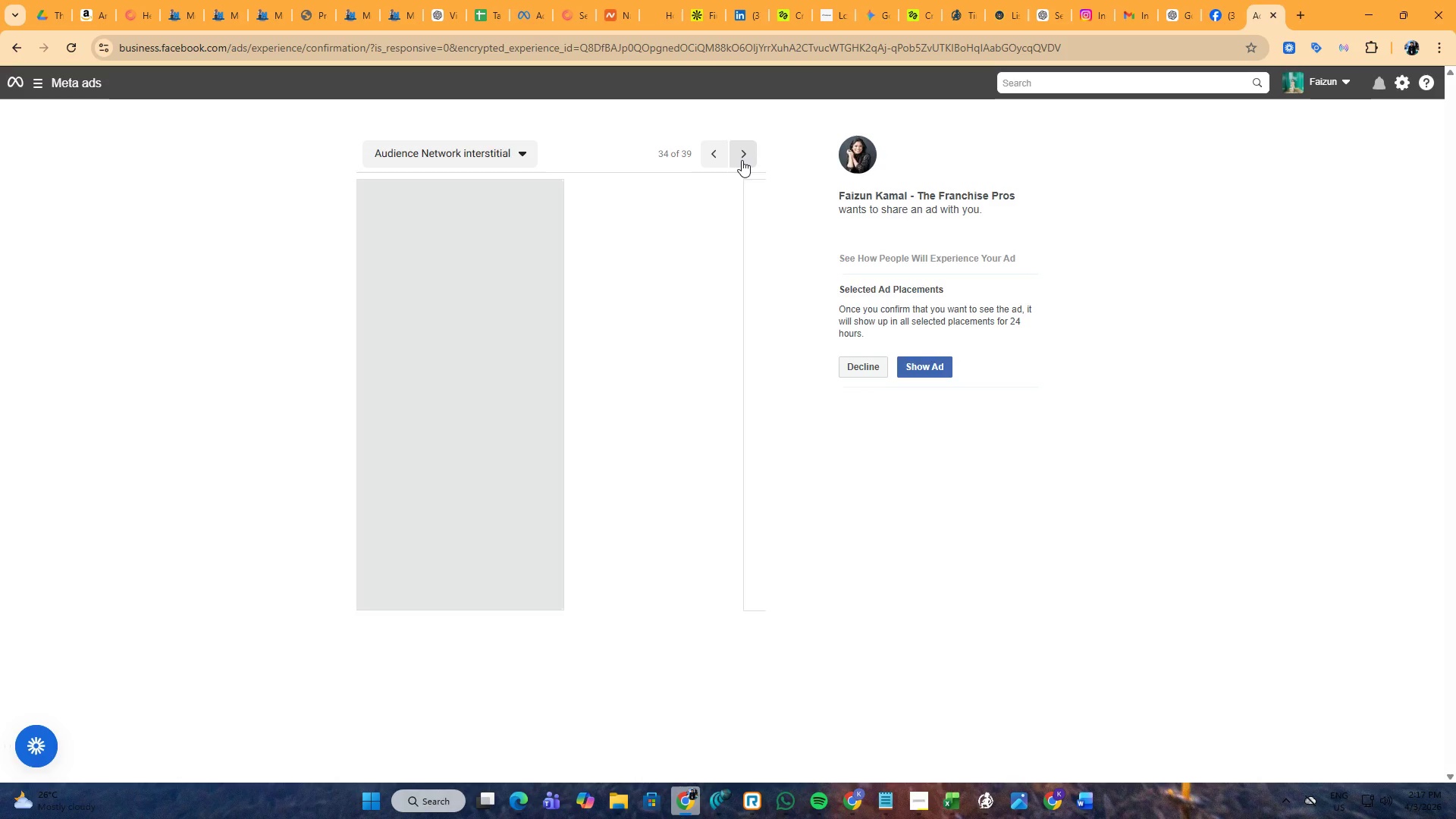 
triple_click([742, 160])
 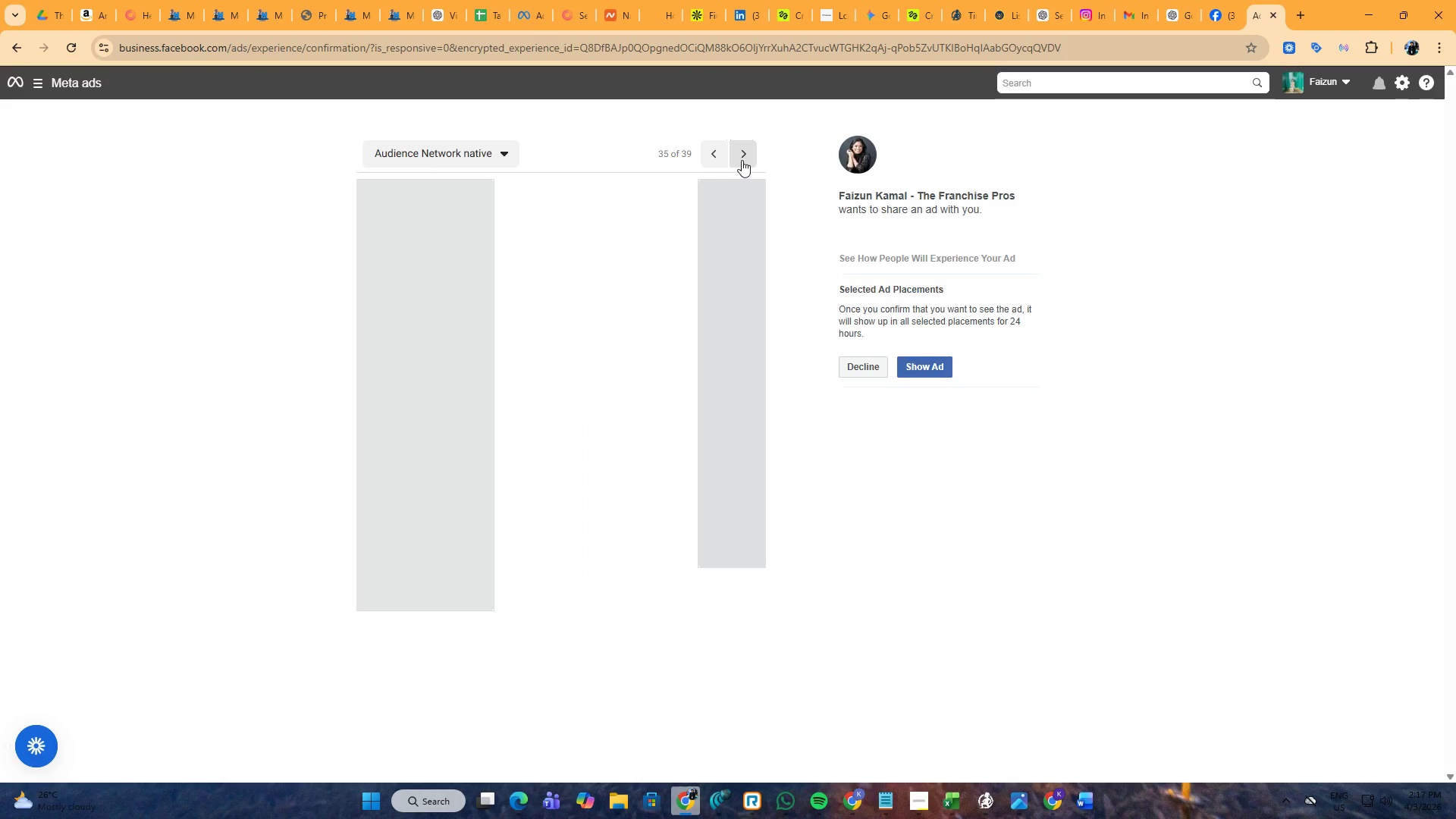 
triple_click([742, 160])
 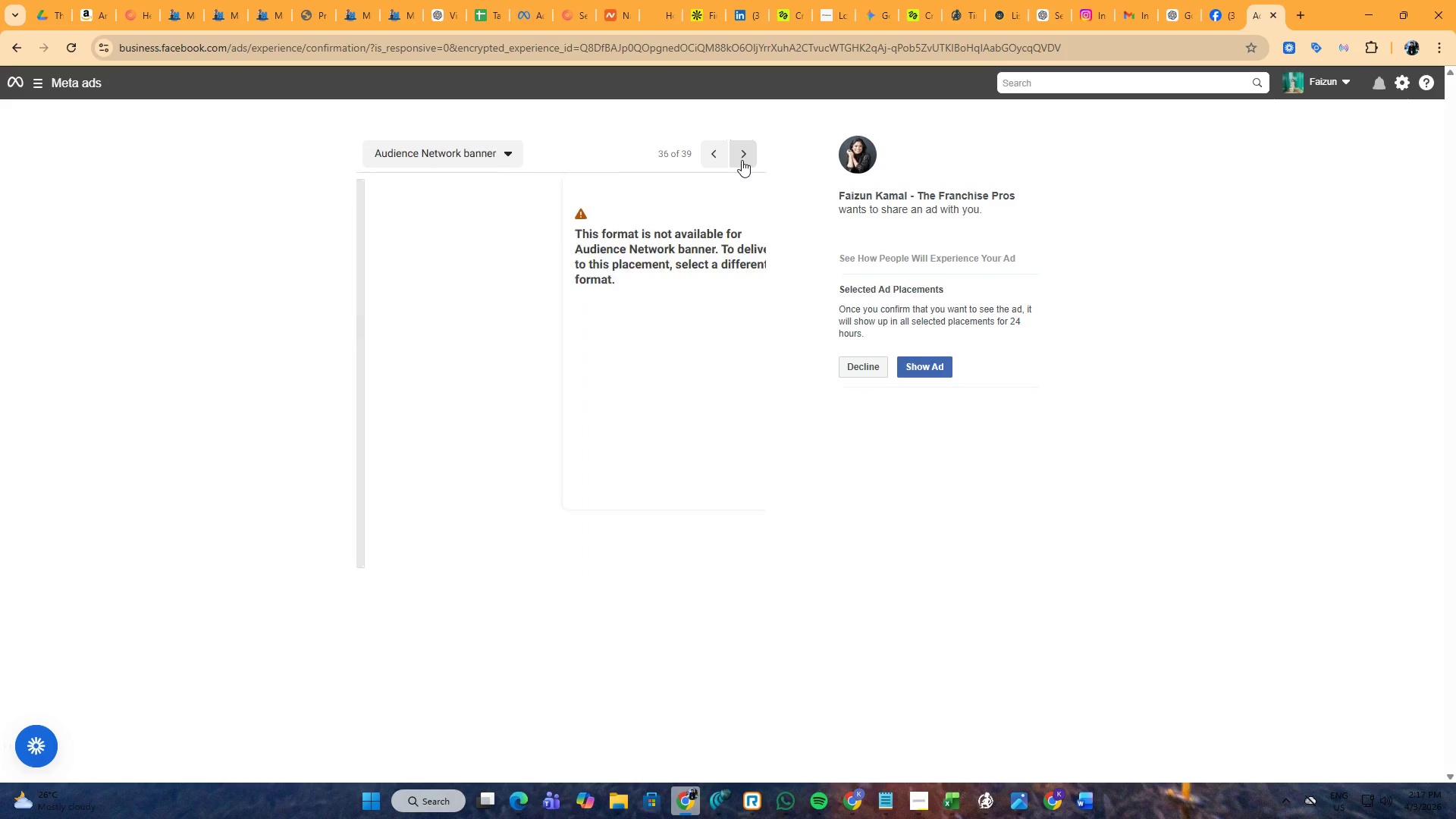 
triple_click([742, 160])
 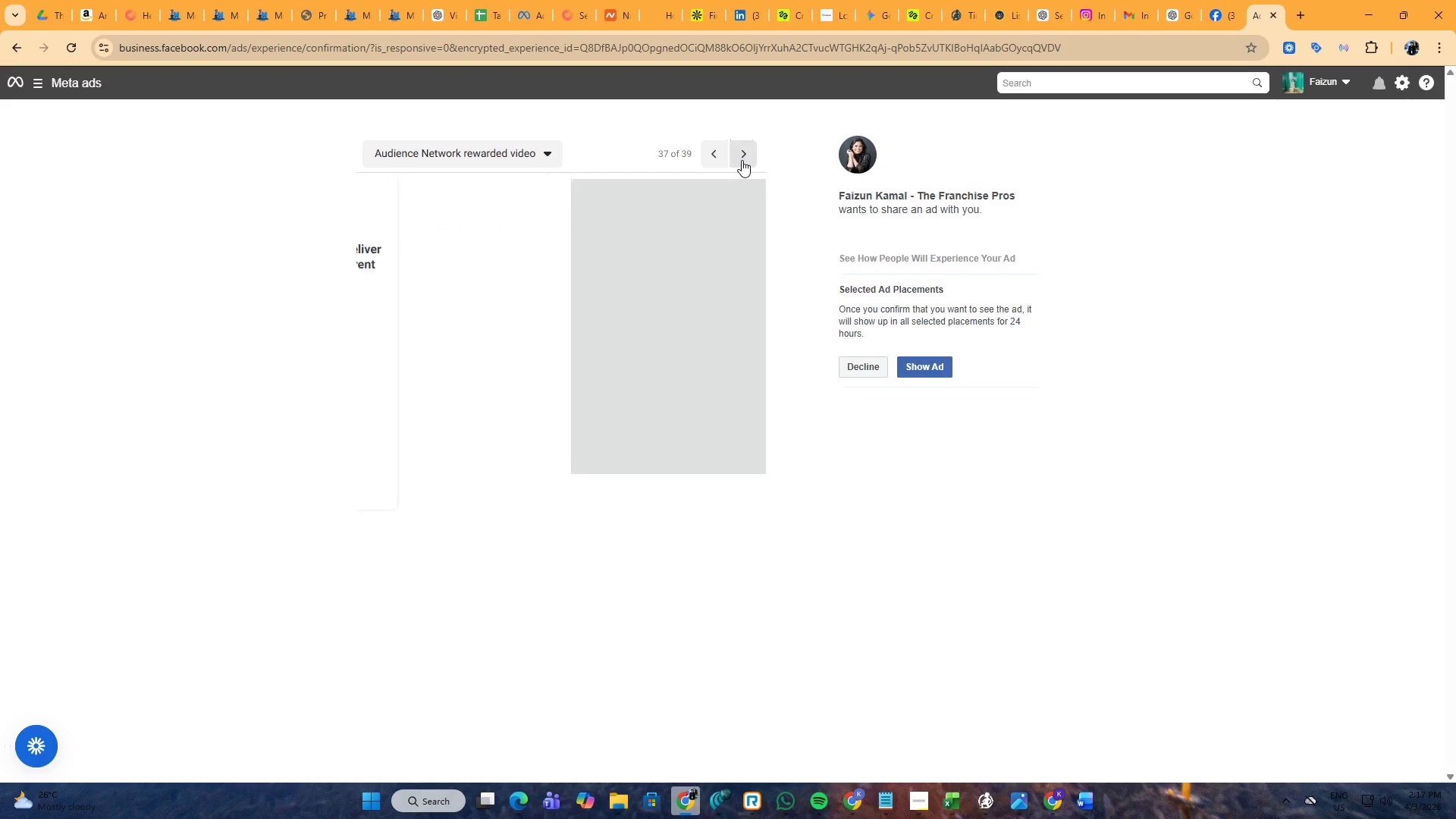 
triple_click([742, 160])
 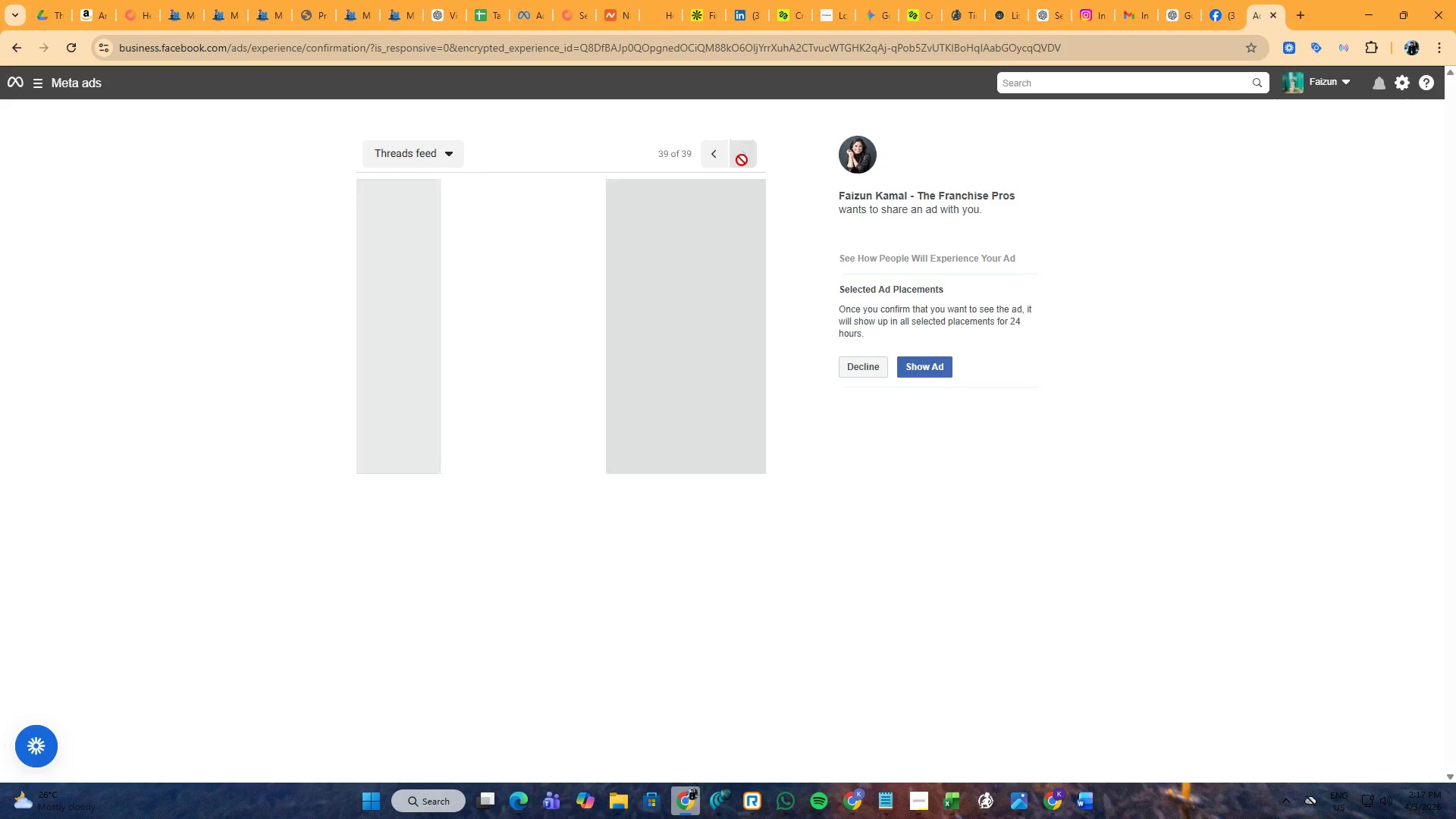 
triple_click([742, 160])
 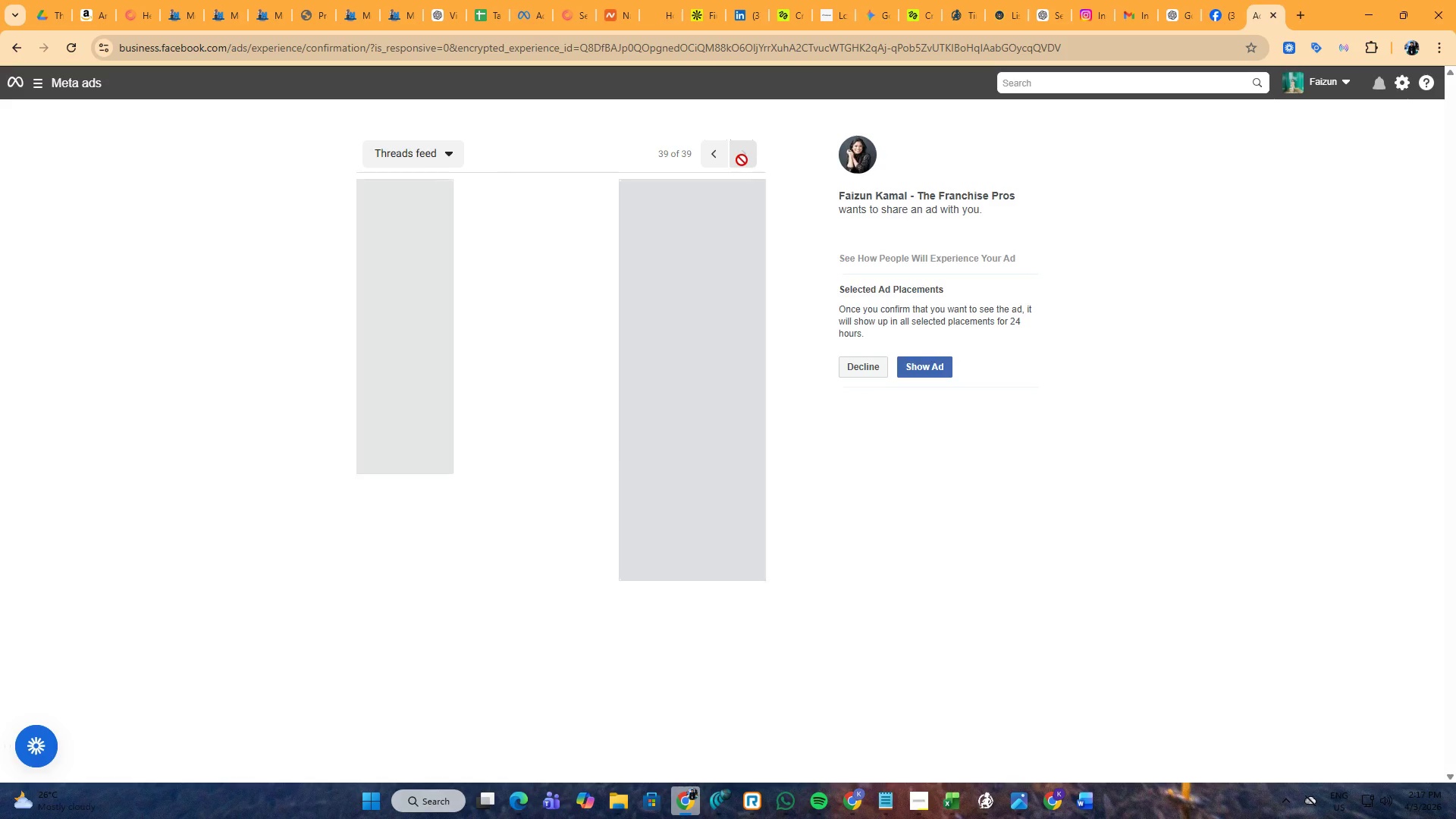 
triple_click([742, 160])
 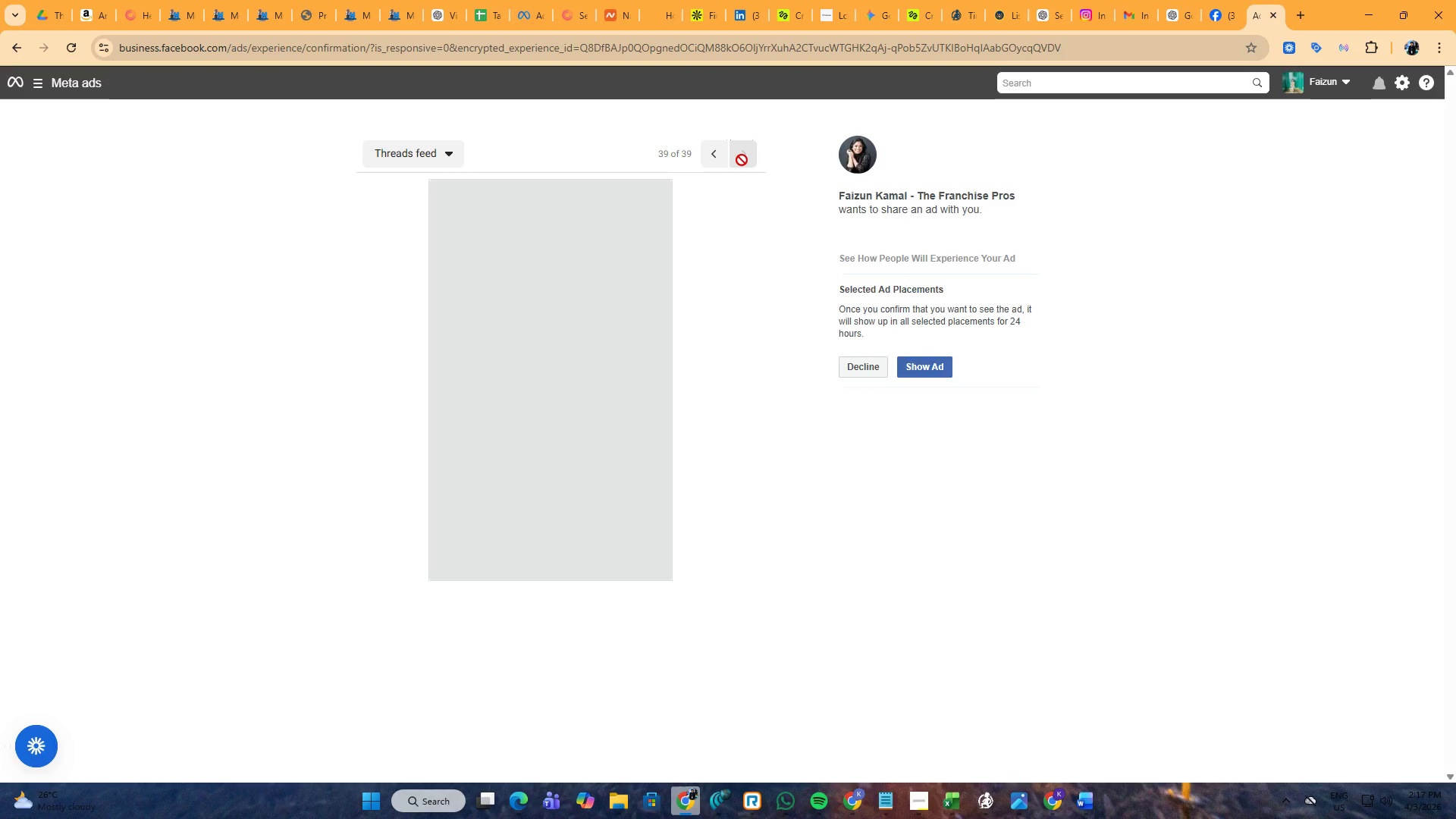 
triple_click([742, 160])
 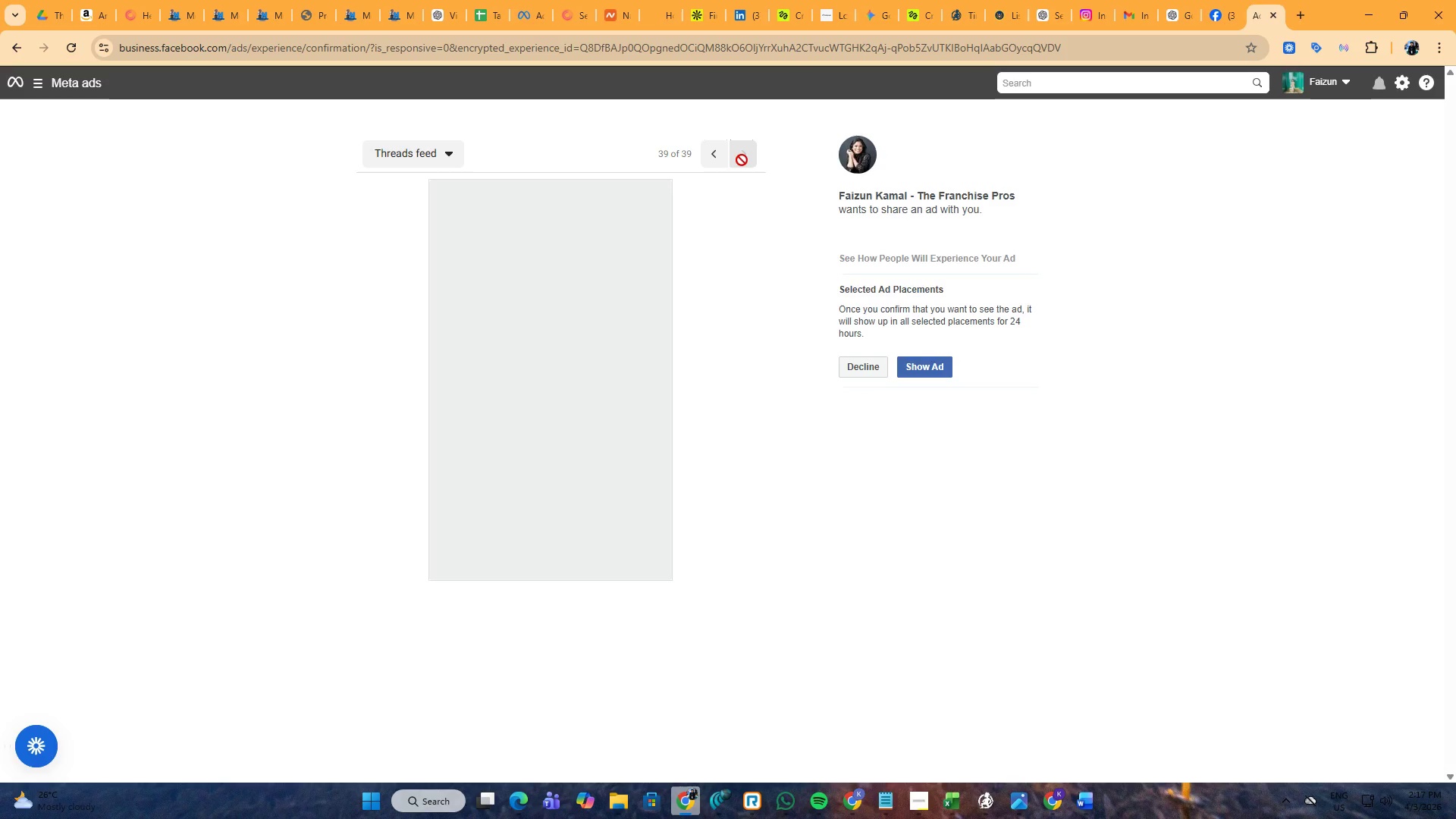 
triple_click([742, 160])
 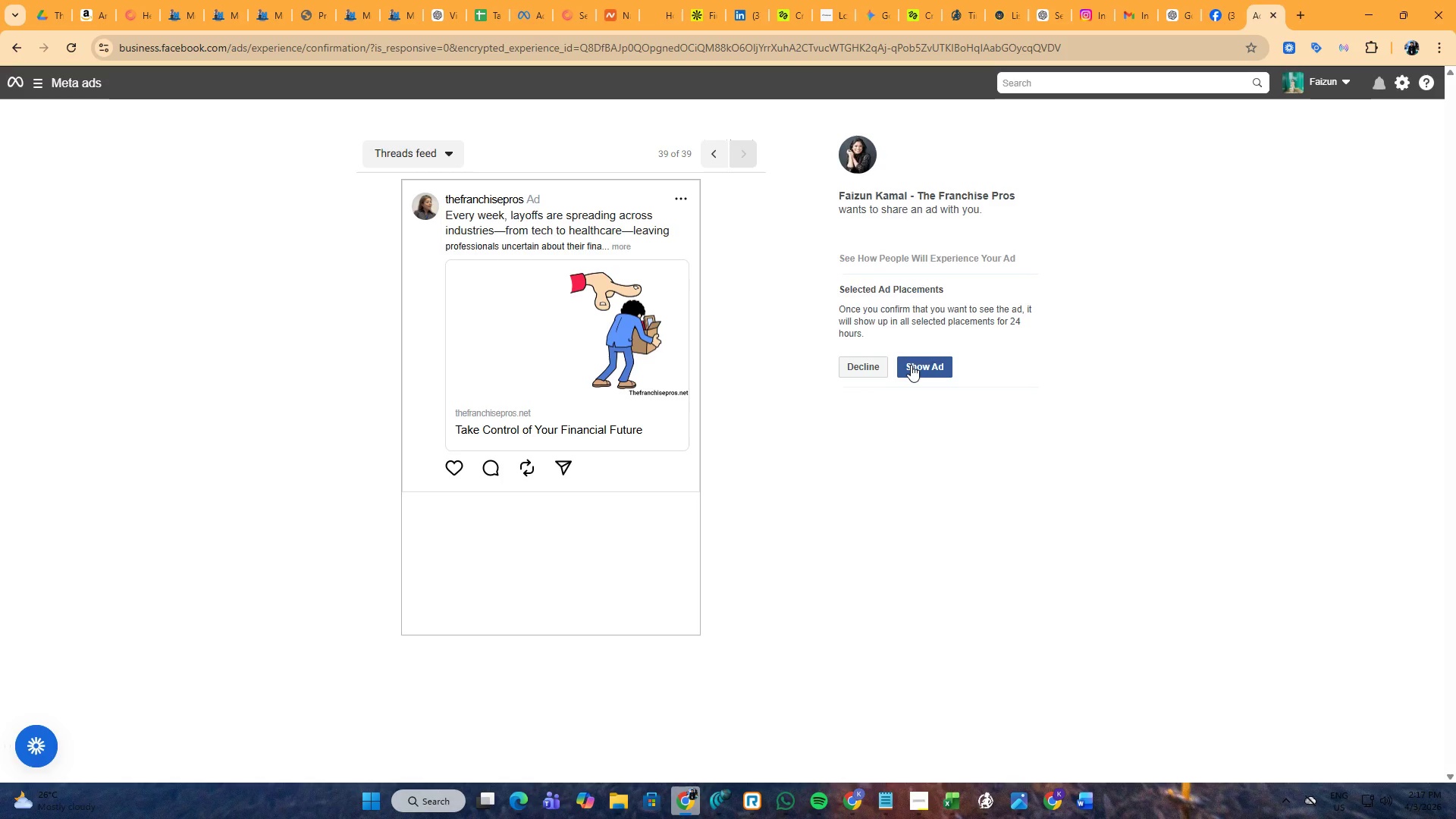 
wait(6.03)
 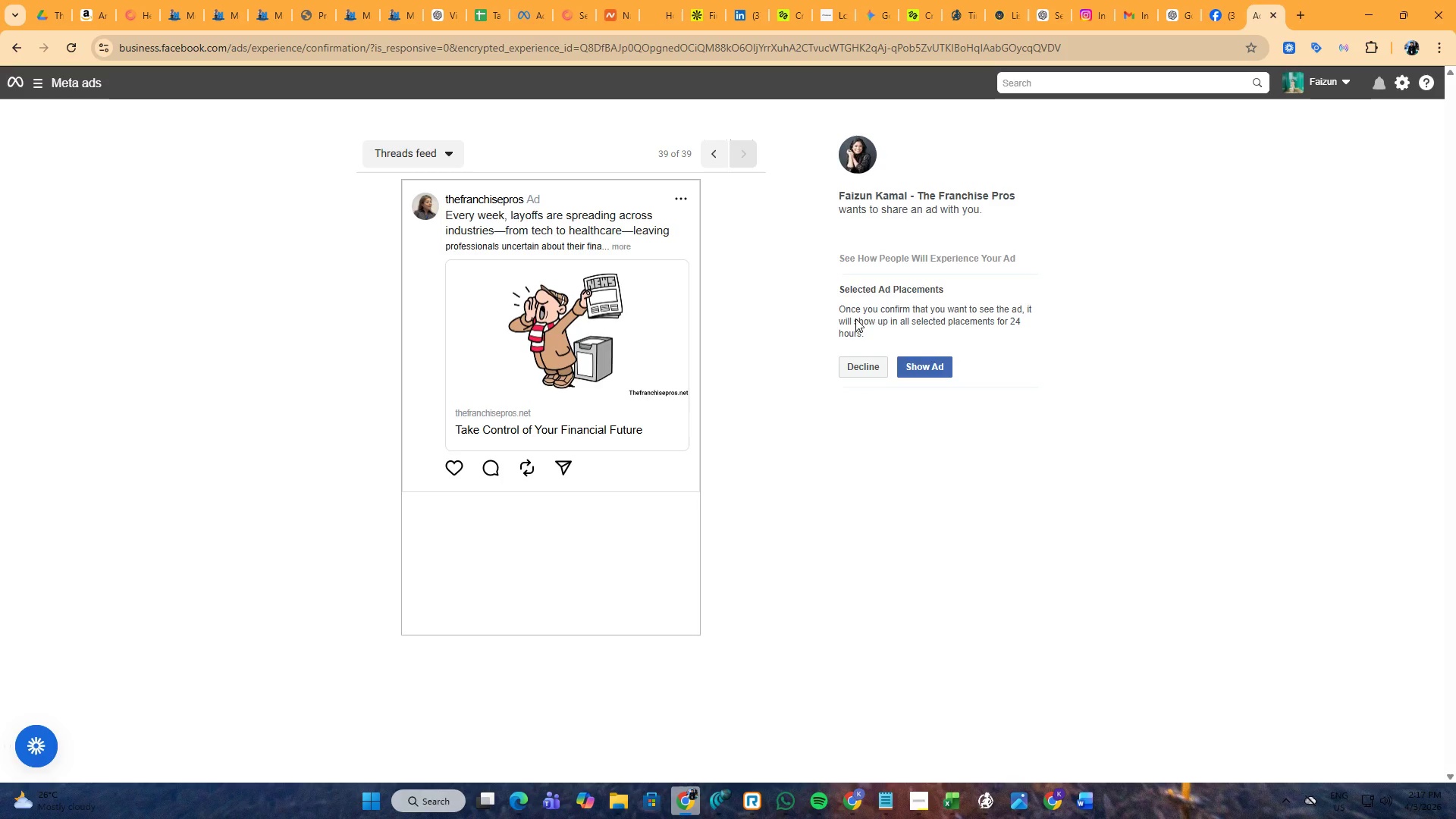 
left_click([912, 365])
 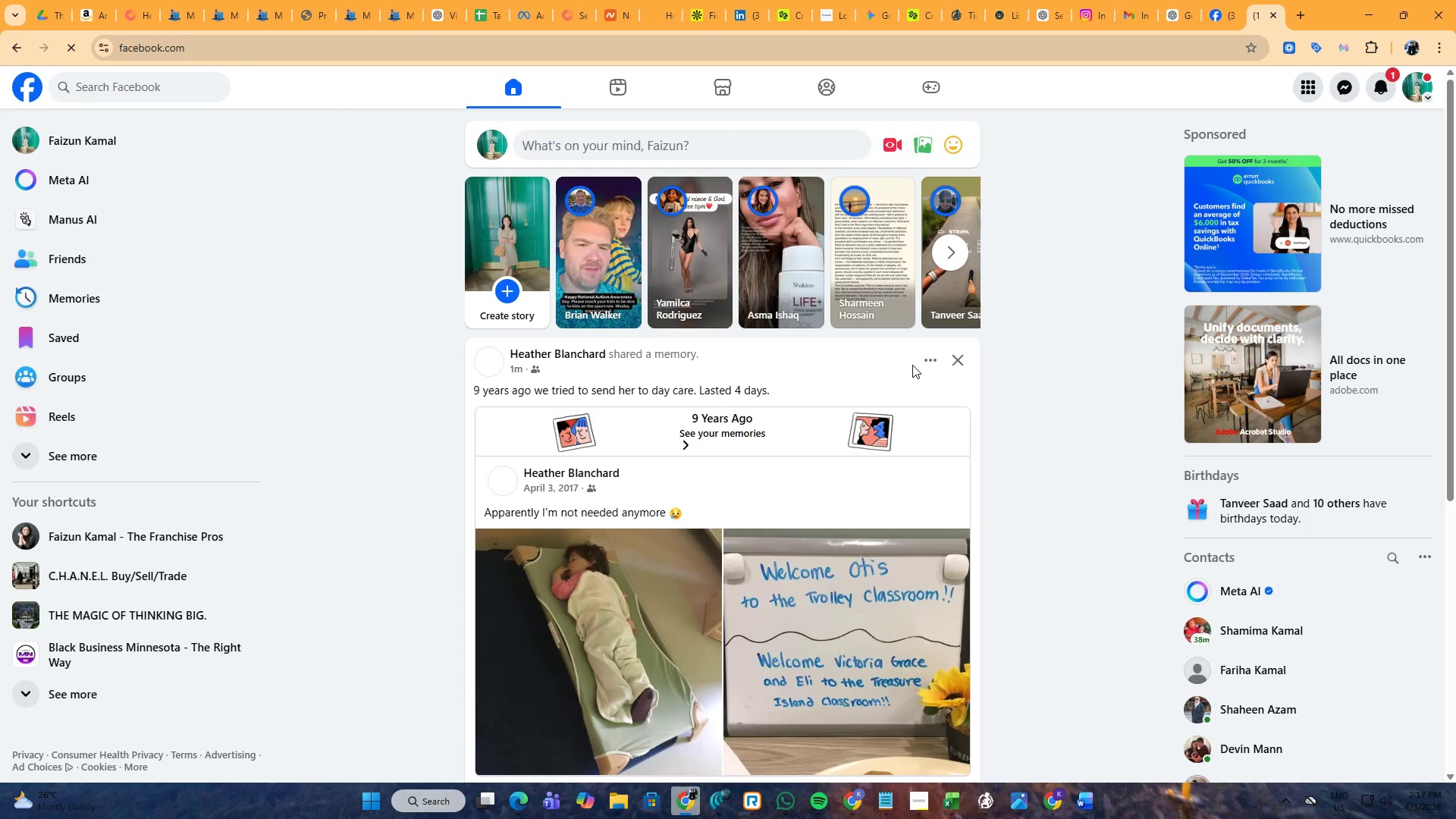 
wait(6.67)
 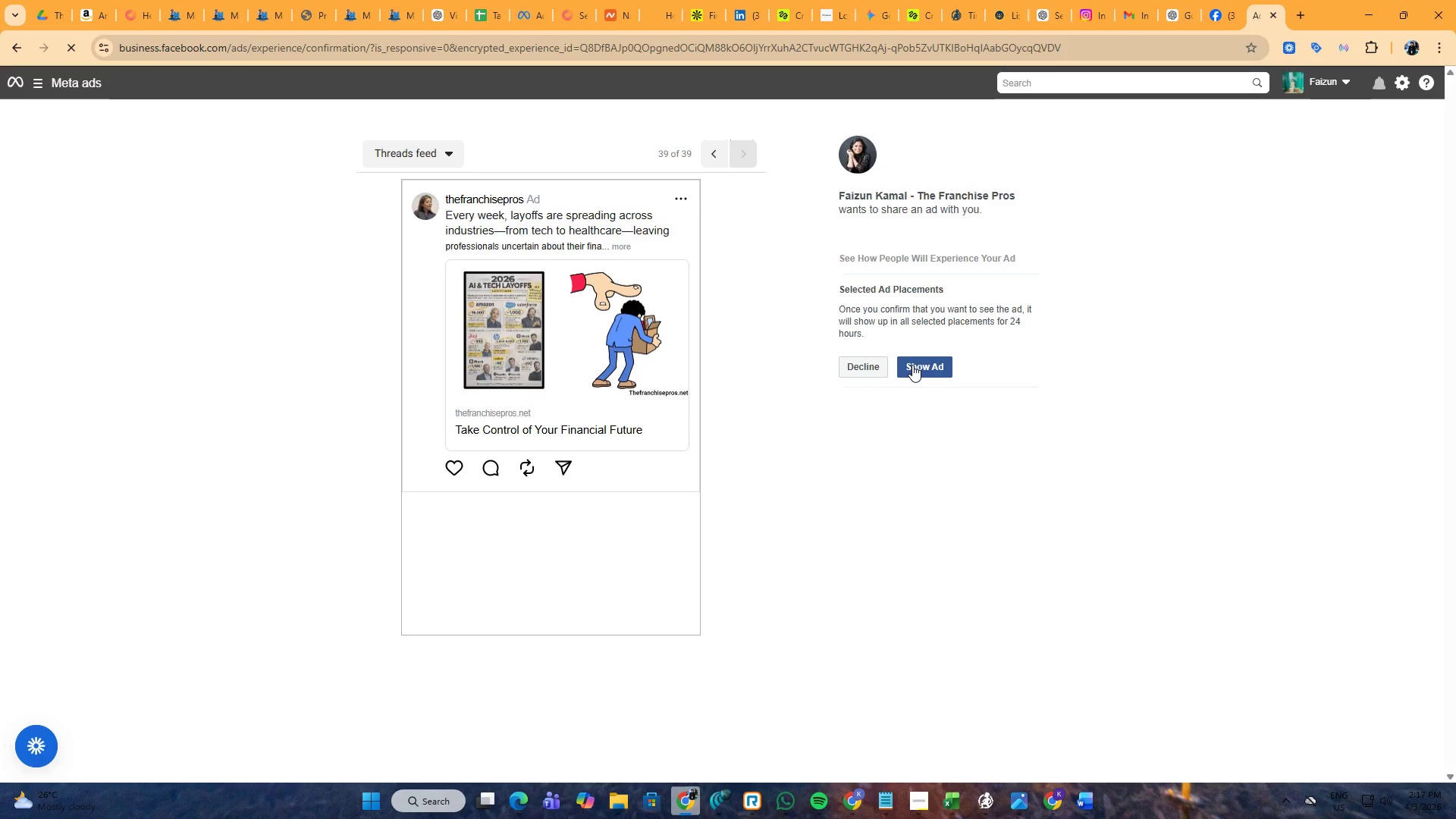 
scroll: coordinate [1062, 425], scroll_direction: down, amount: 34.0
 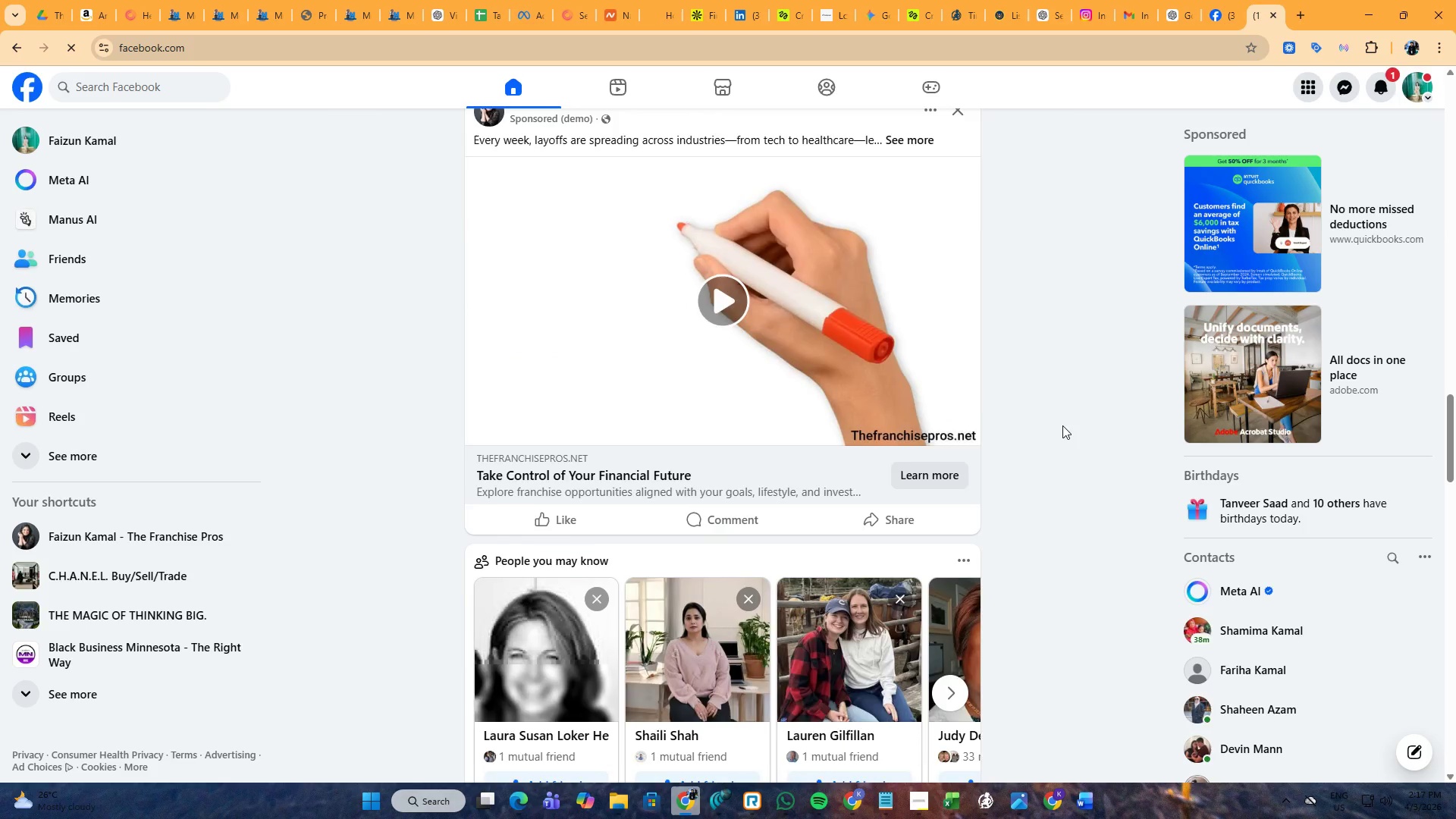 
scroll: coordinate [1062, 425], scroll_direction: up, amount: 3.0
 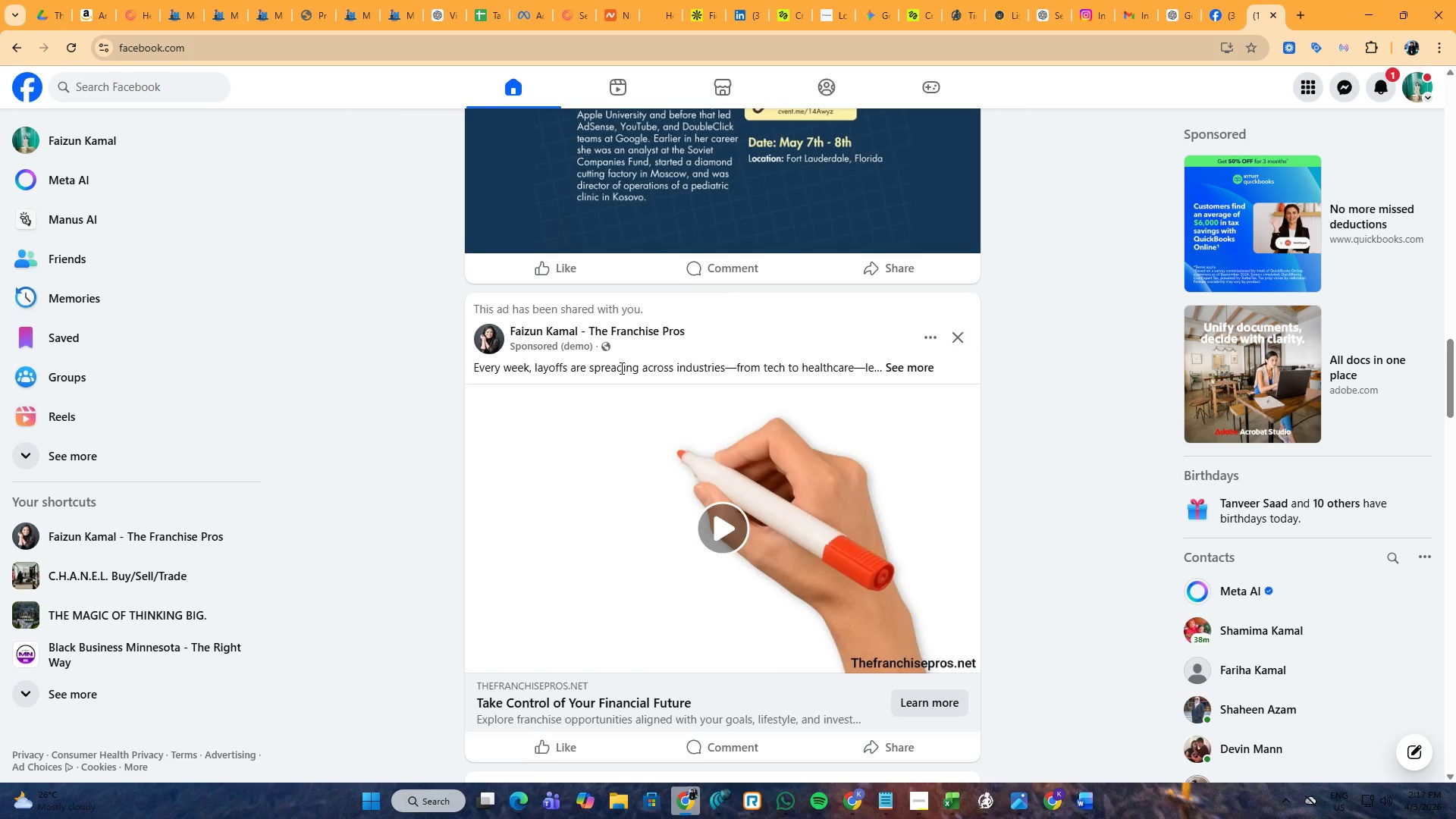 
scroll: coordinate [705, 440], scroll_direction: down, amount: 2.0
 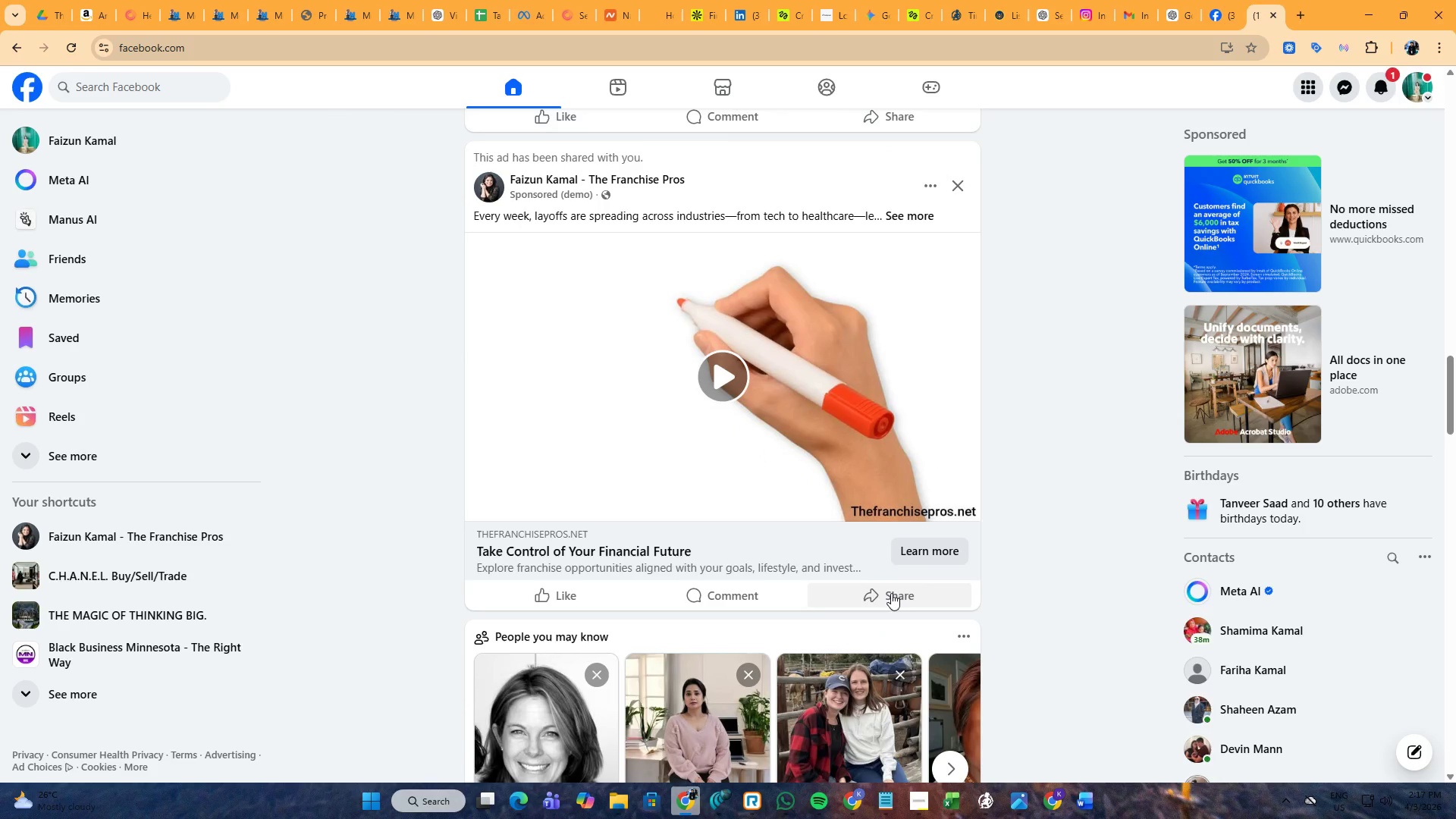 
scroll: coordinate [846, 506], scroll_direction: up, amount: 2.0
 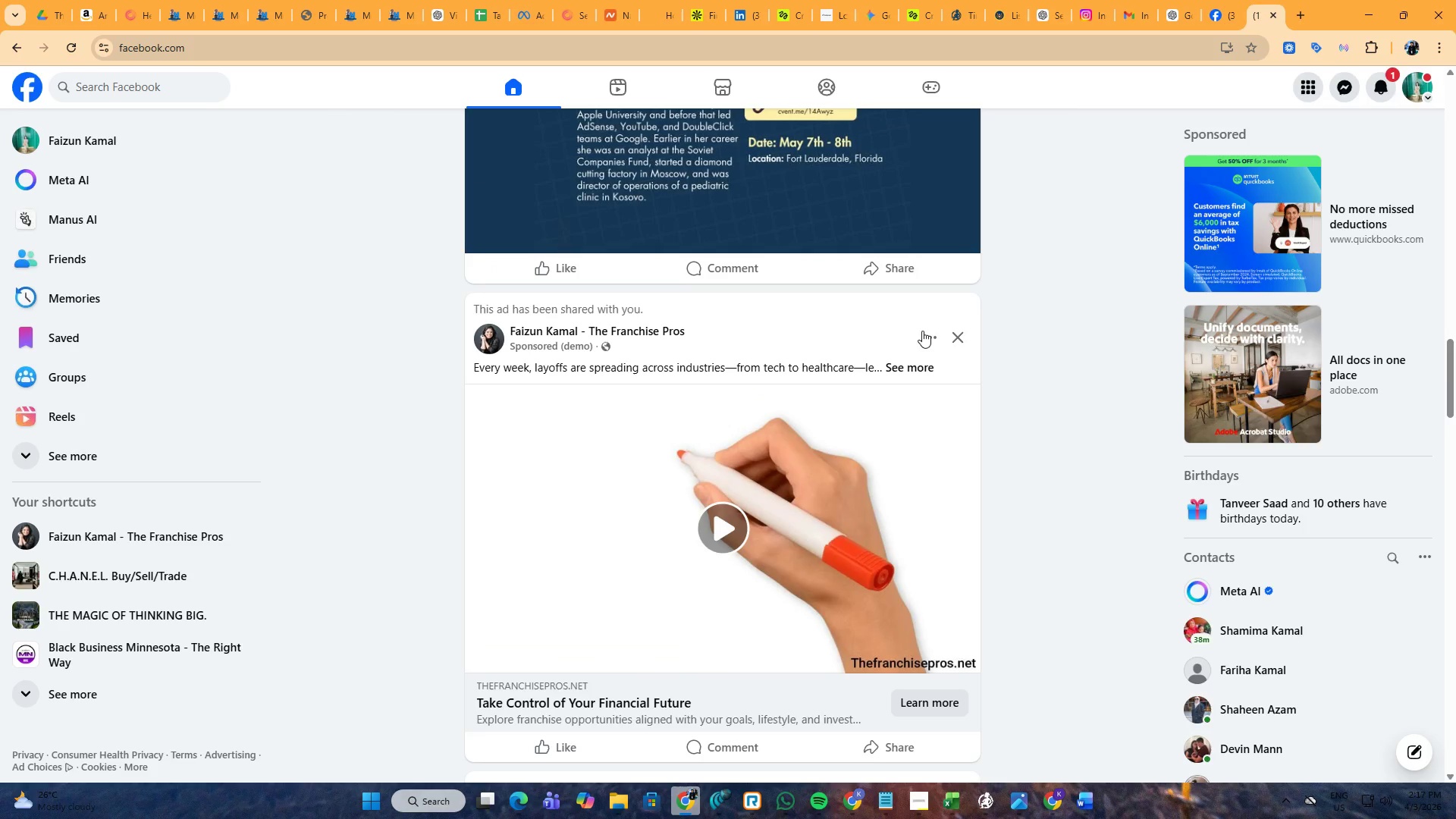 
left_click([923, 331])
 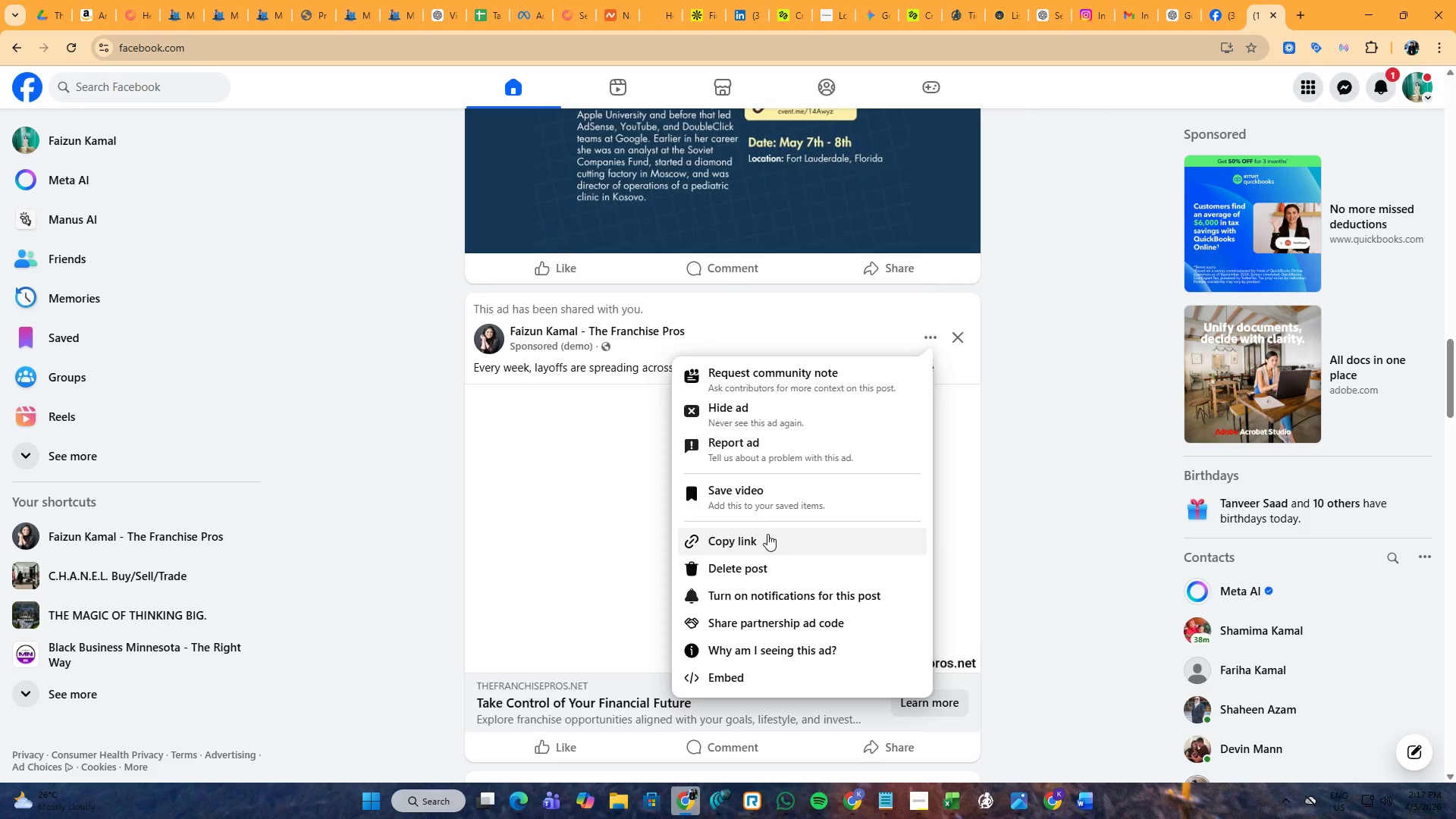 
wait(5.39)
 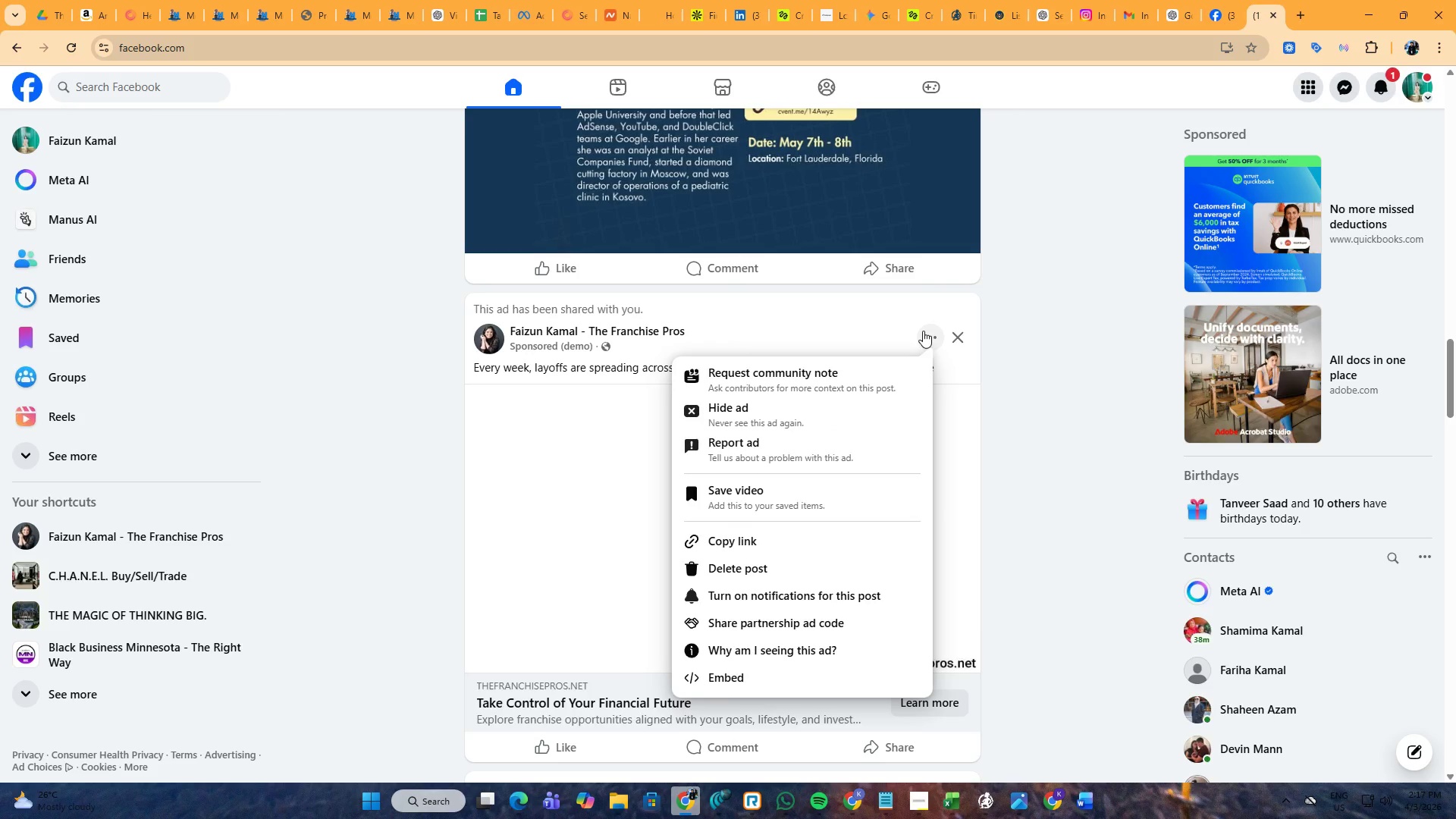 
mouse_move([585, 346])
 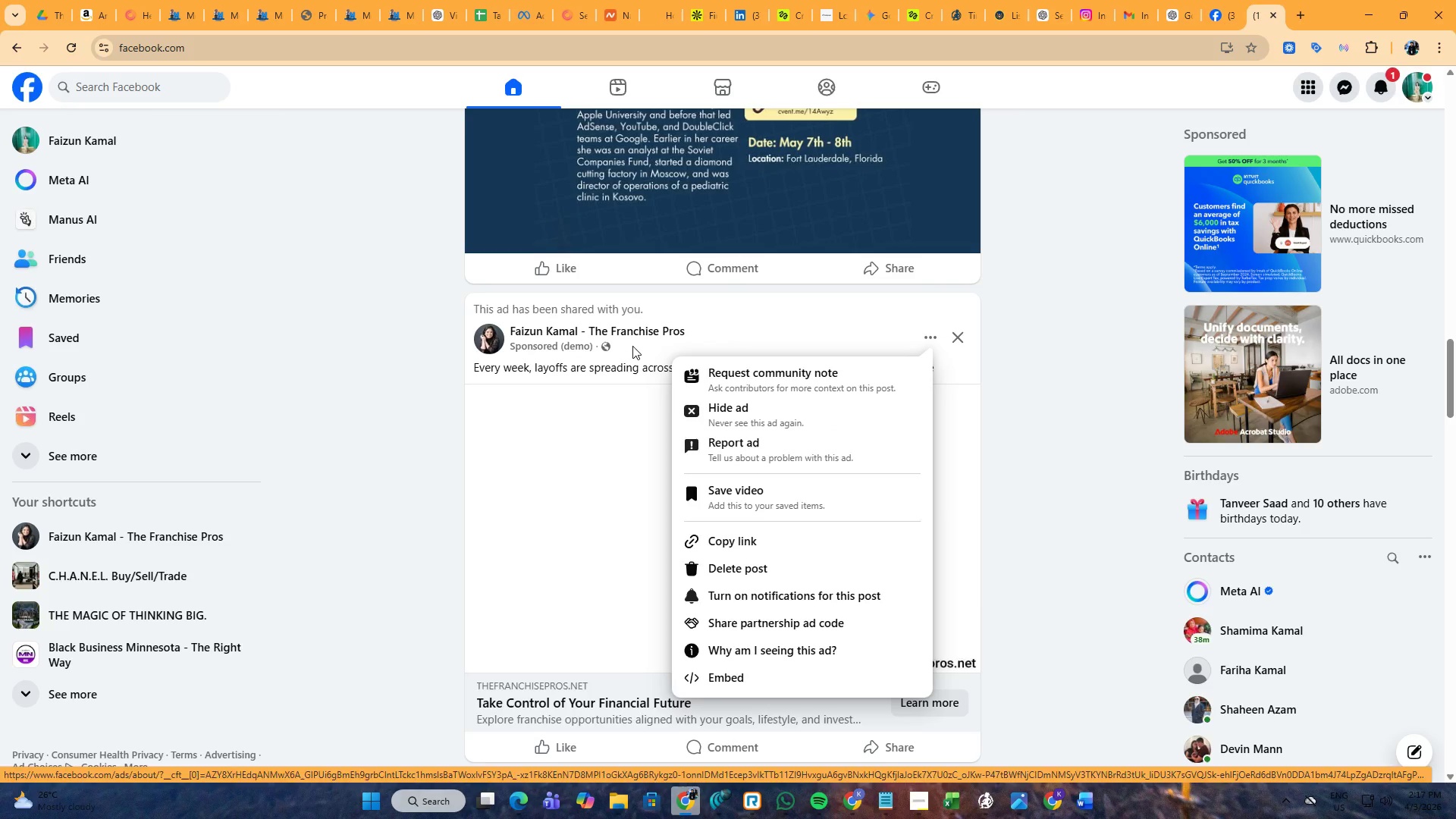 
left_click([635, 346])
 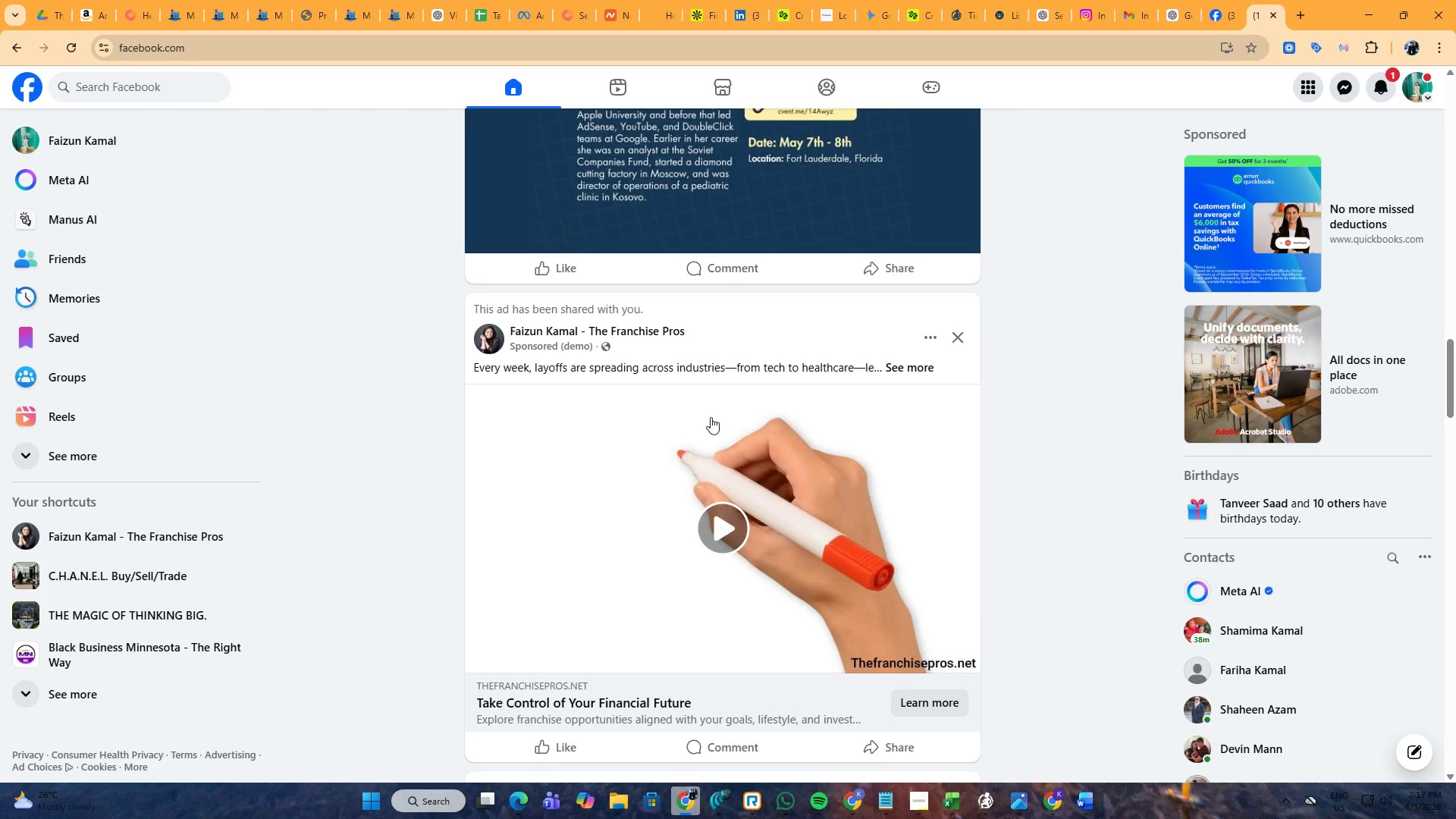 
scroll: coordinate [714, 416], scroll_direction: down, amount: 2.0
 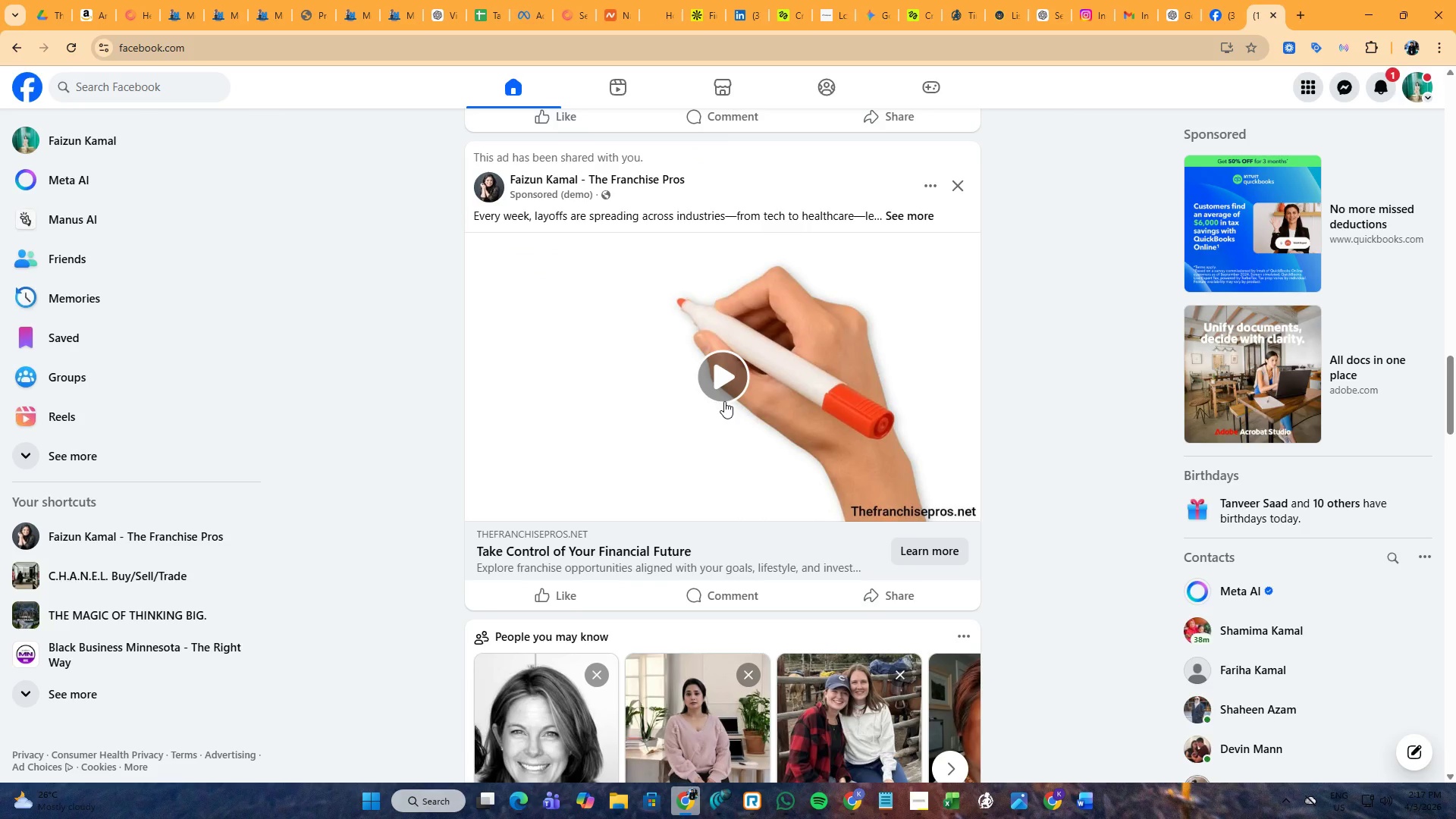 
left_click([722, 379])
 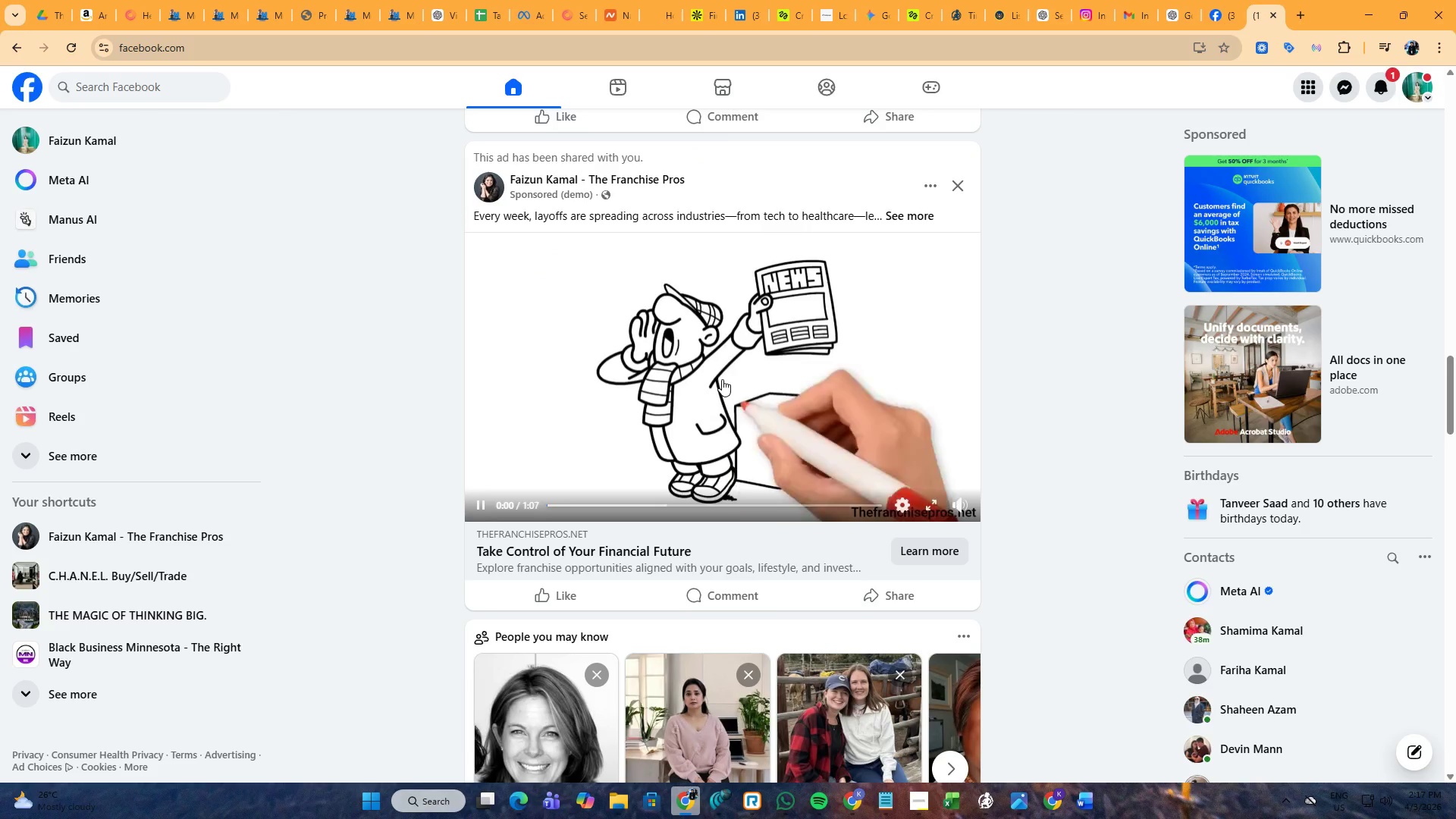 
left_click([722, 379])
 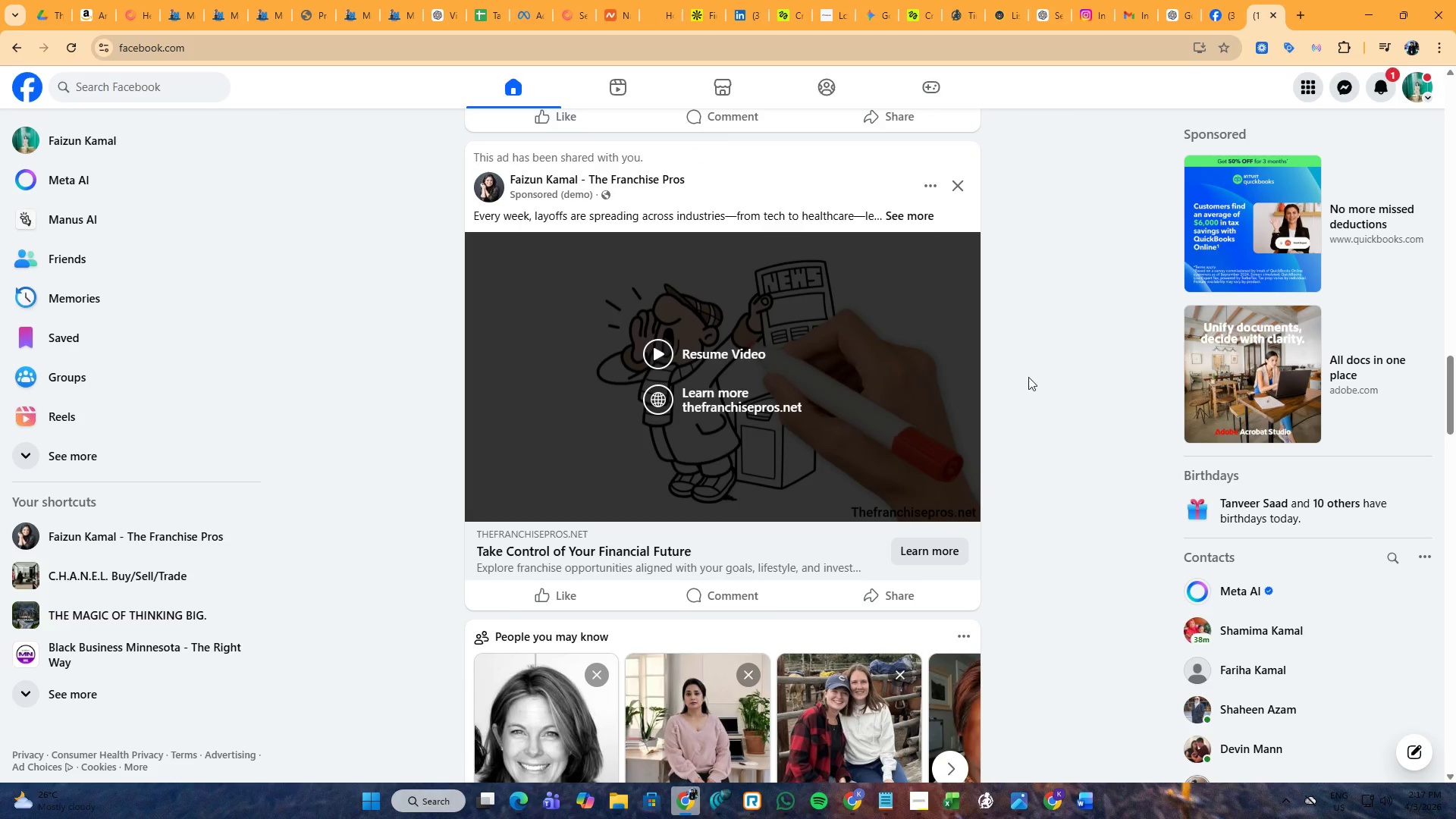 
scroll: coordinate [1037, 377], scroll_direction: up, amount: 1.0
 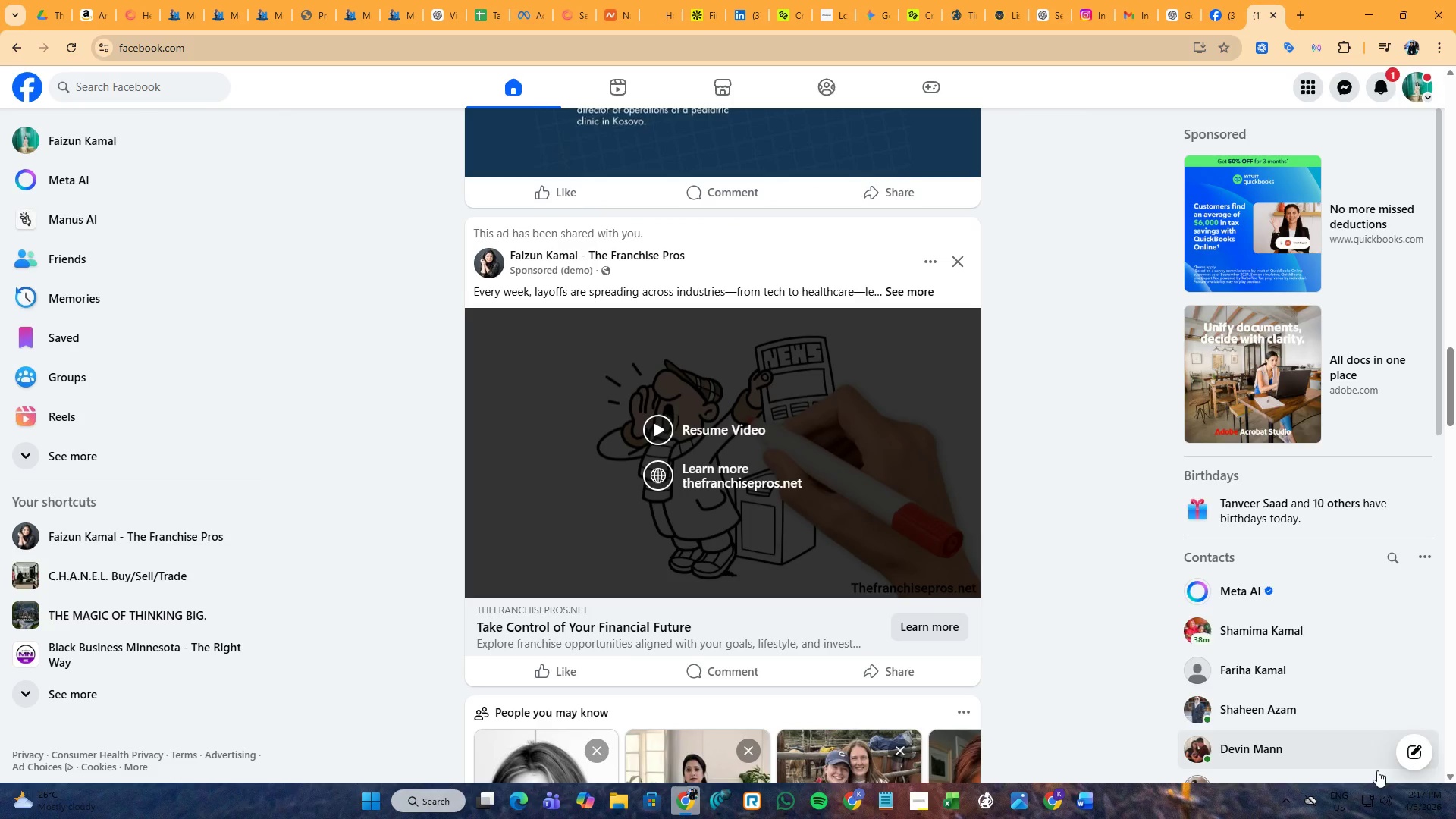 
left_click([1385, 793])
 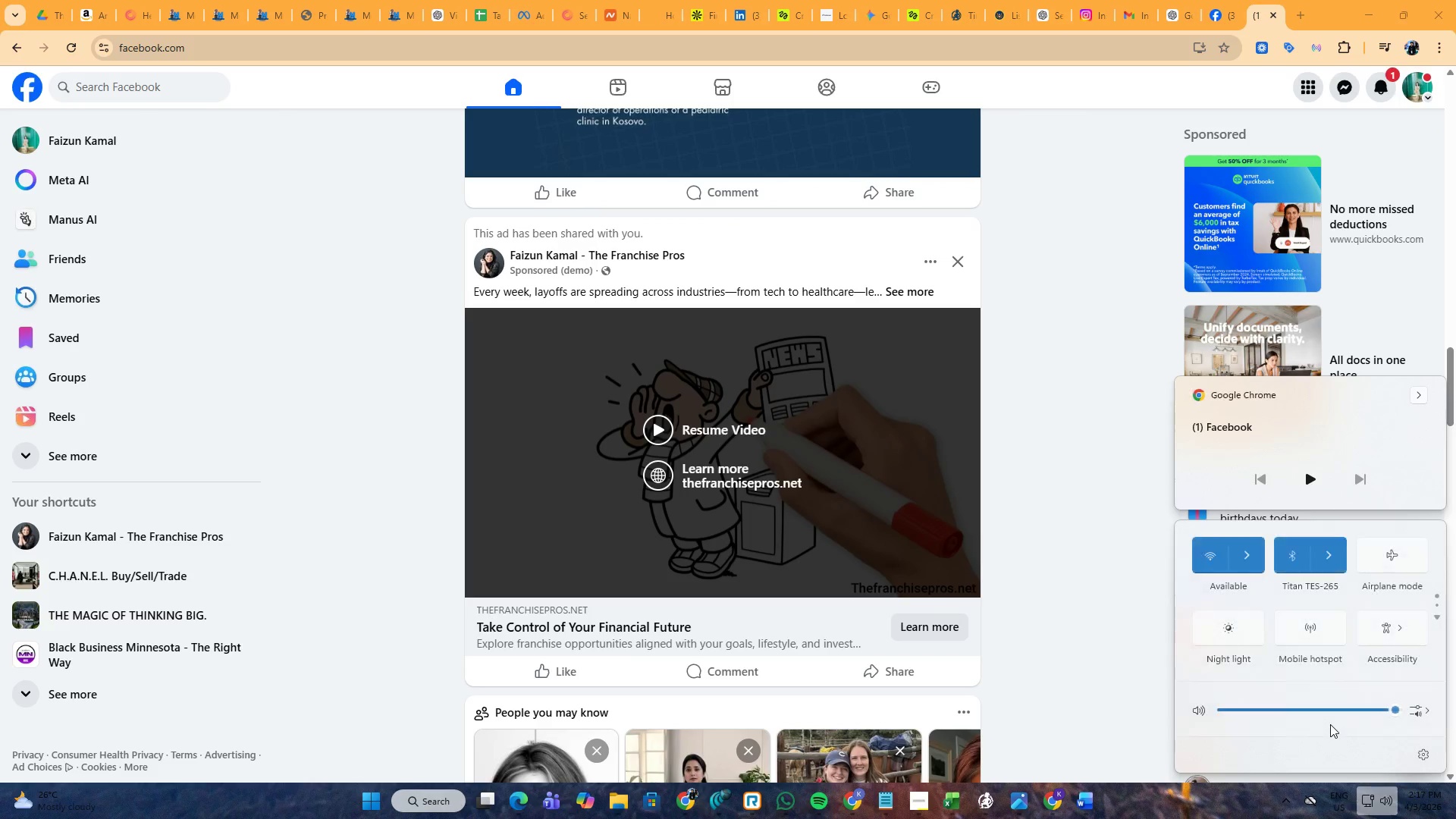 
left_click_drag(start_coordinate=[1322, 710], to_coordinate=[1307, 711])
 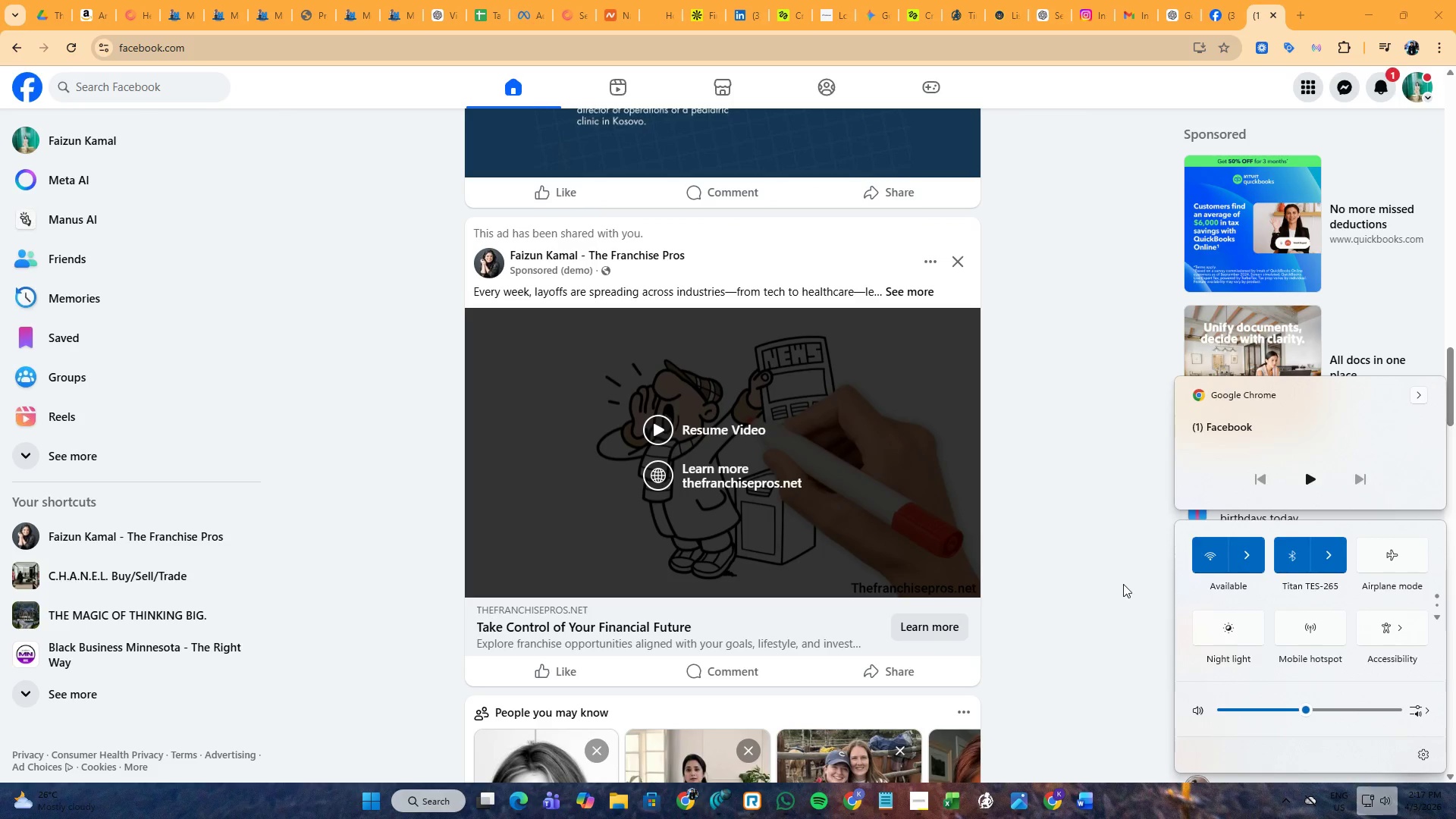 
left_click([1122, 583])
 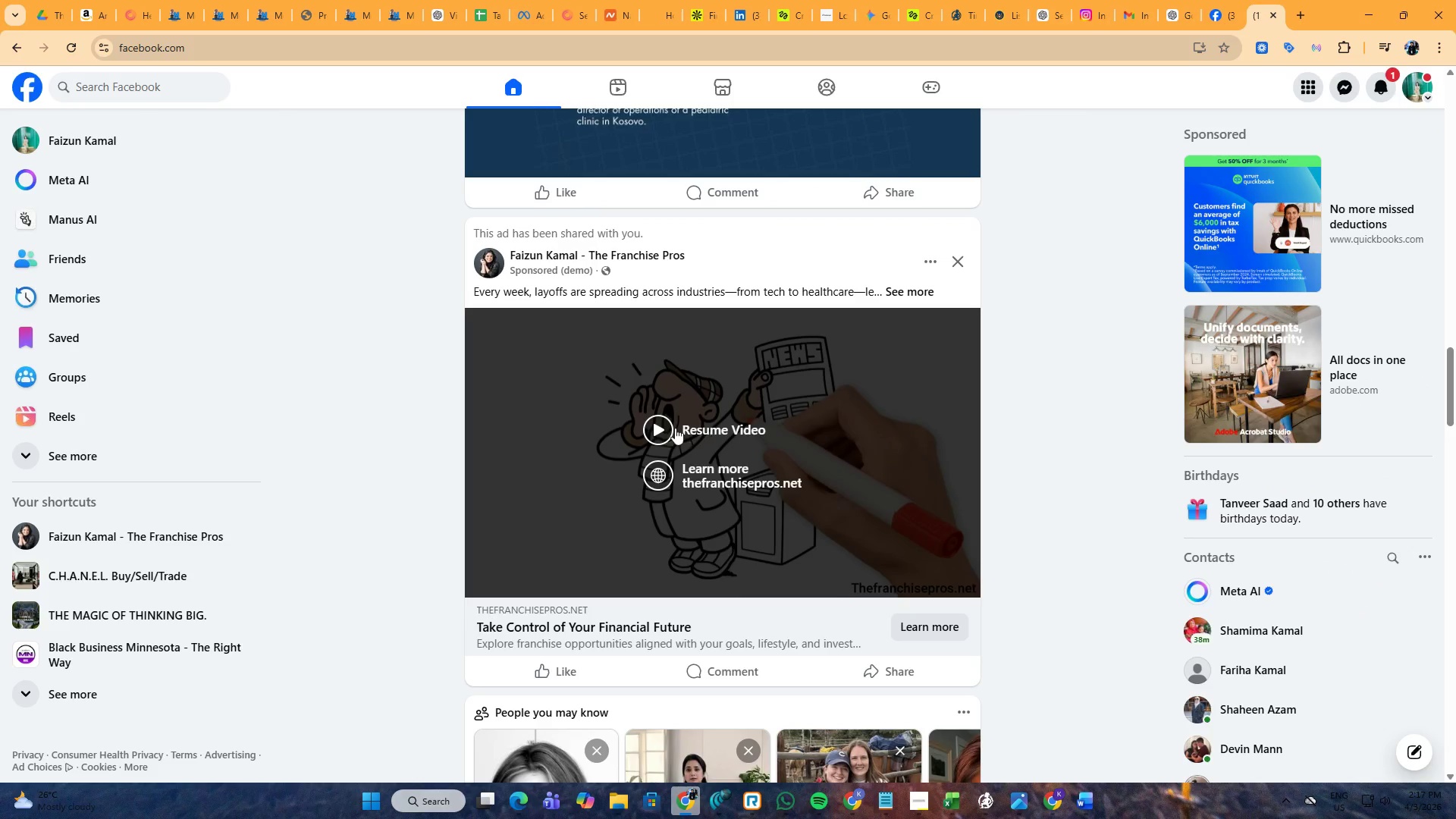 
left_click([673, 428])
 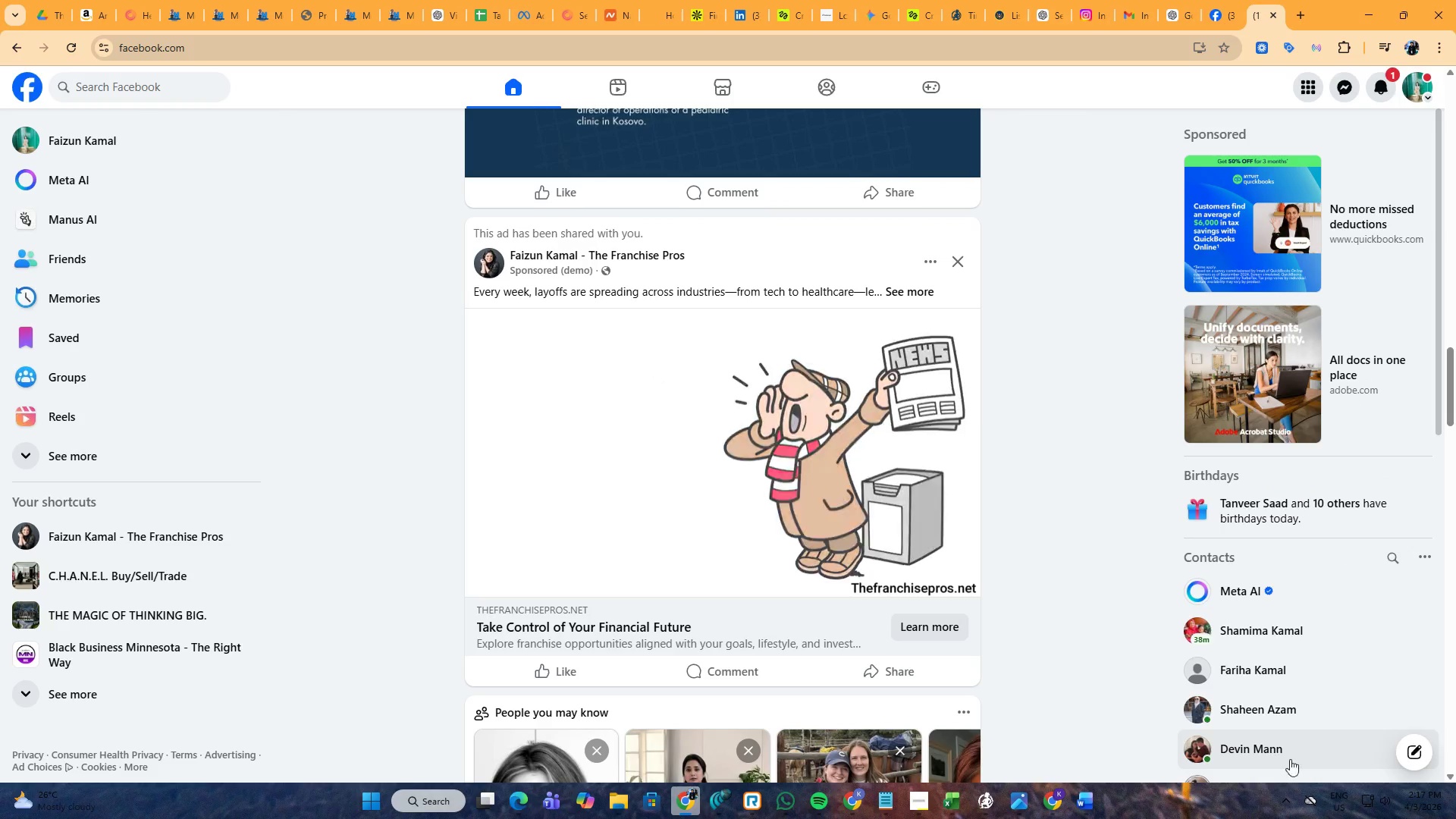 
left_click([1377, 789])
 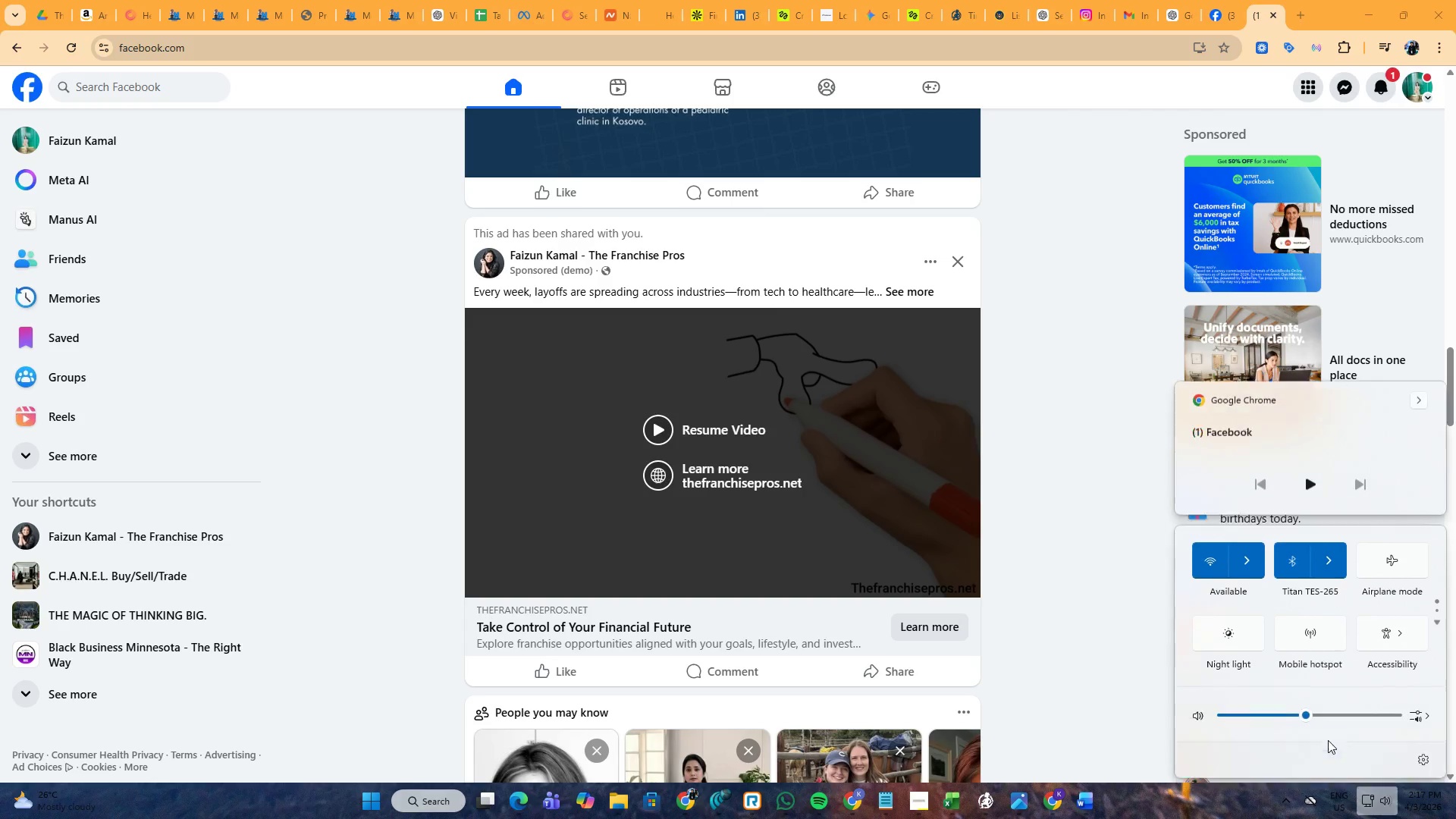 
mouse_move([1266, 703])
 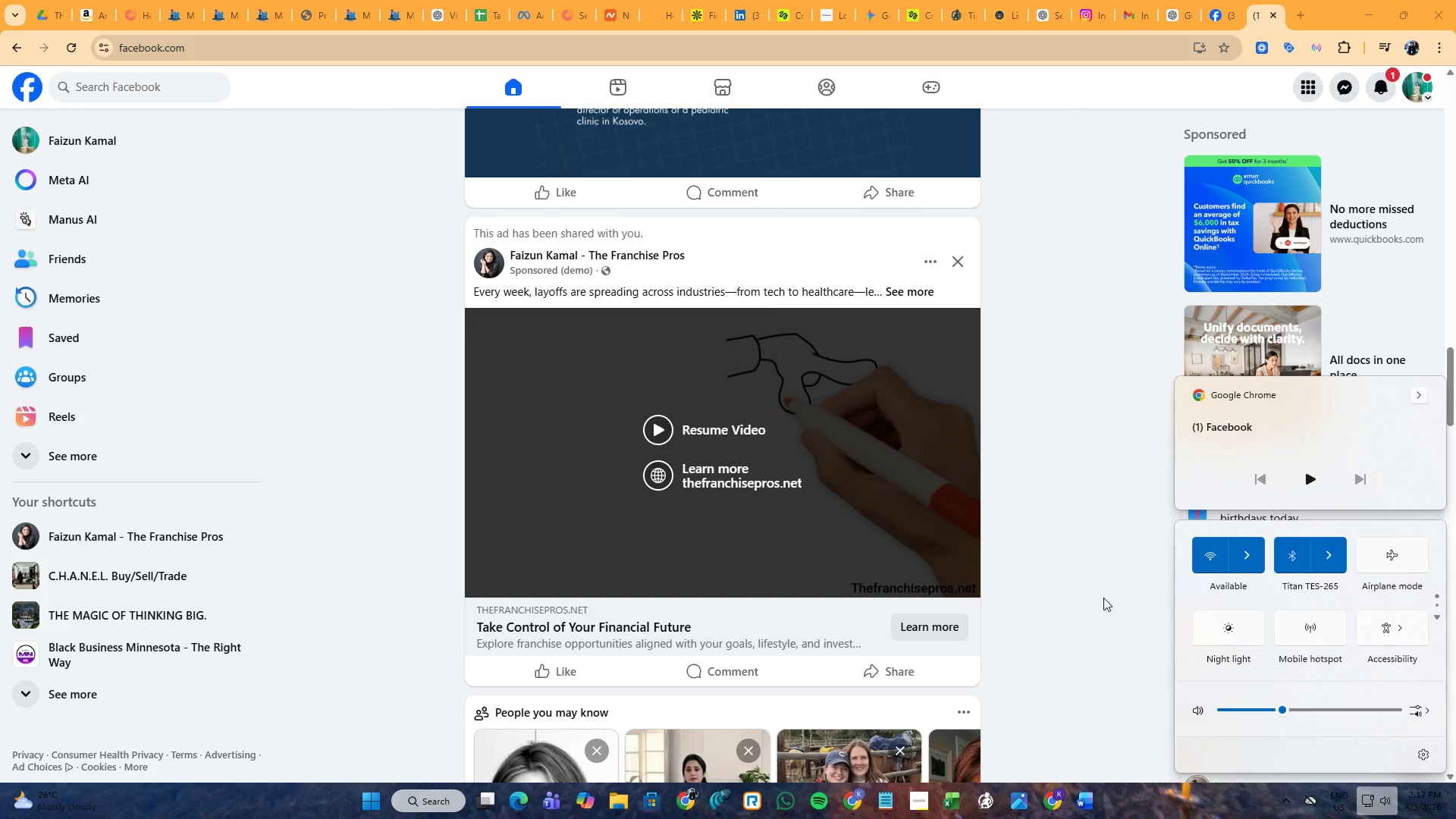 
left_click([1103, 598])
 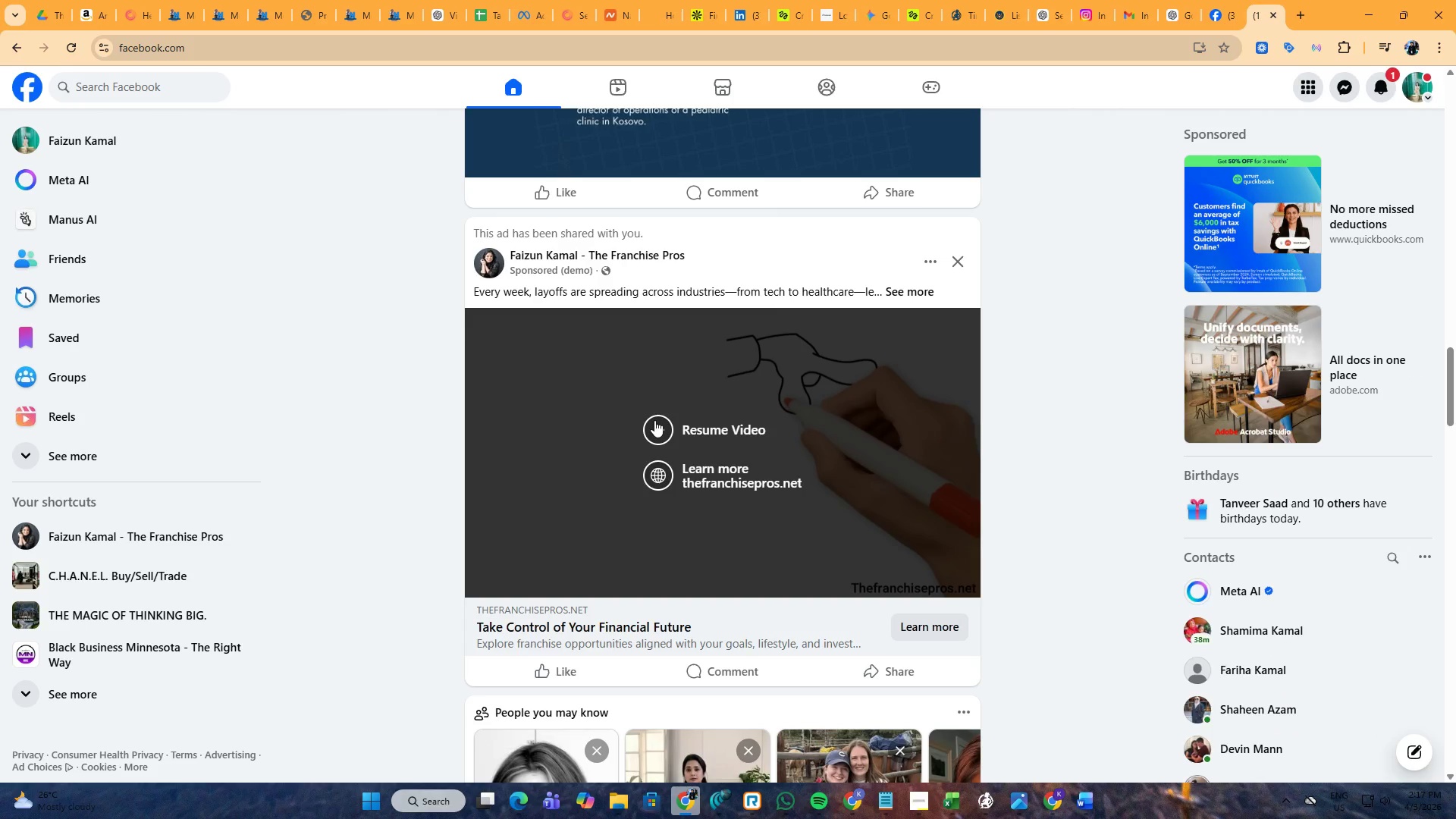 
left_click([654, 420])
 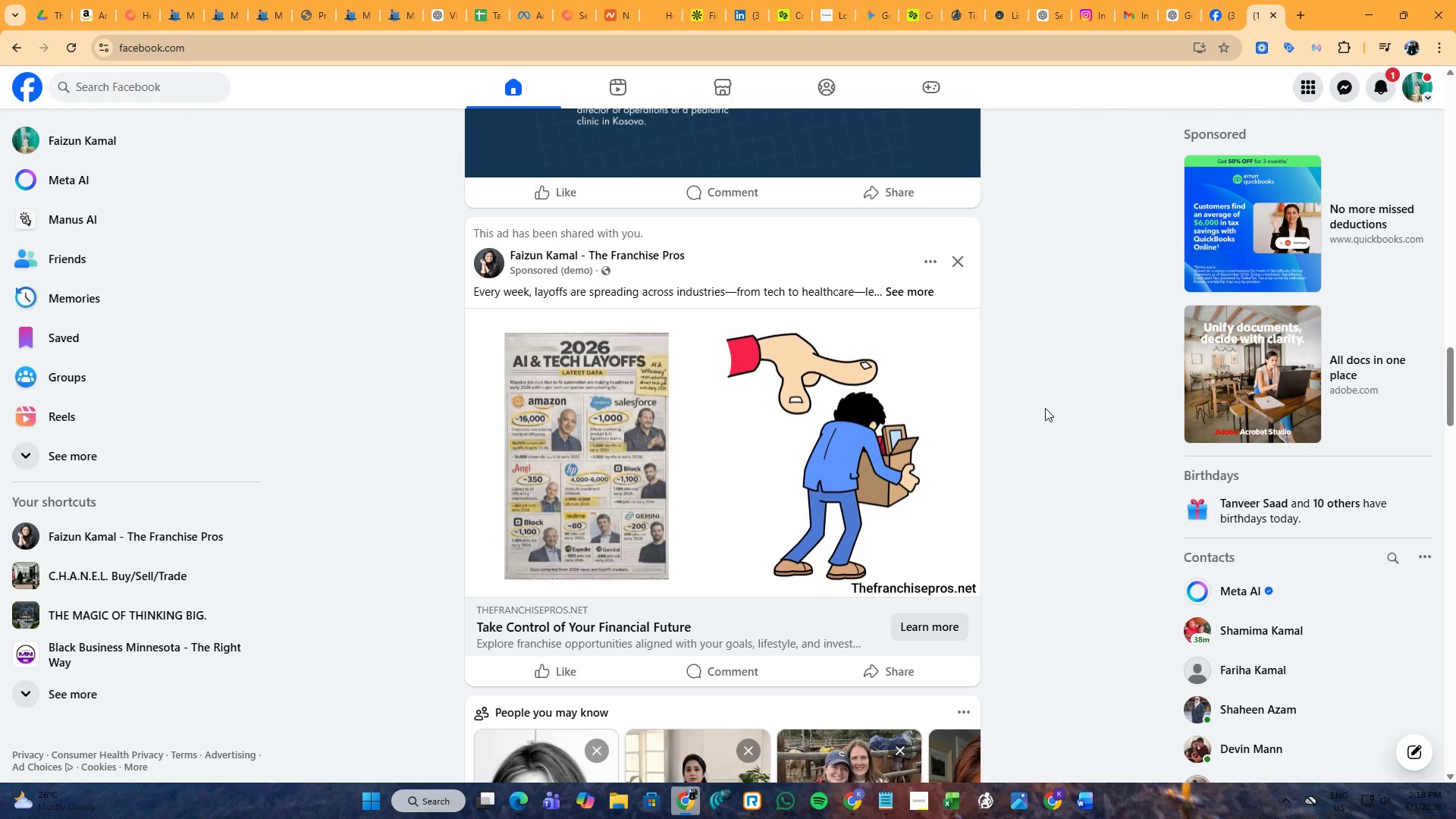 
wait(5.28)
 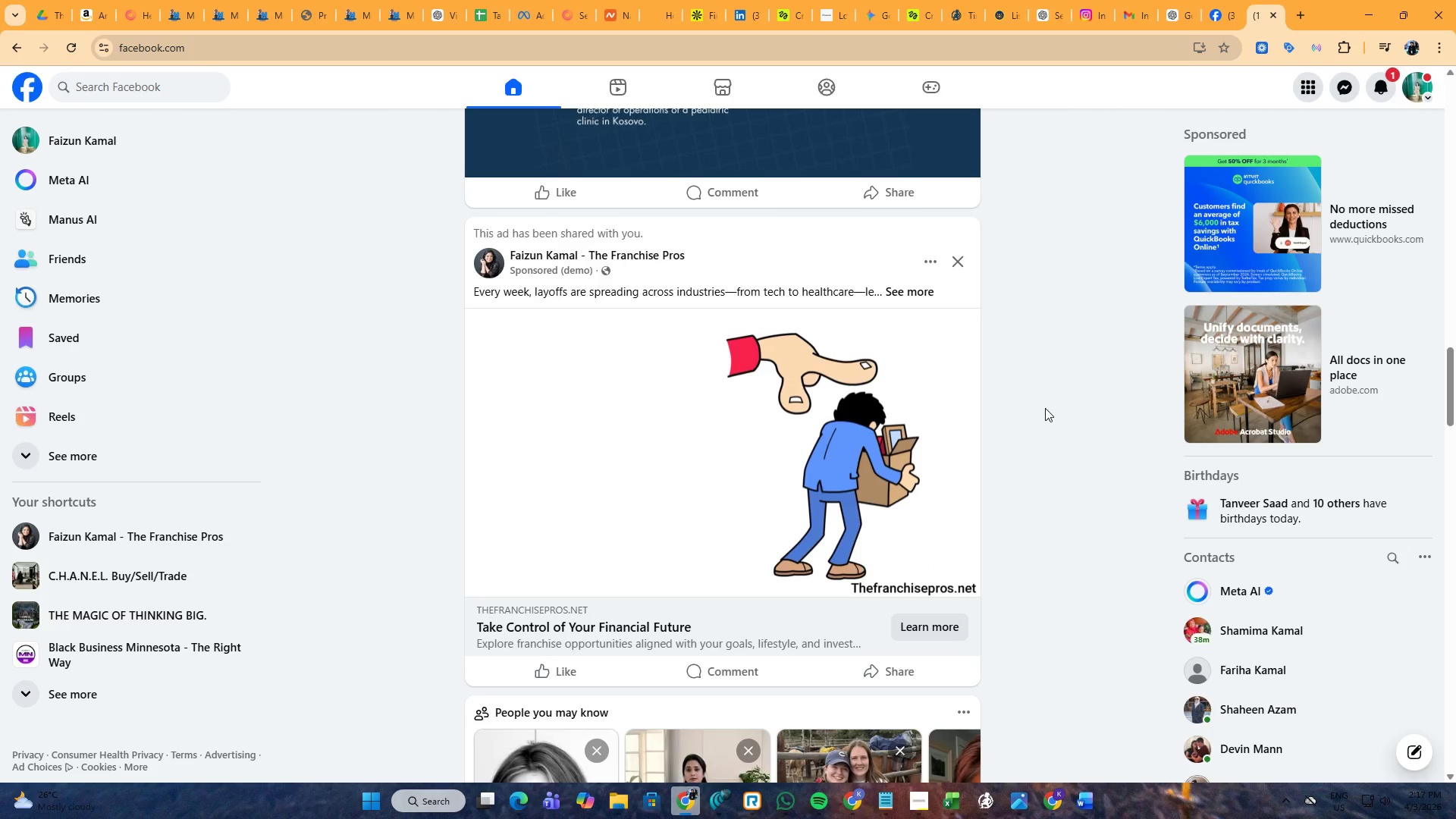 
left_click([479, 582])
 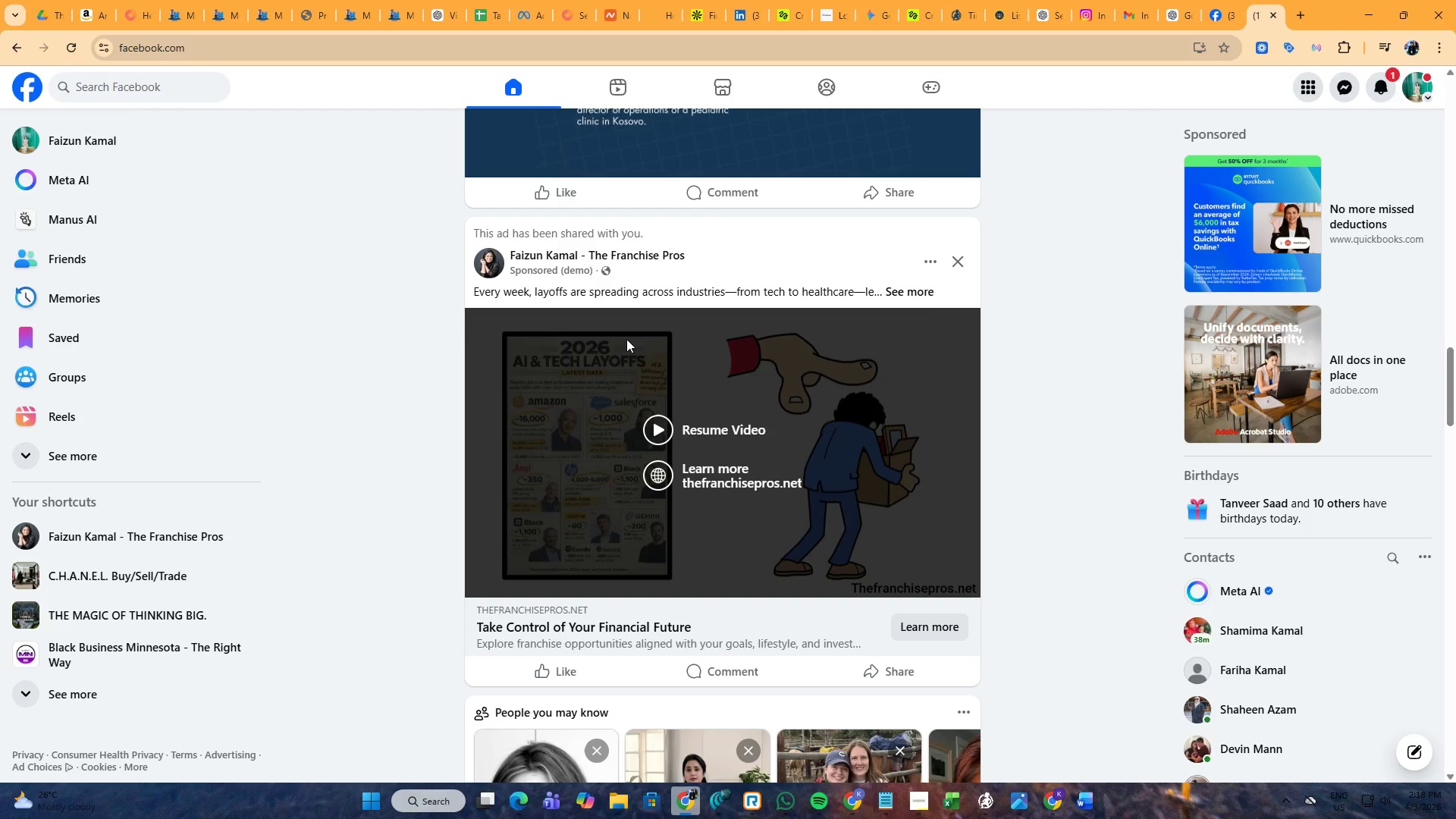 
left_click([932, 262])
 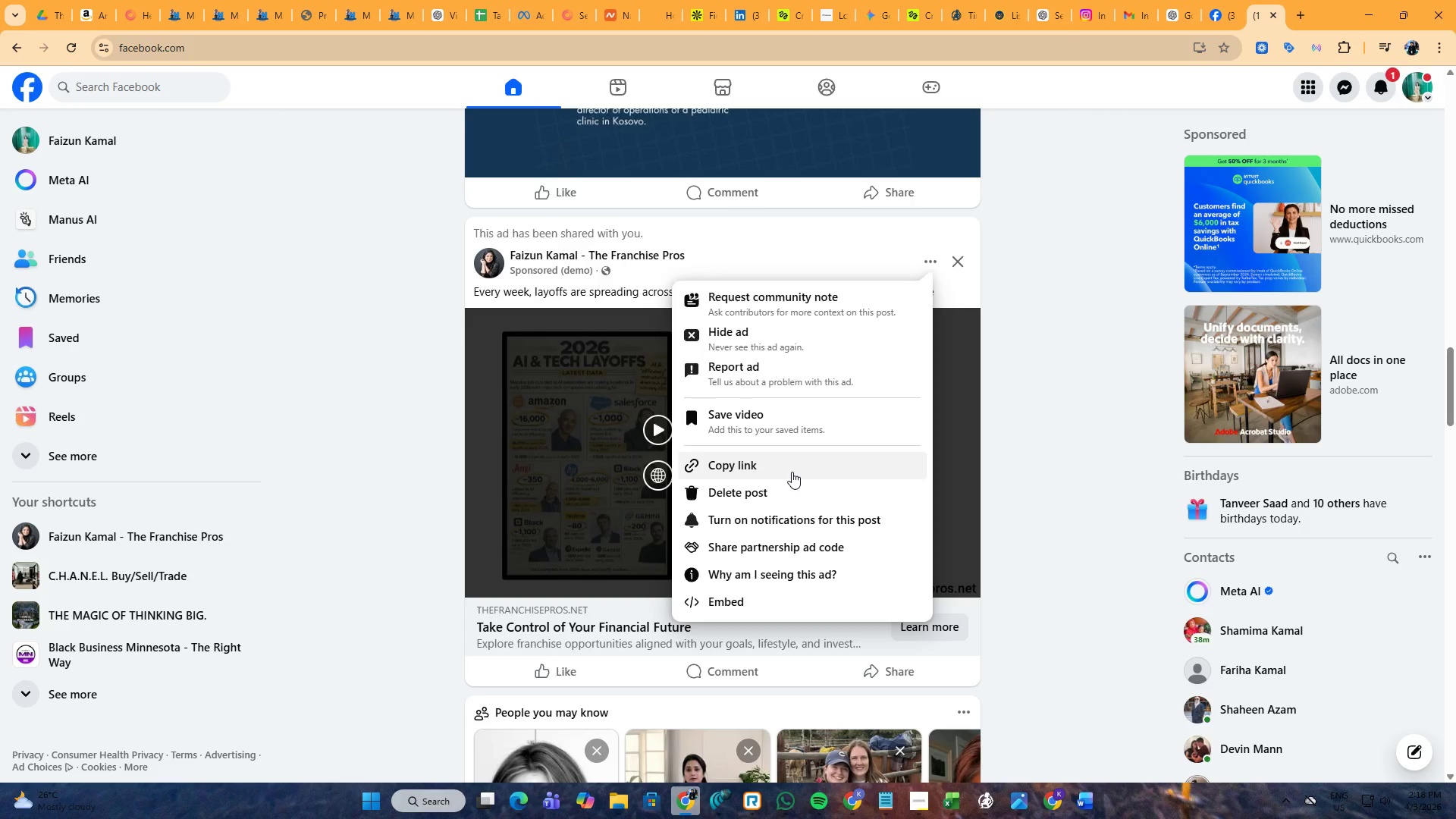 
left_click([792, 472])
 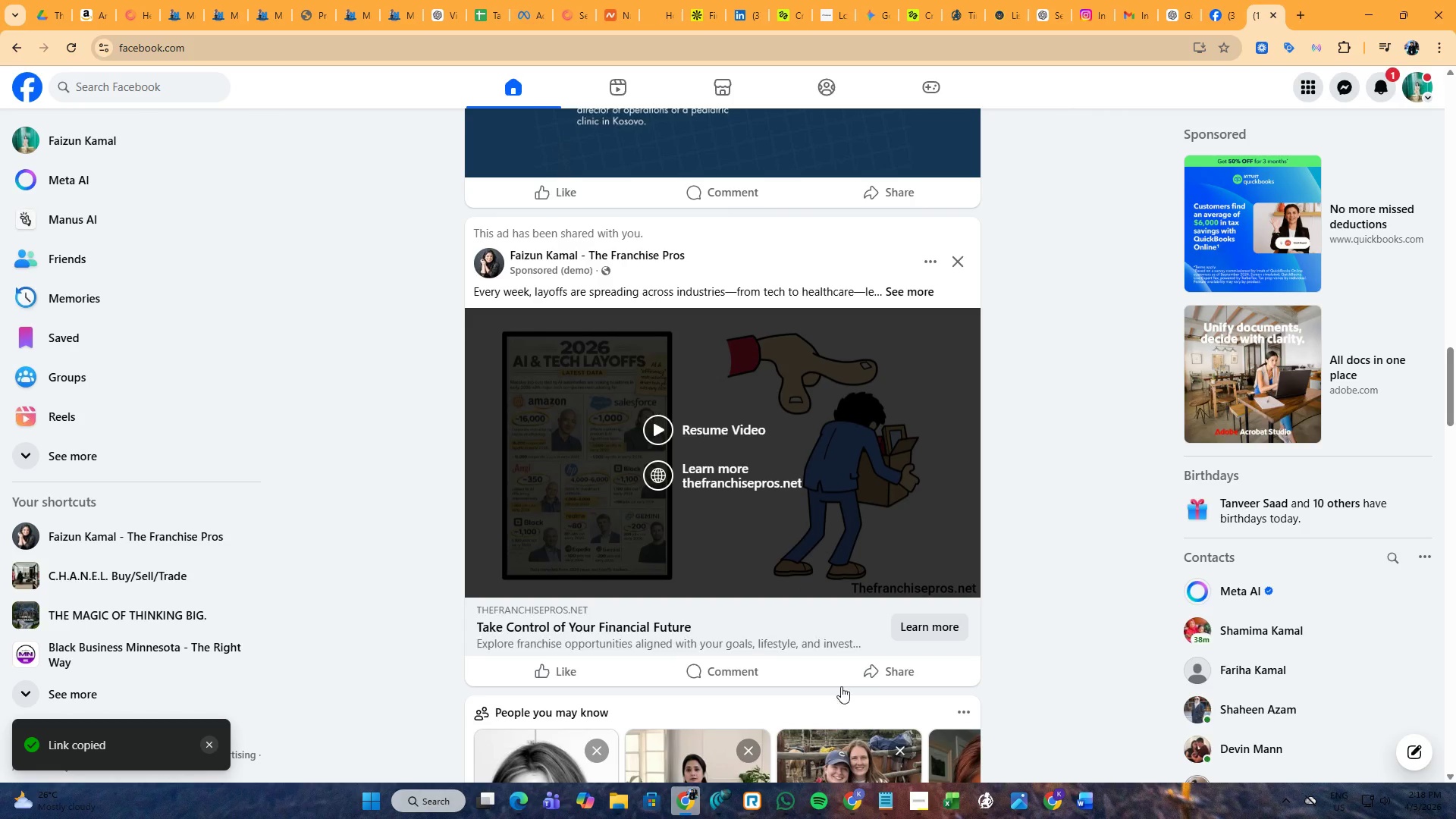 
mouse_move([871, 802])
 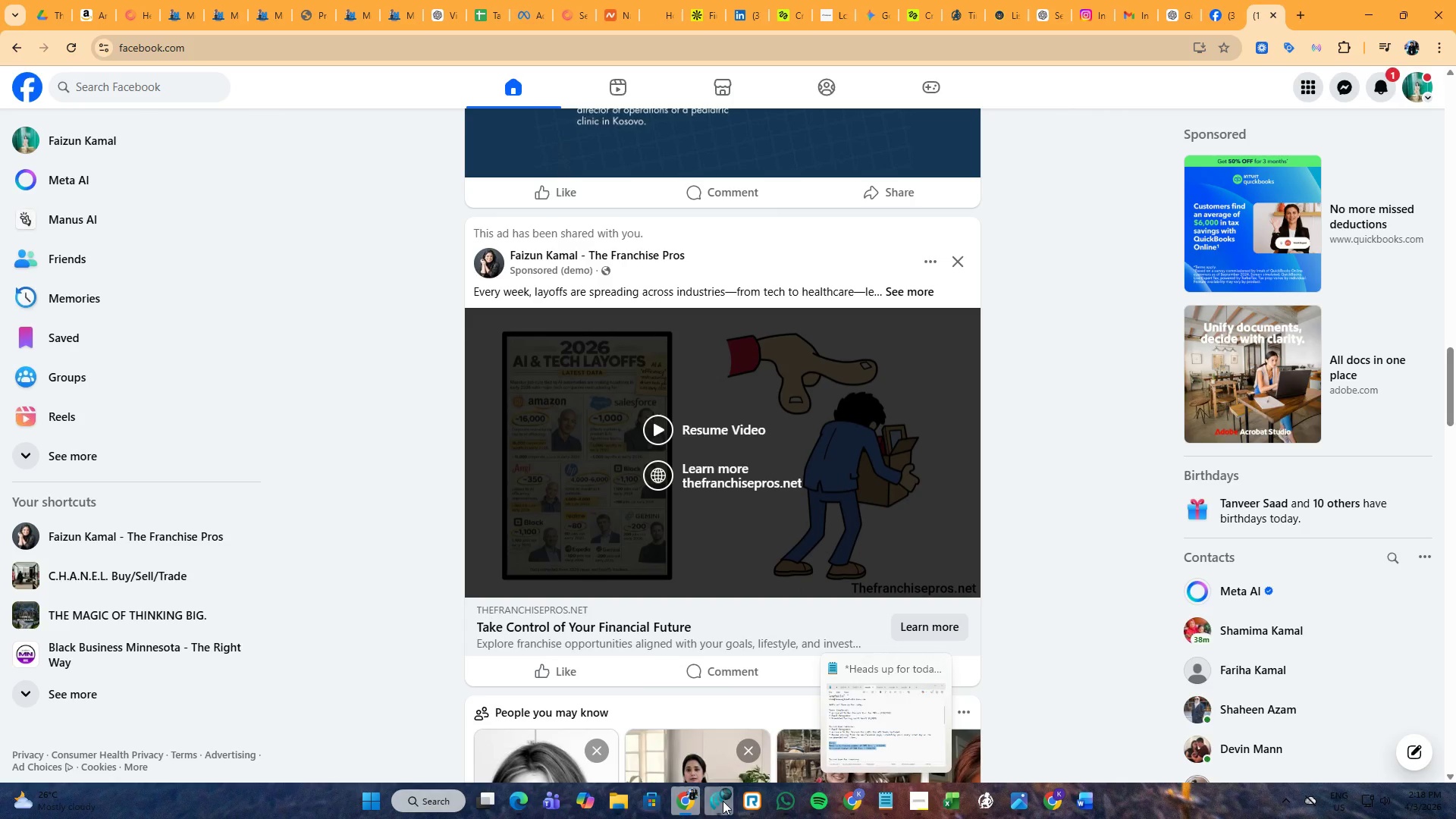 
left_click([794, 802])
 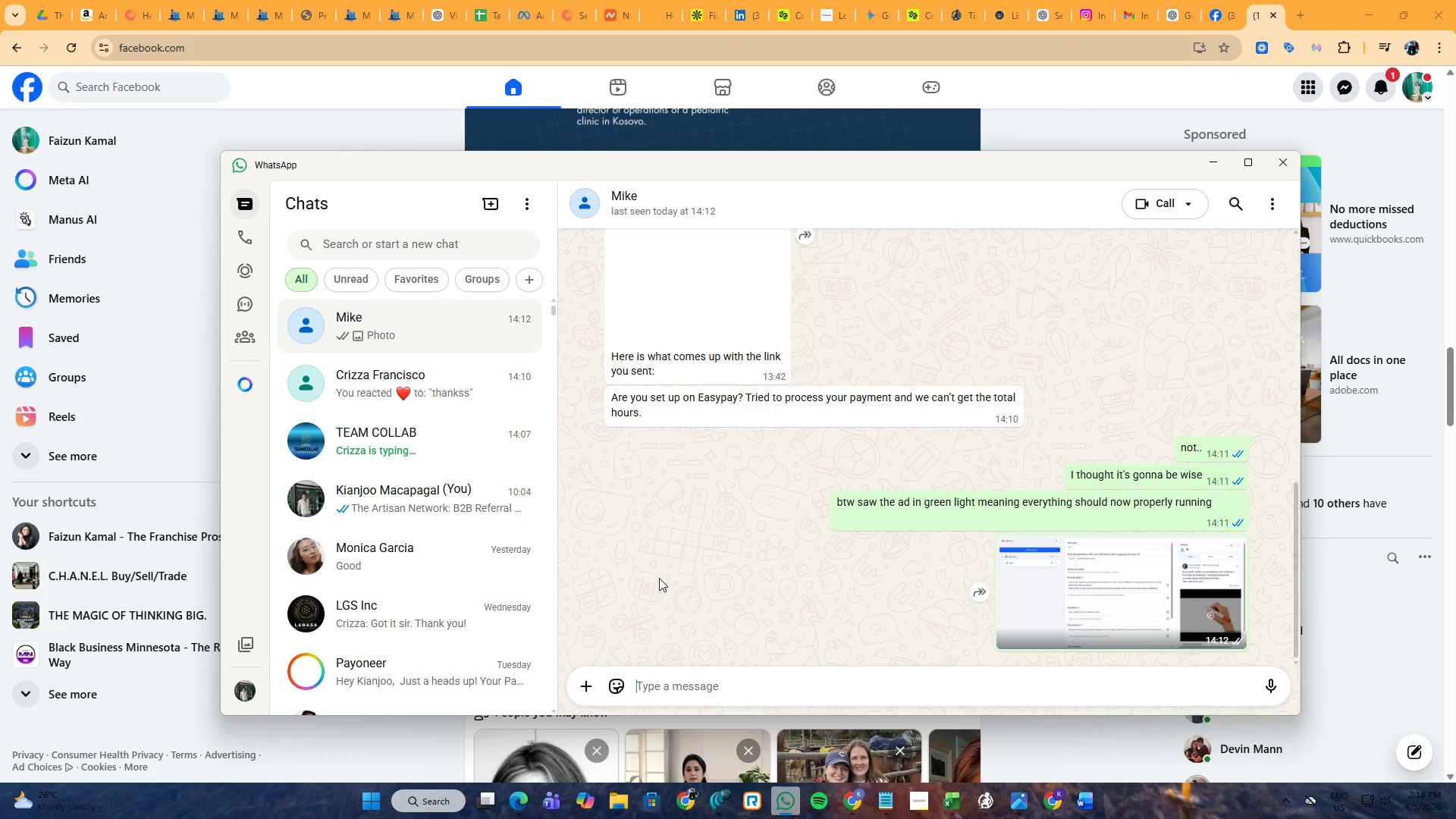 
left_click([671, 692])
 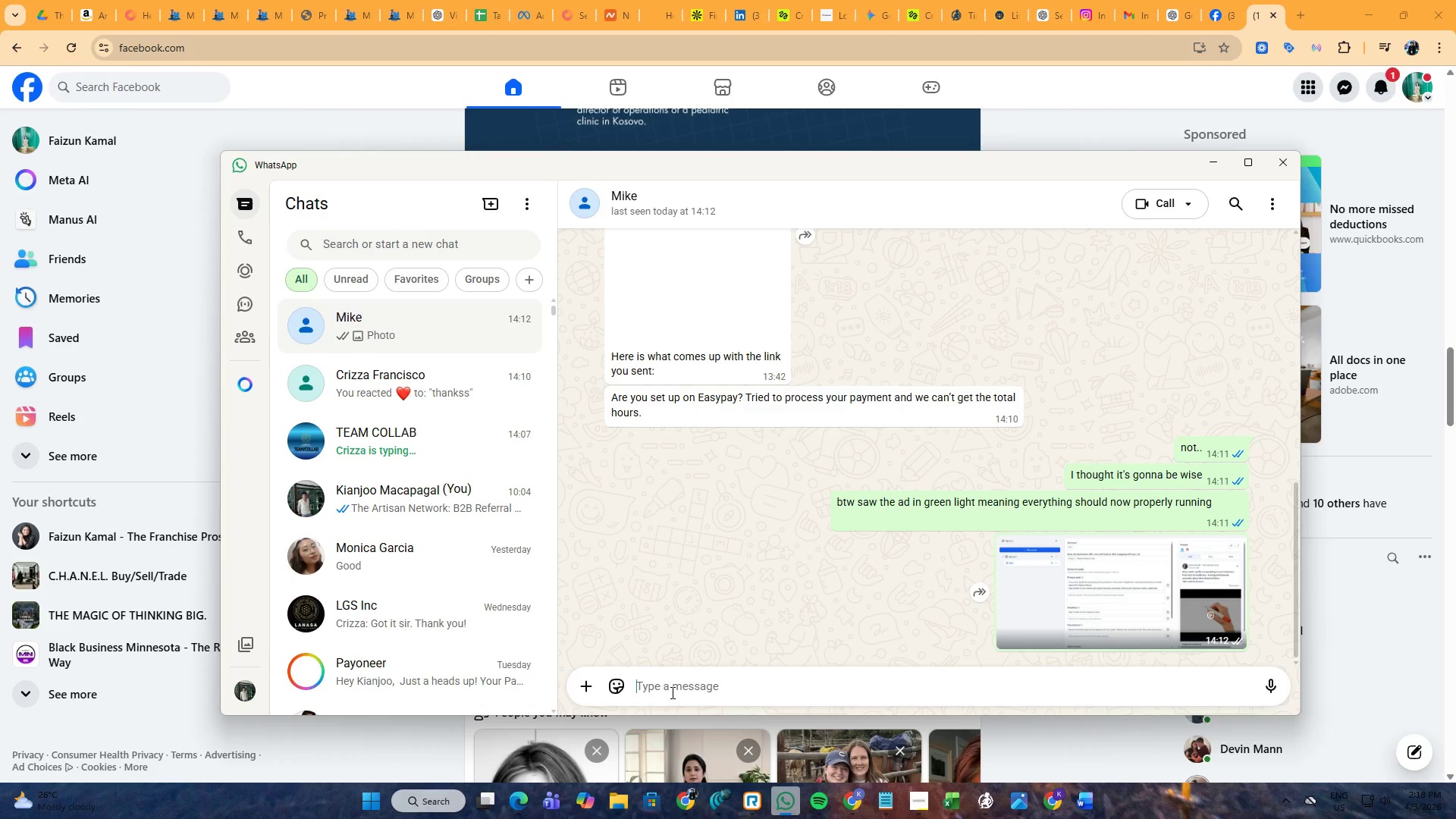 
key(Control+ControlLeft)
 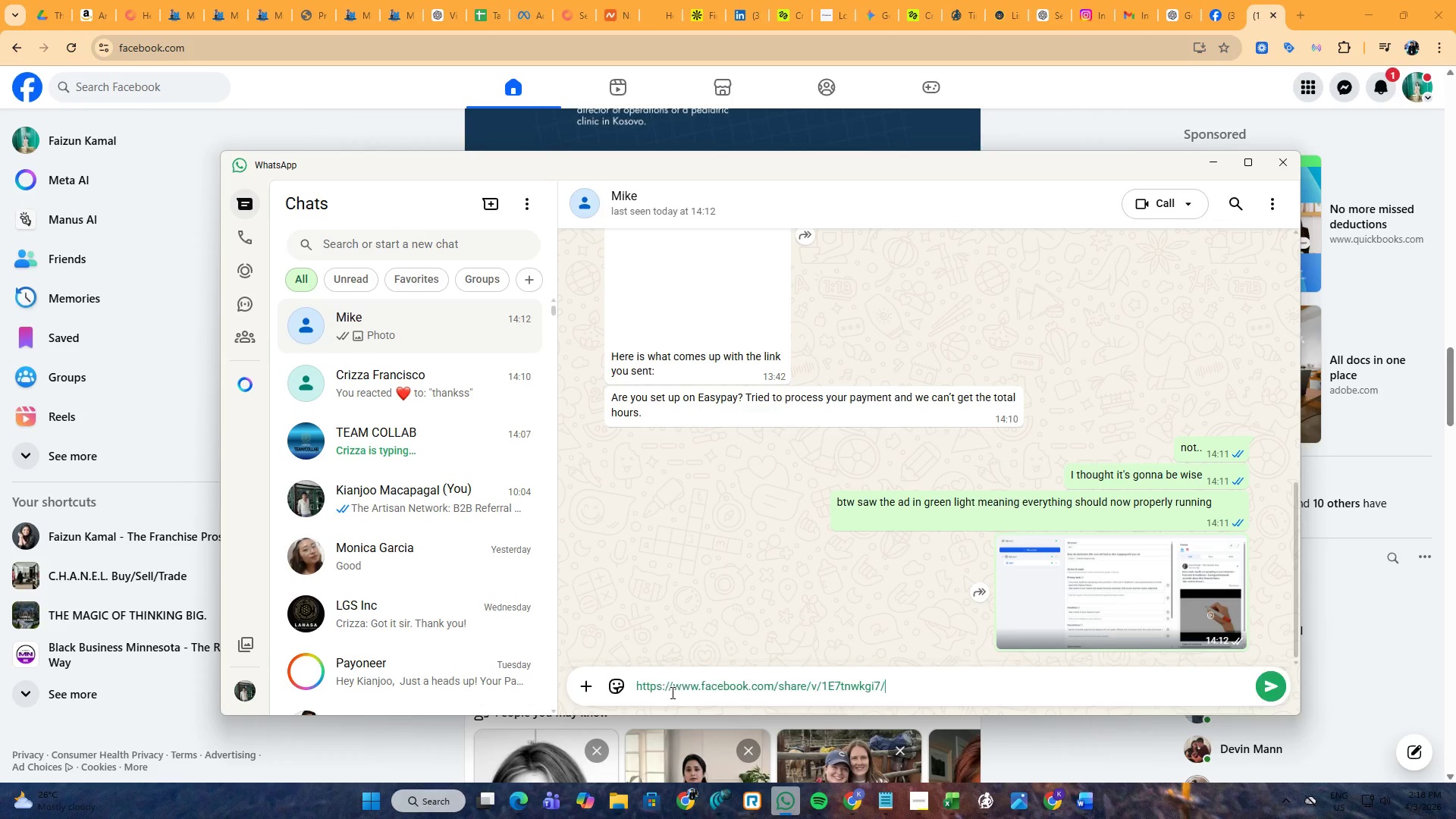 
key(Control+V)
 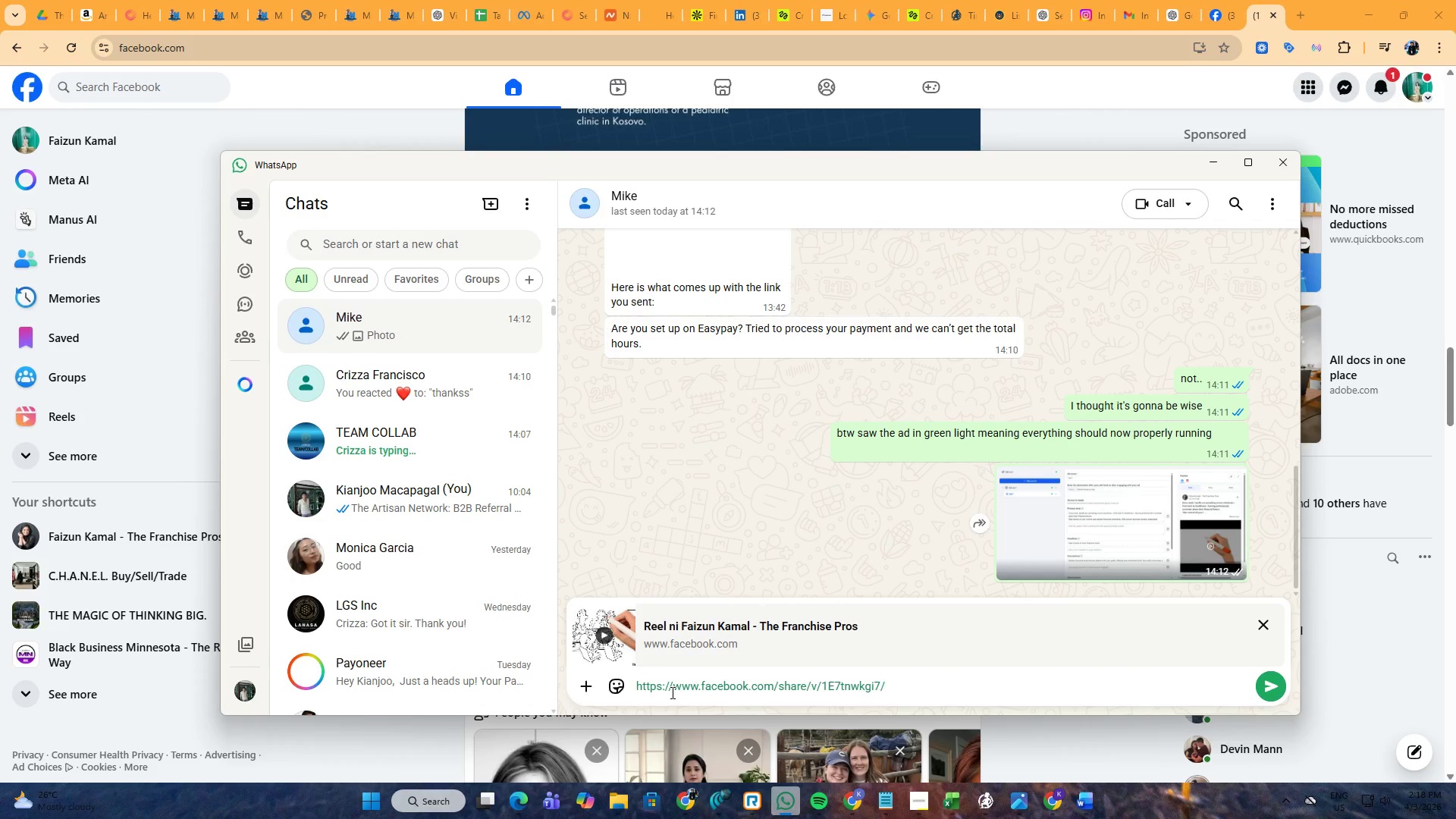 
key(Control+NumpadEnter)
 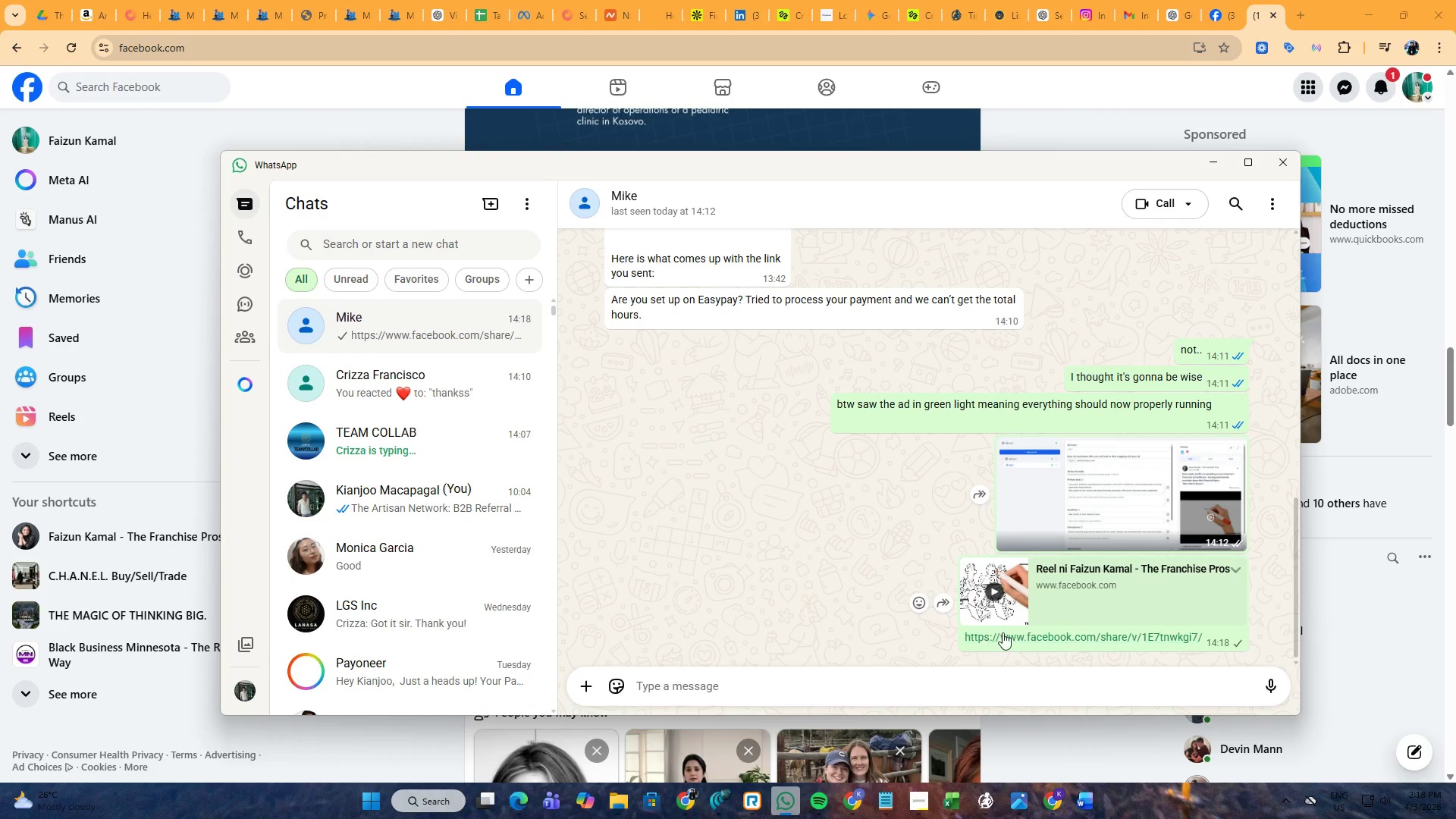 
left_click([1017, 635])
 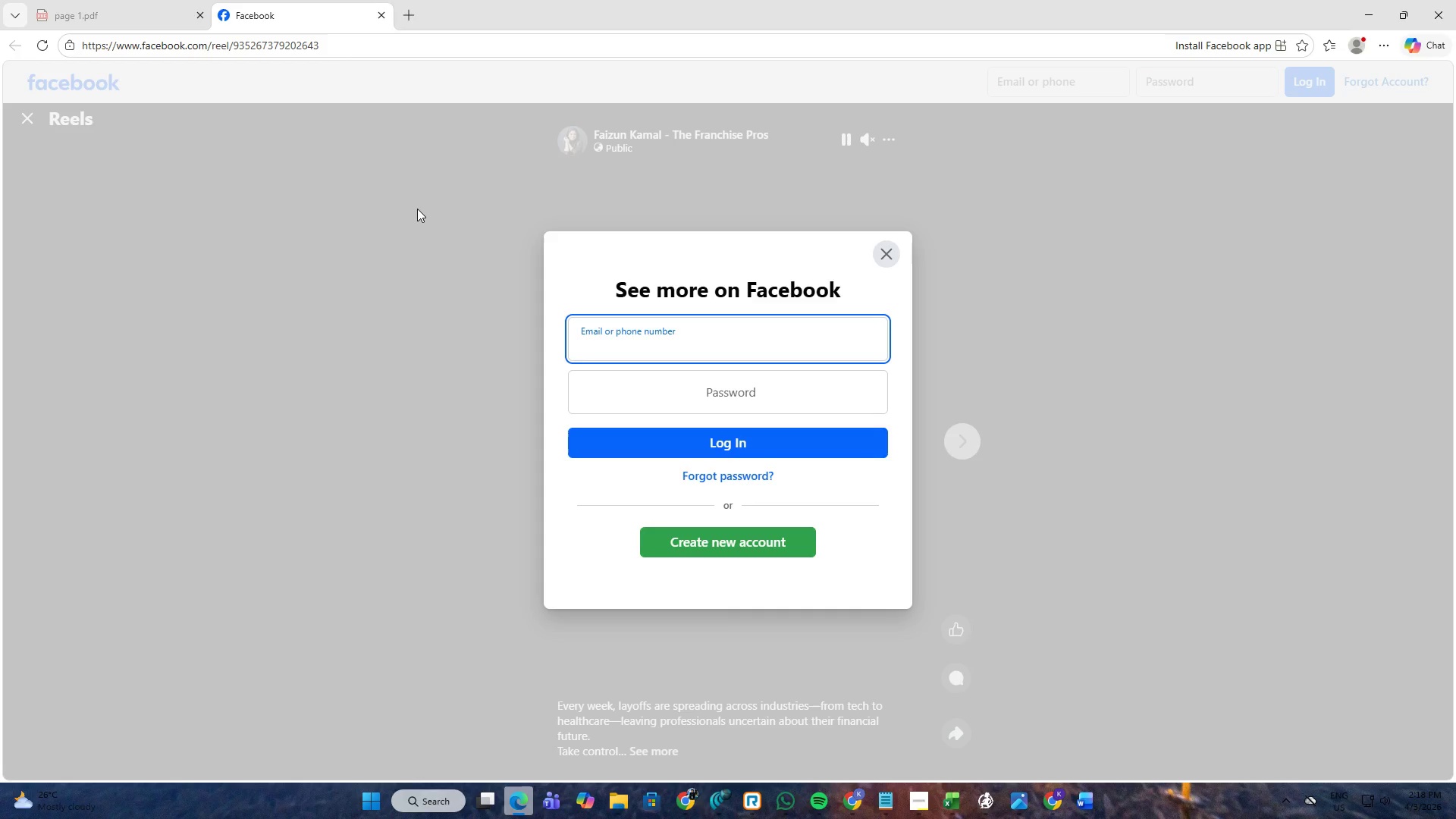 
key(Control+W)
 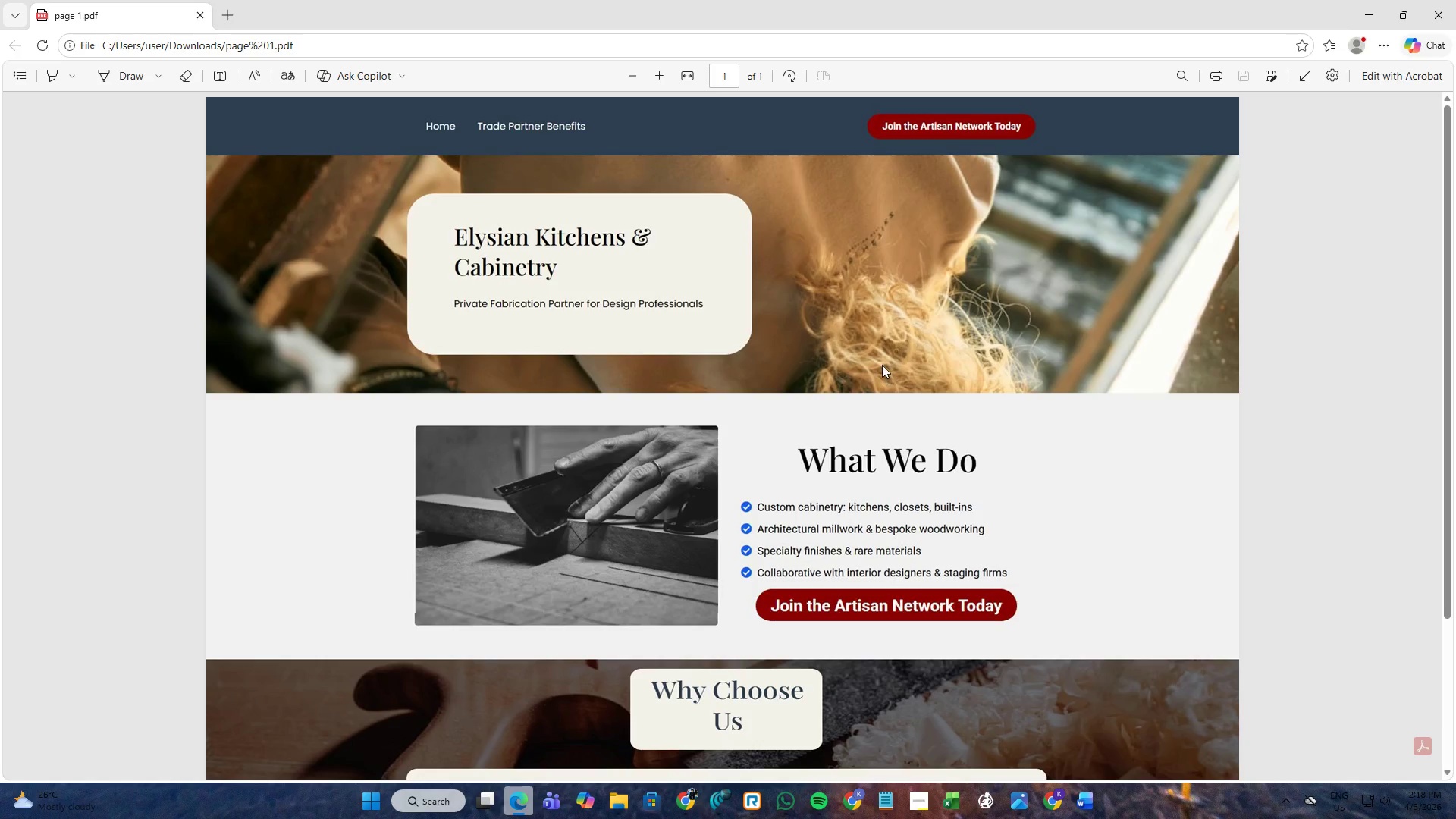 
key(Alt+AltLeft)
 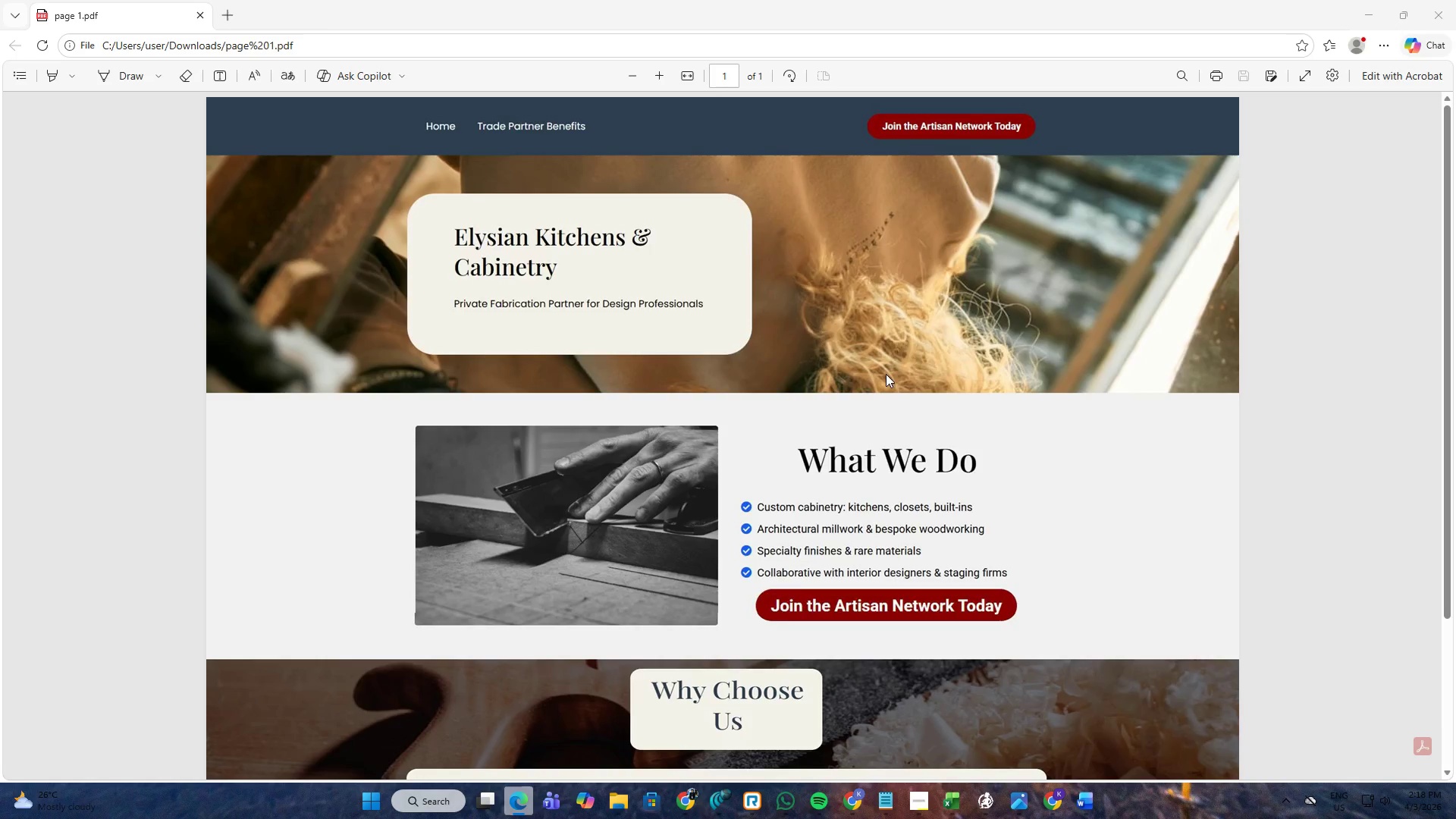 
key(Alt+Tab)
 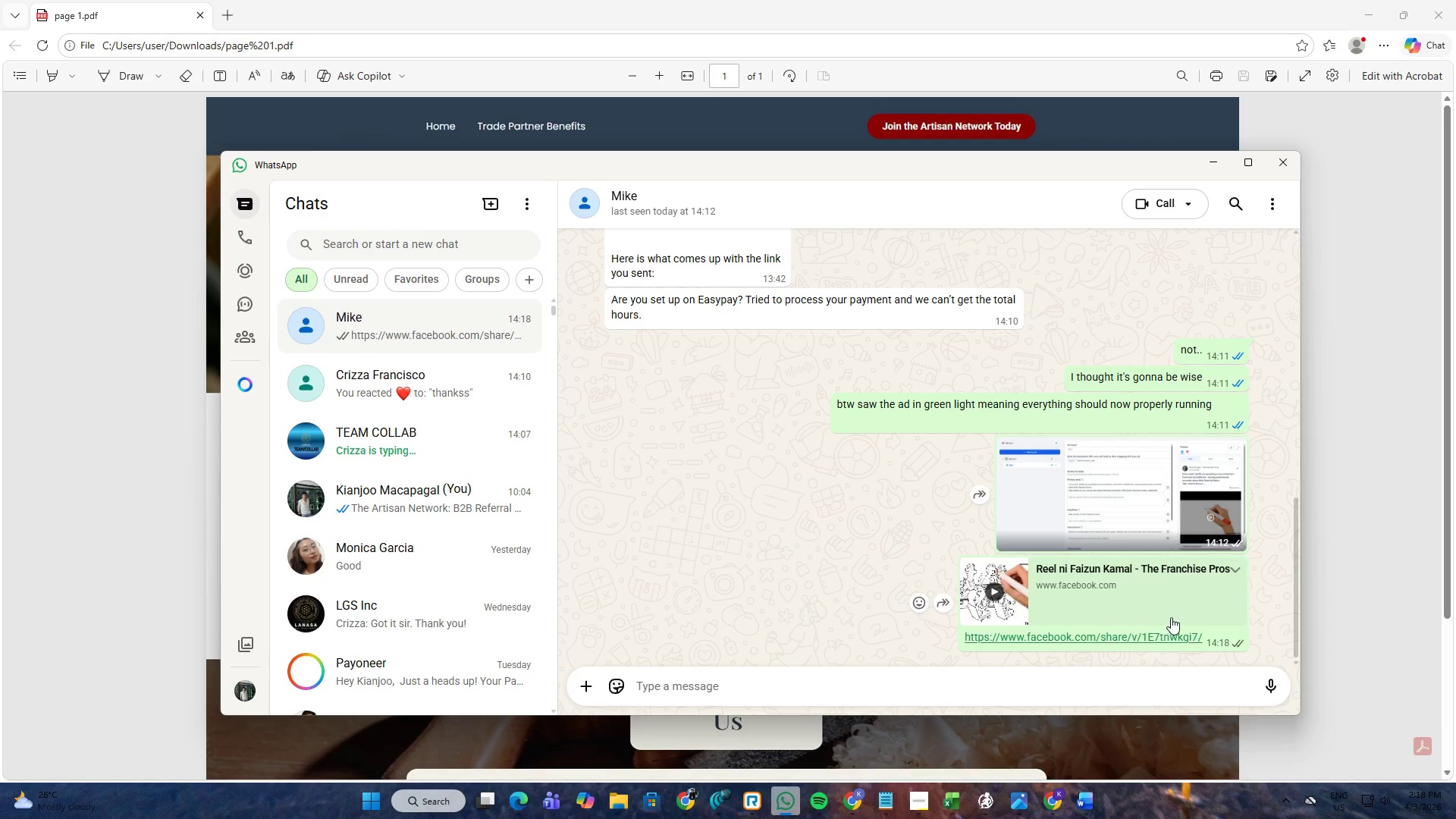 
right_click([1156, 629])
 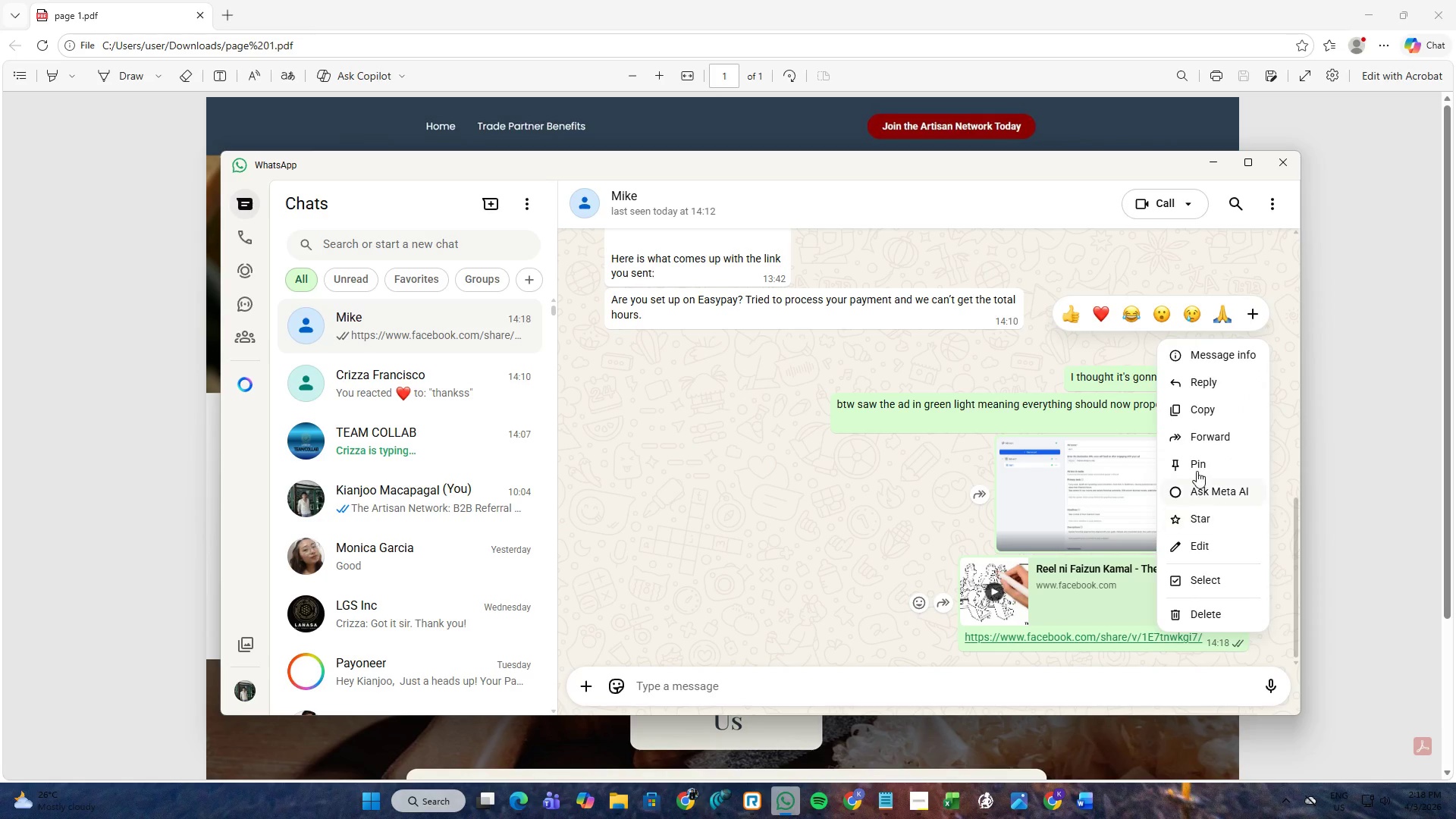 
left_click([1199, 412])
 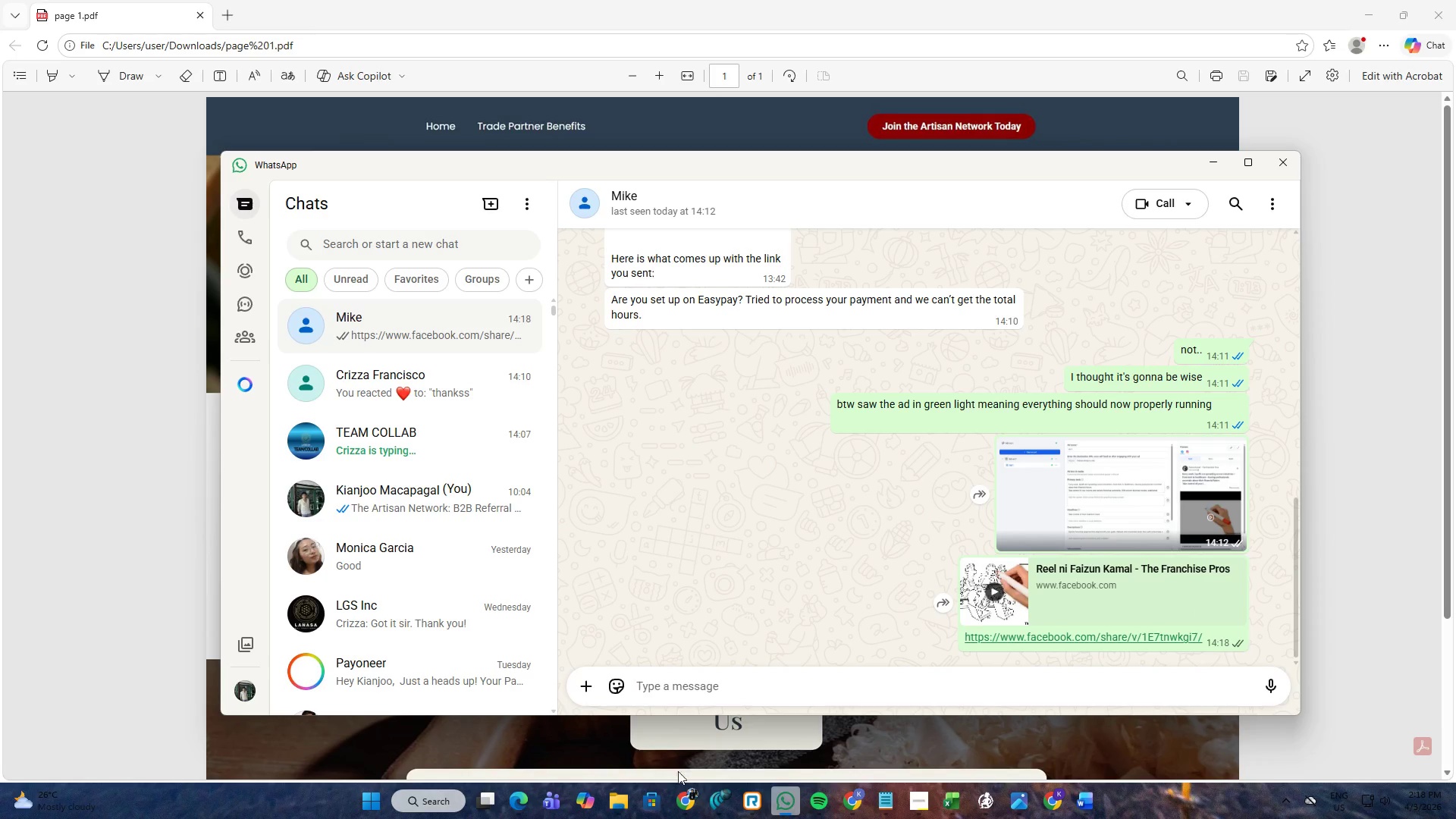 
left_click([686, 790])
 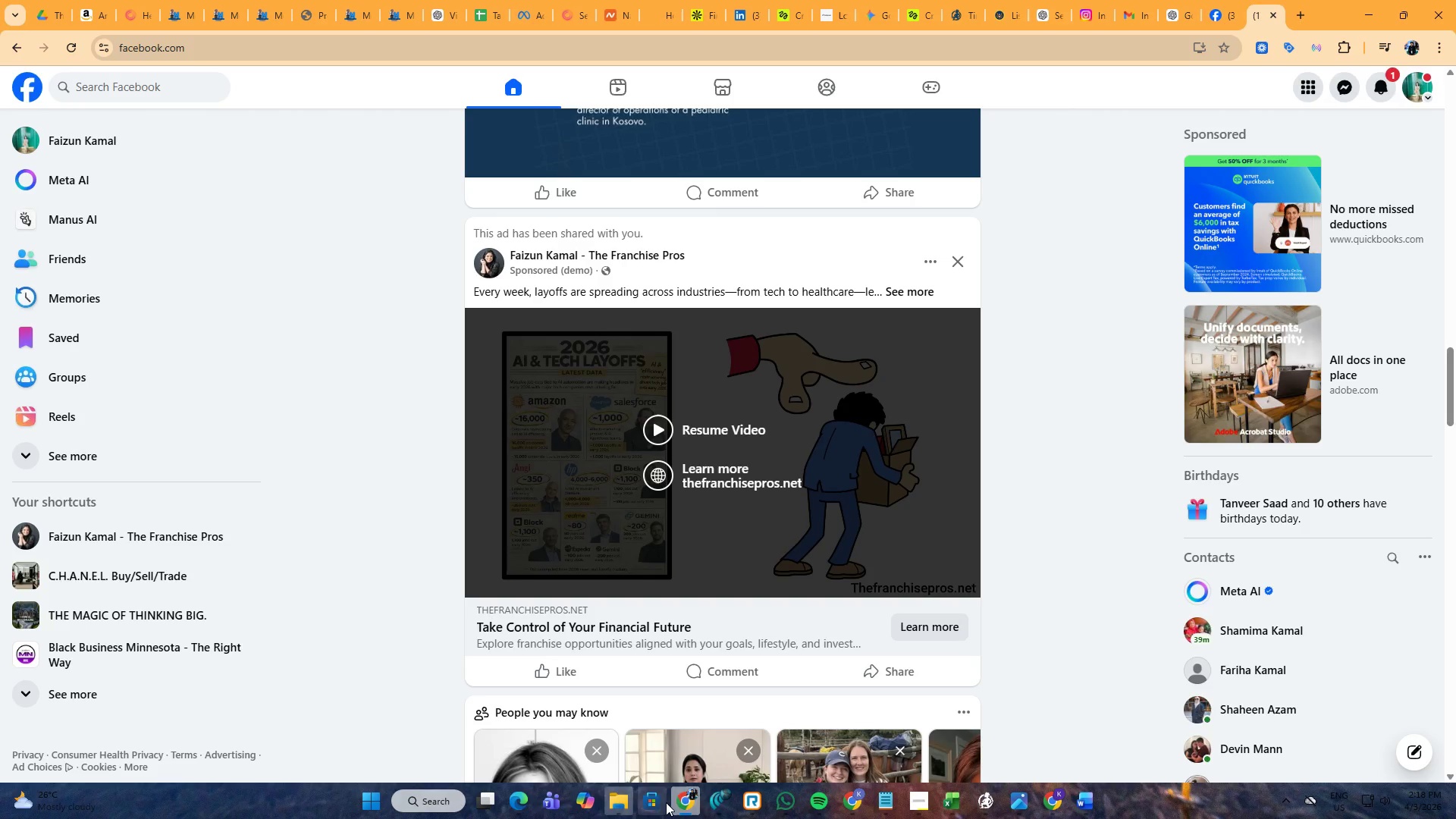 
left_click([712, 802])
 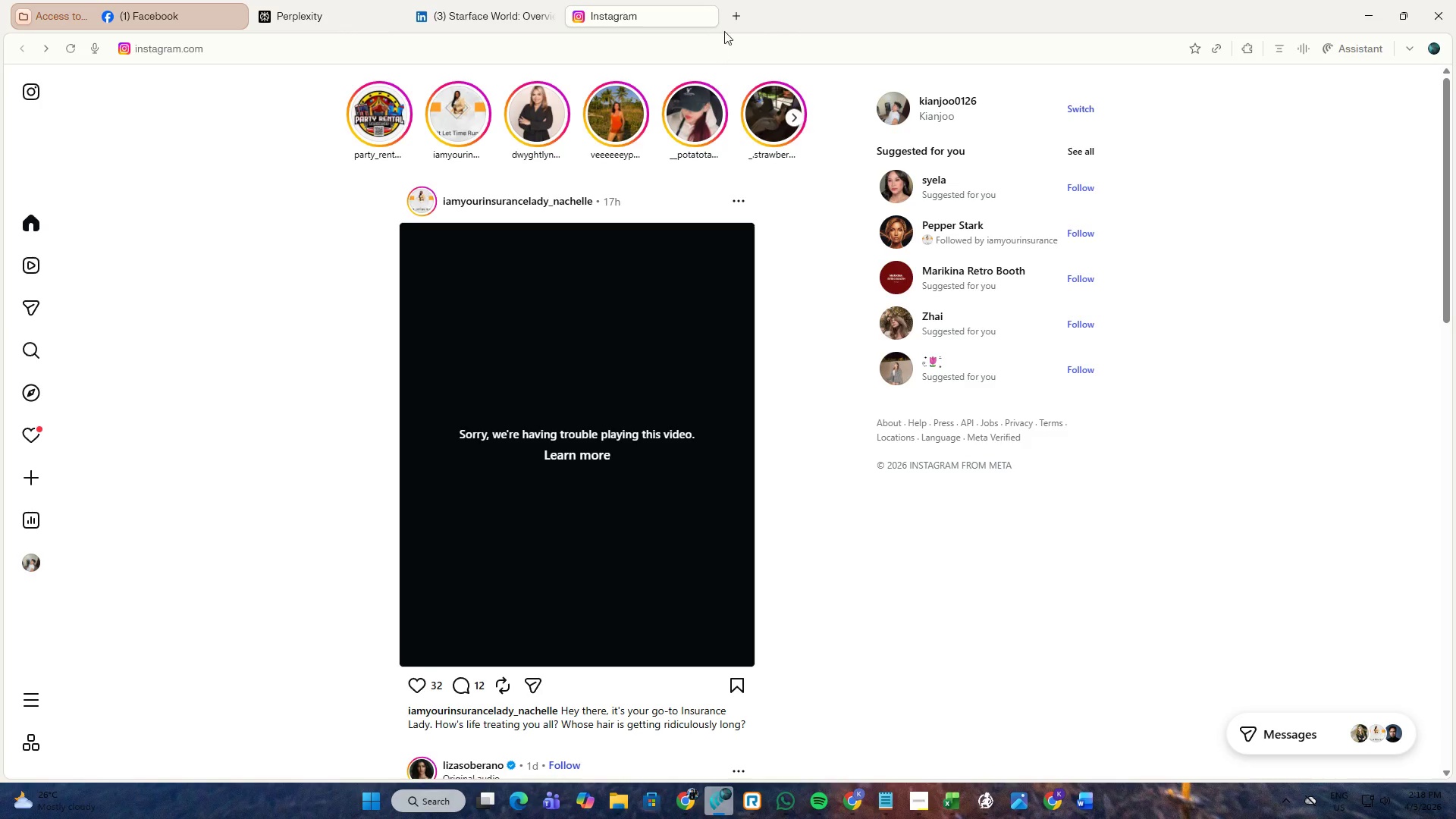 
left_click([730, 17])
 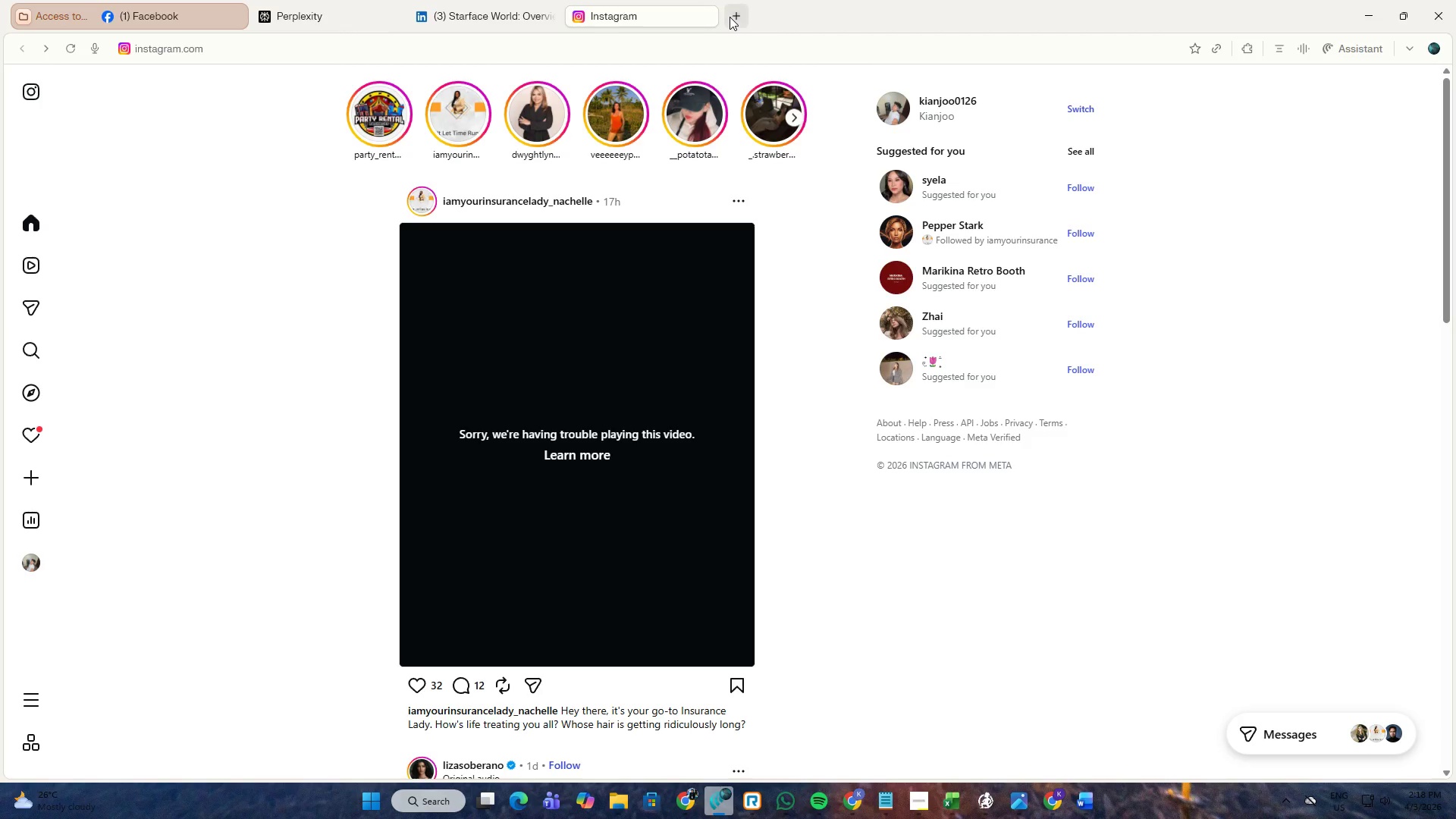 
key(Control+ControlLeft)
 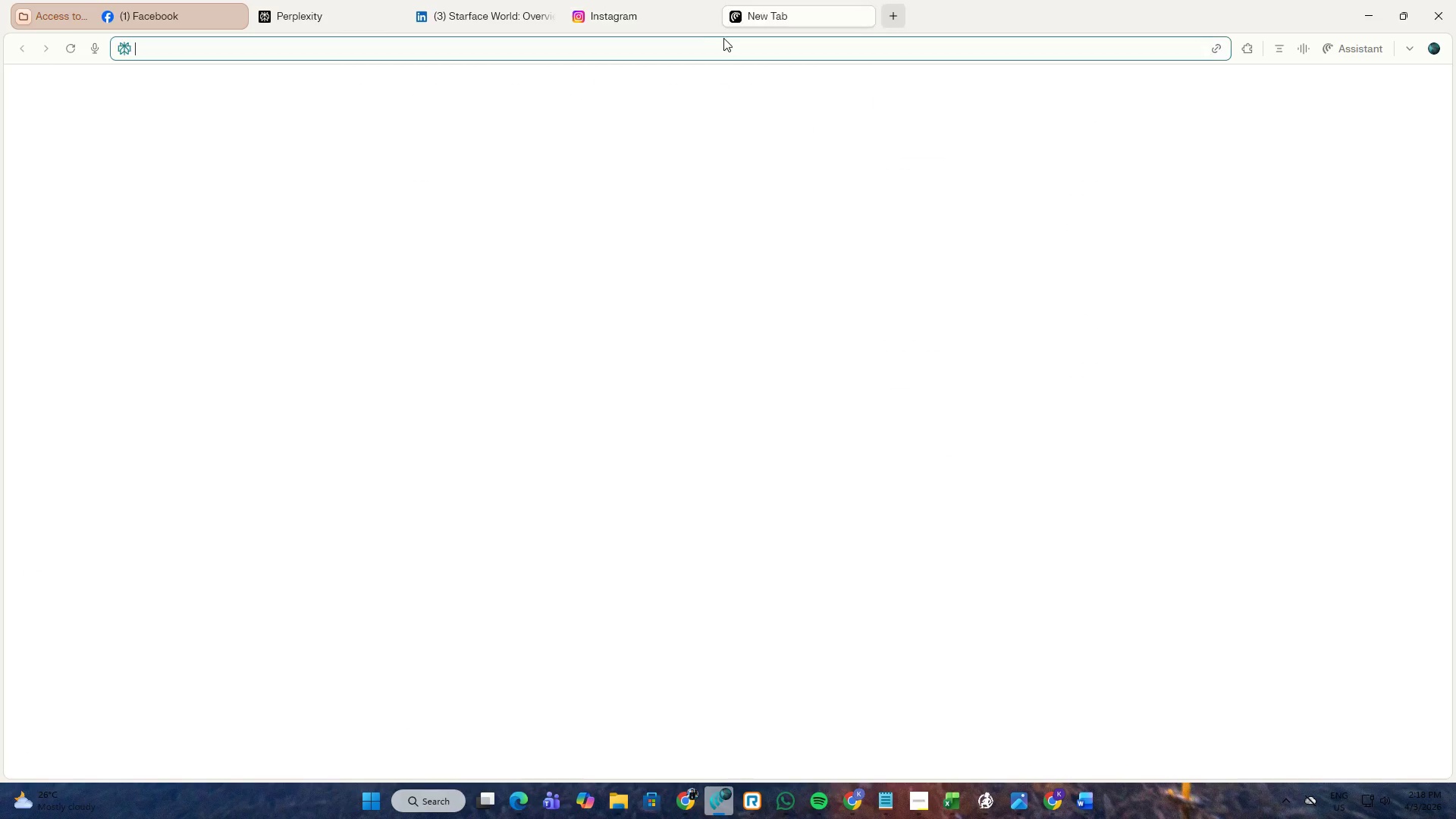 
key(Control+V)
 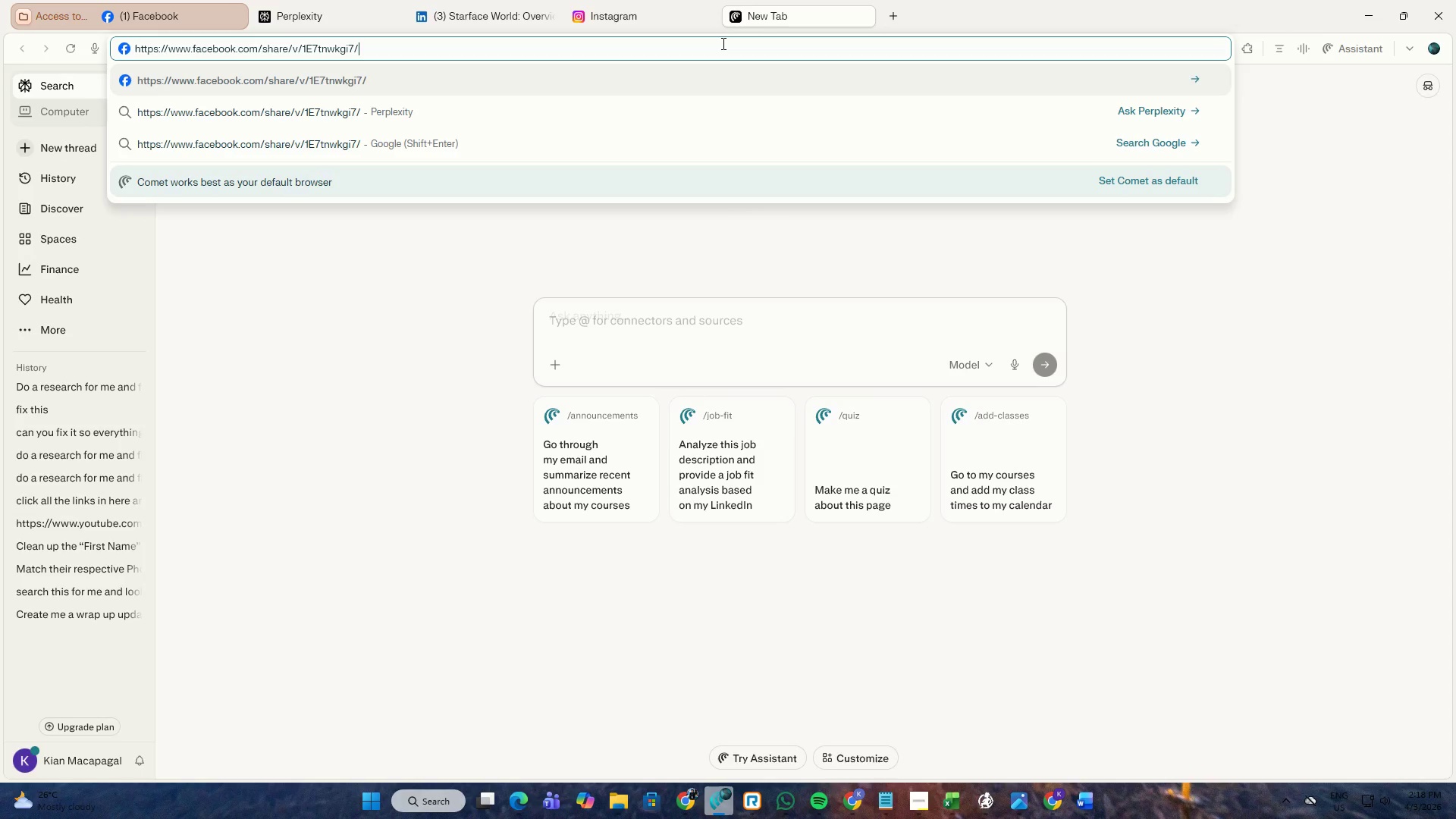 
key(NumpadEnter)
 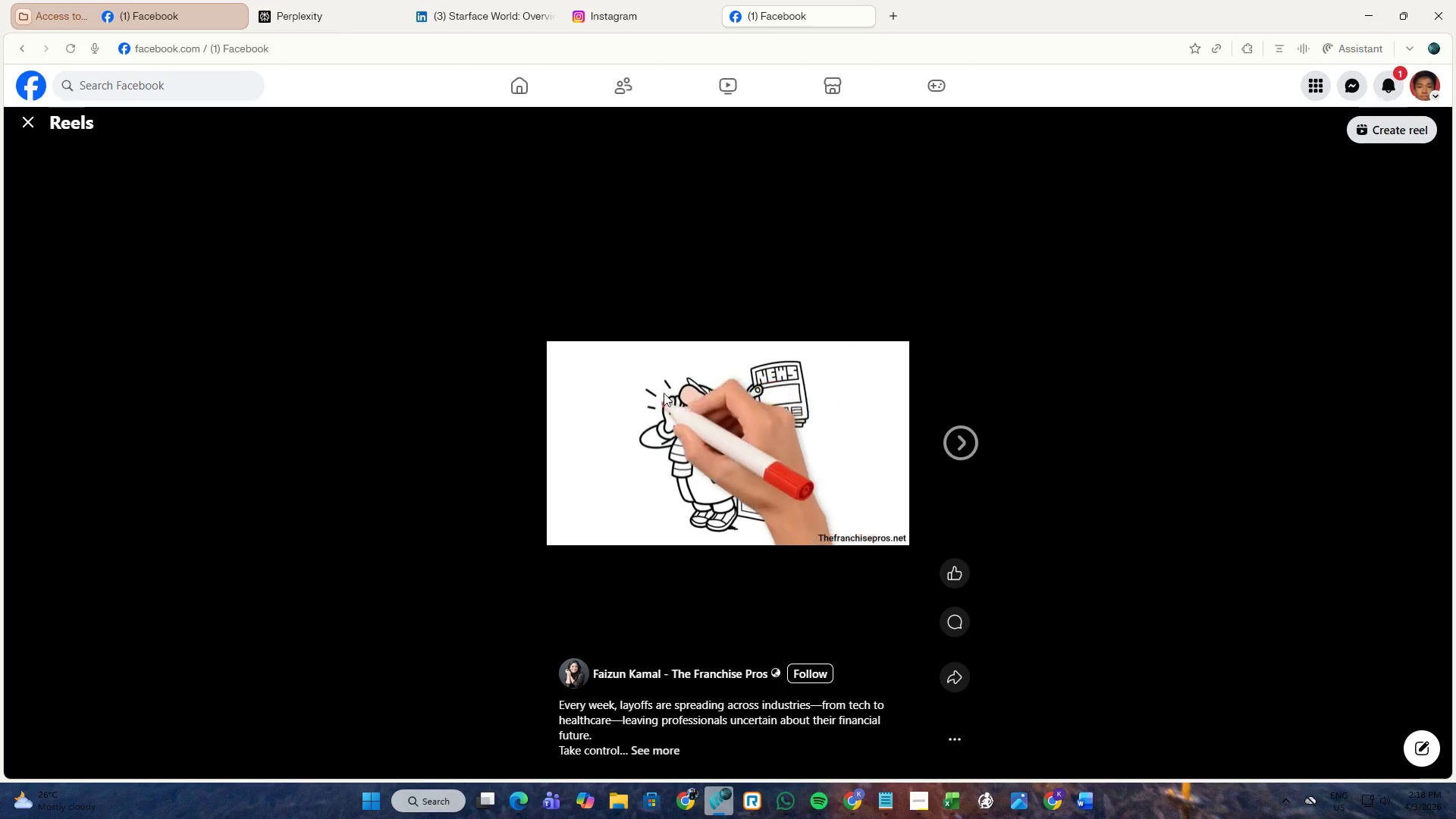 
left_click([730, 451])
 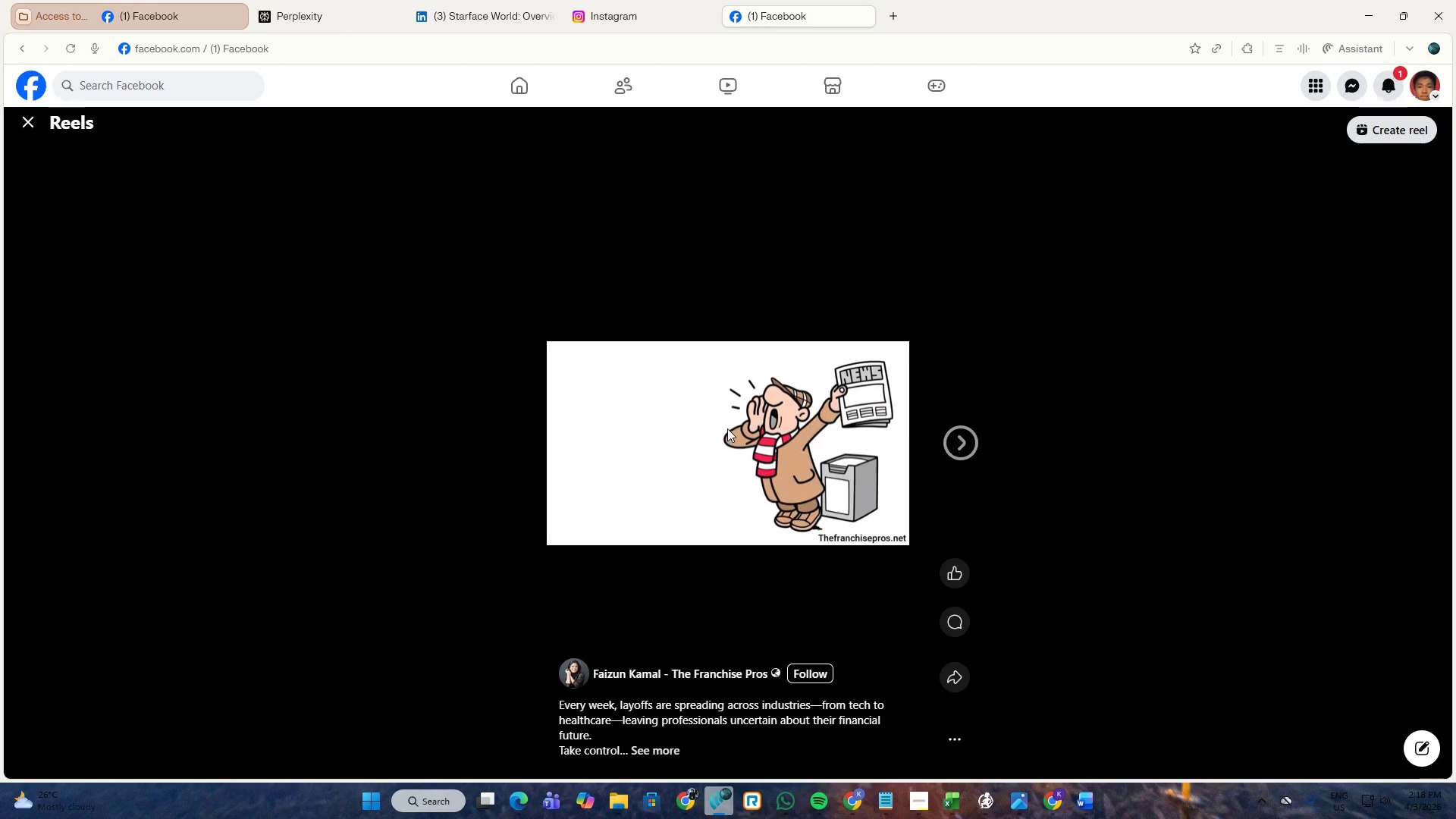 
left_click([727, 427])
 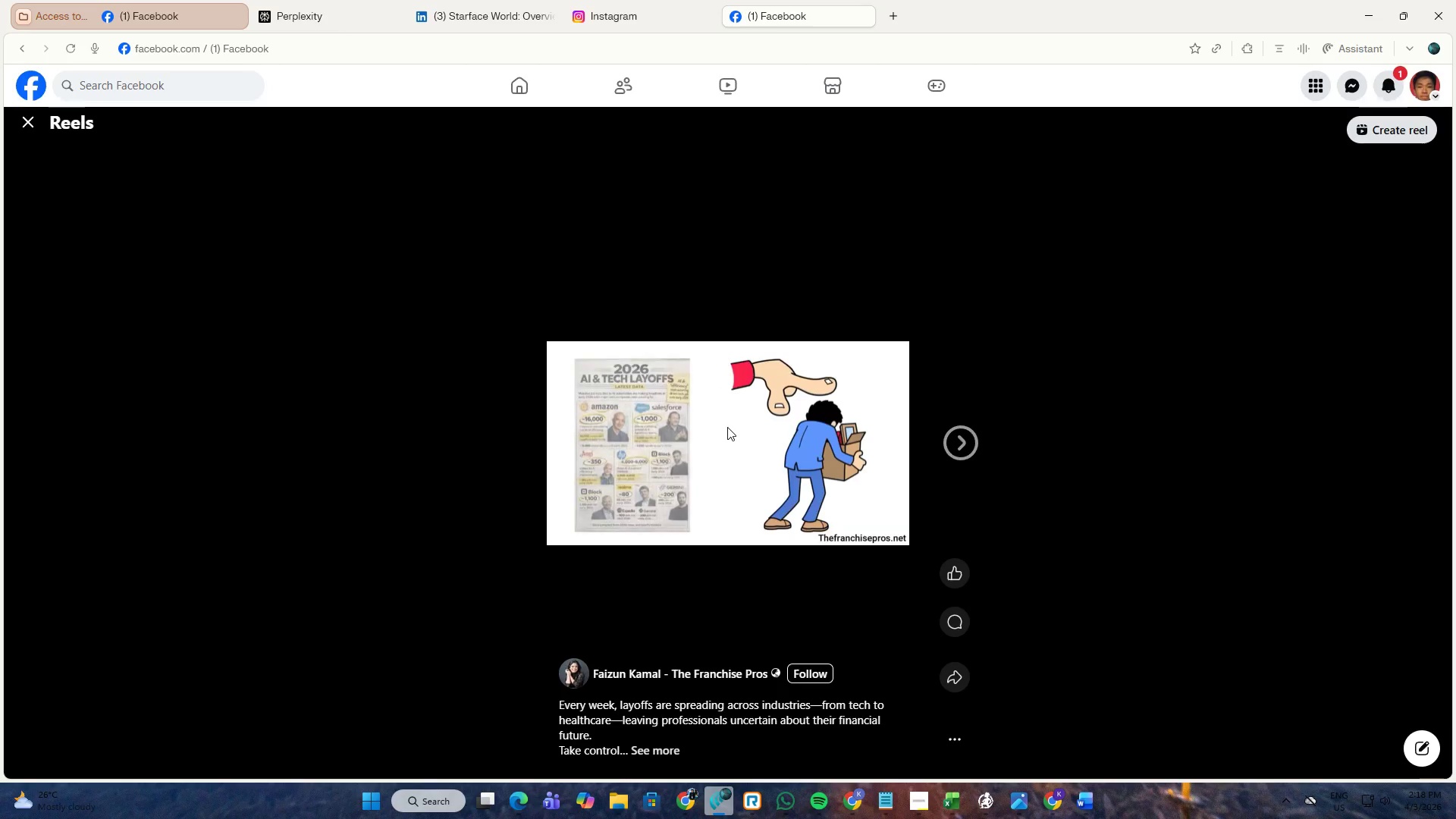 
wait(9.26)
 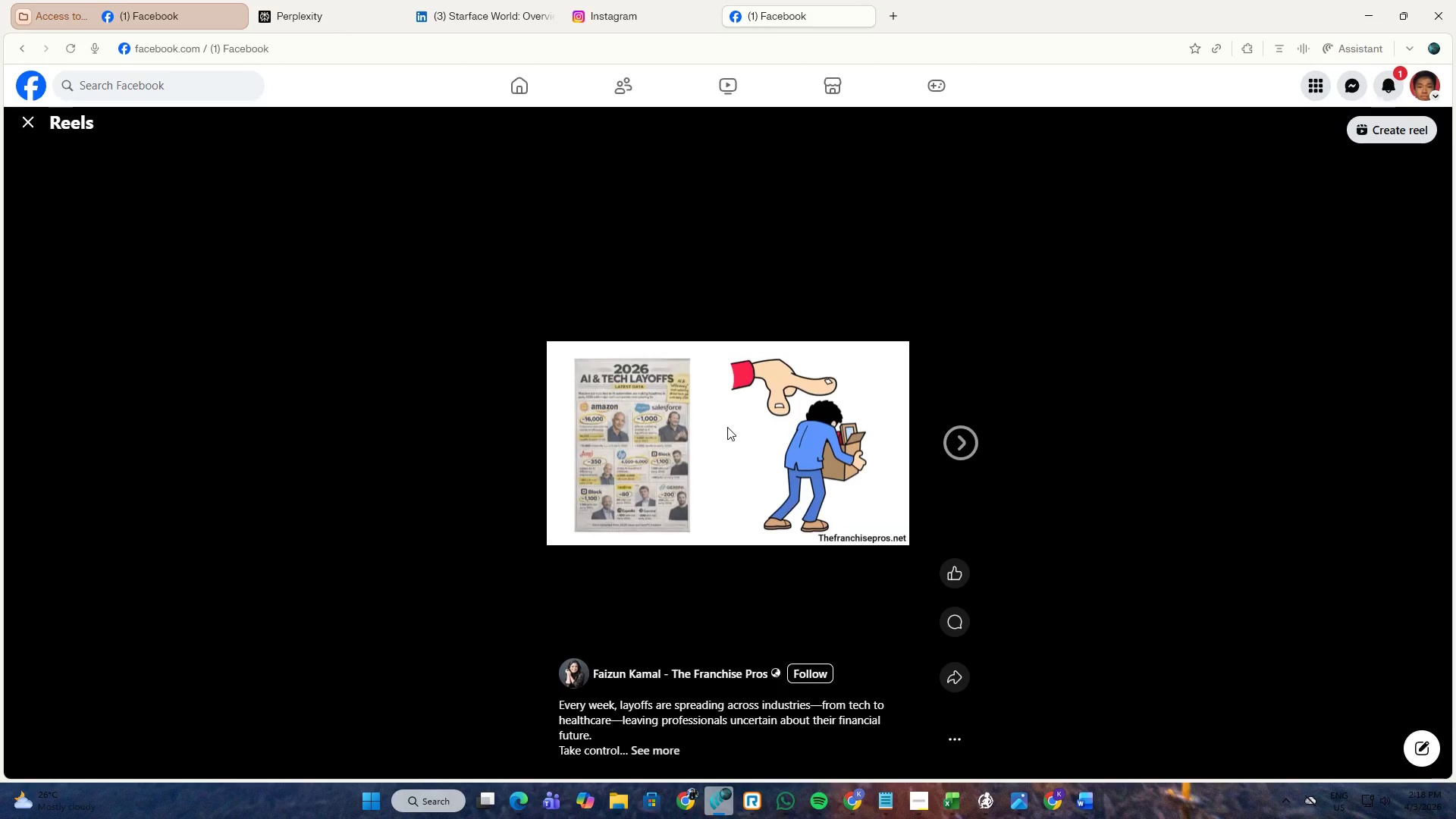 
key(Control+W)
 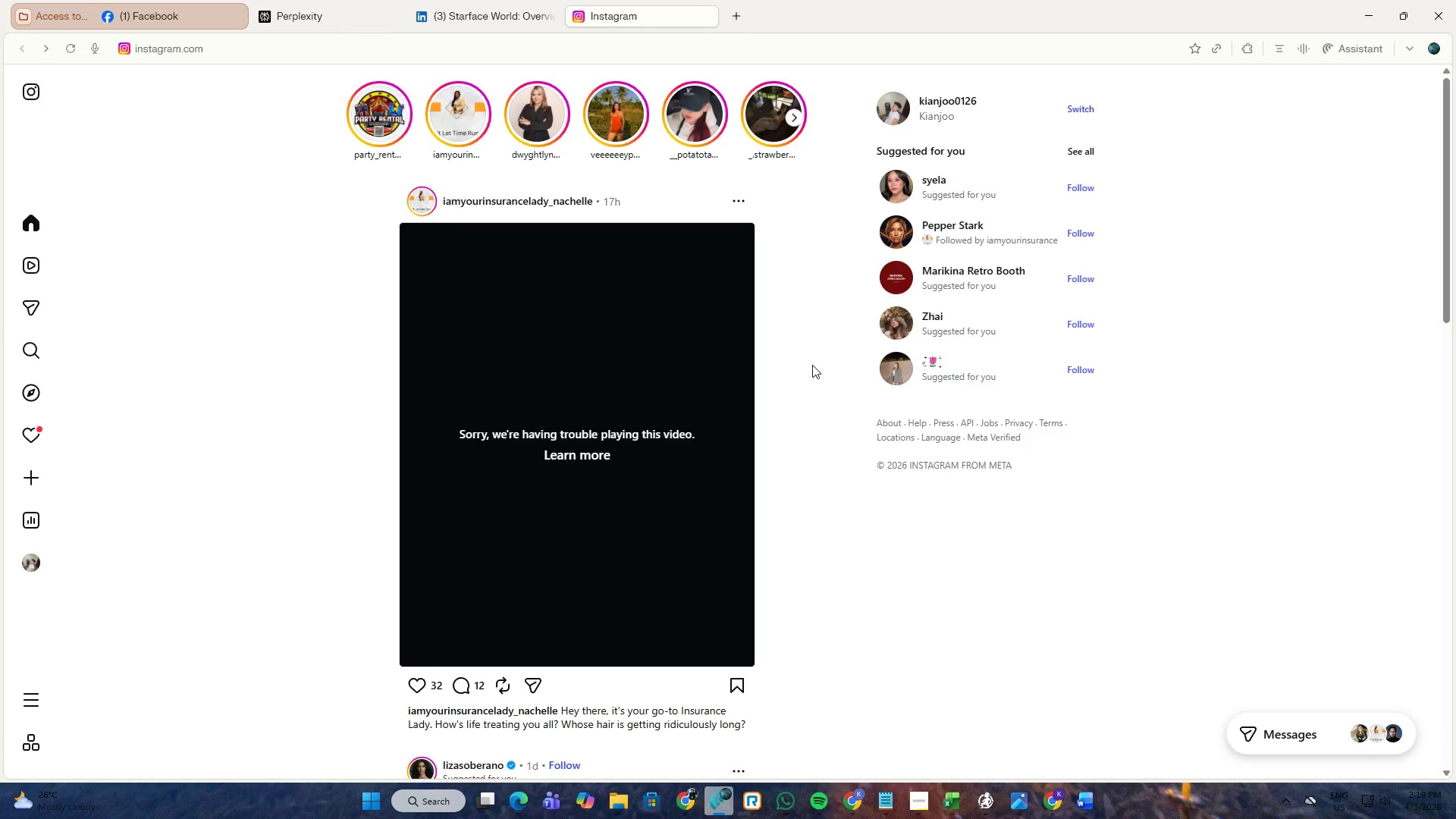 
wait(27.2)
 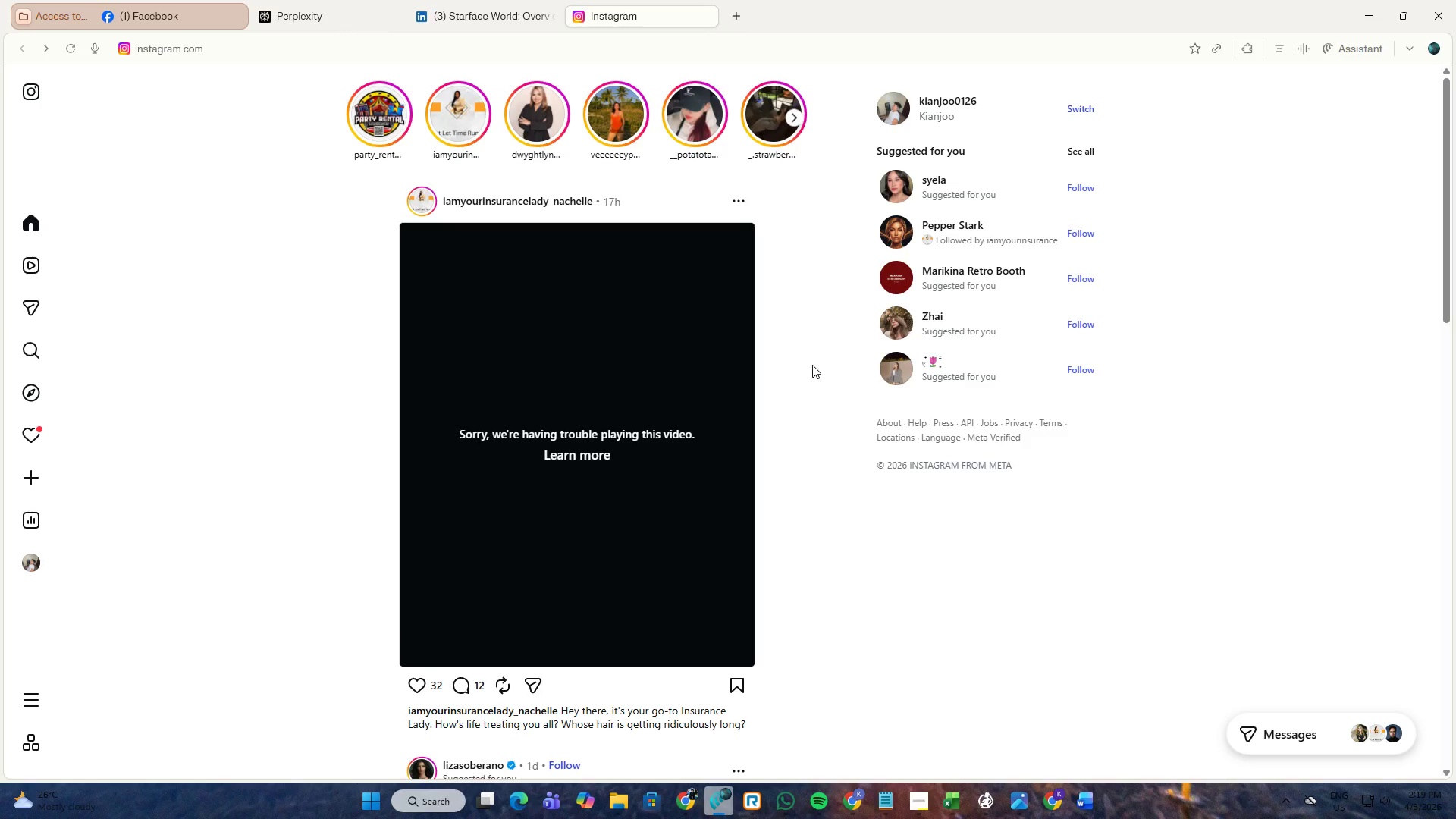 
left_click([686, 798])
 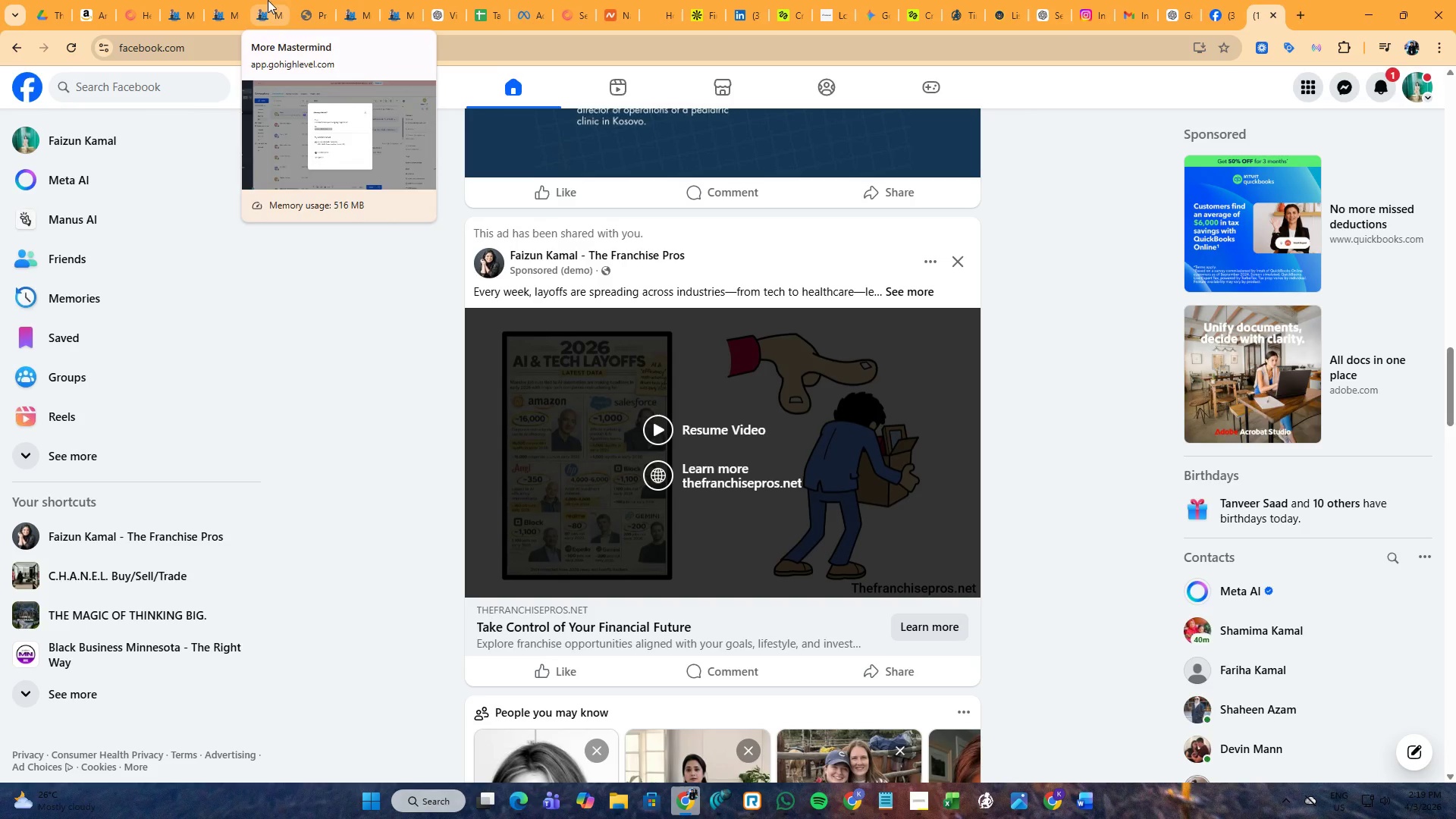 
left_click([349, 0])
 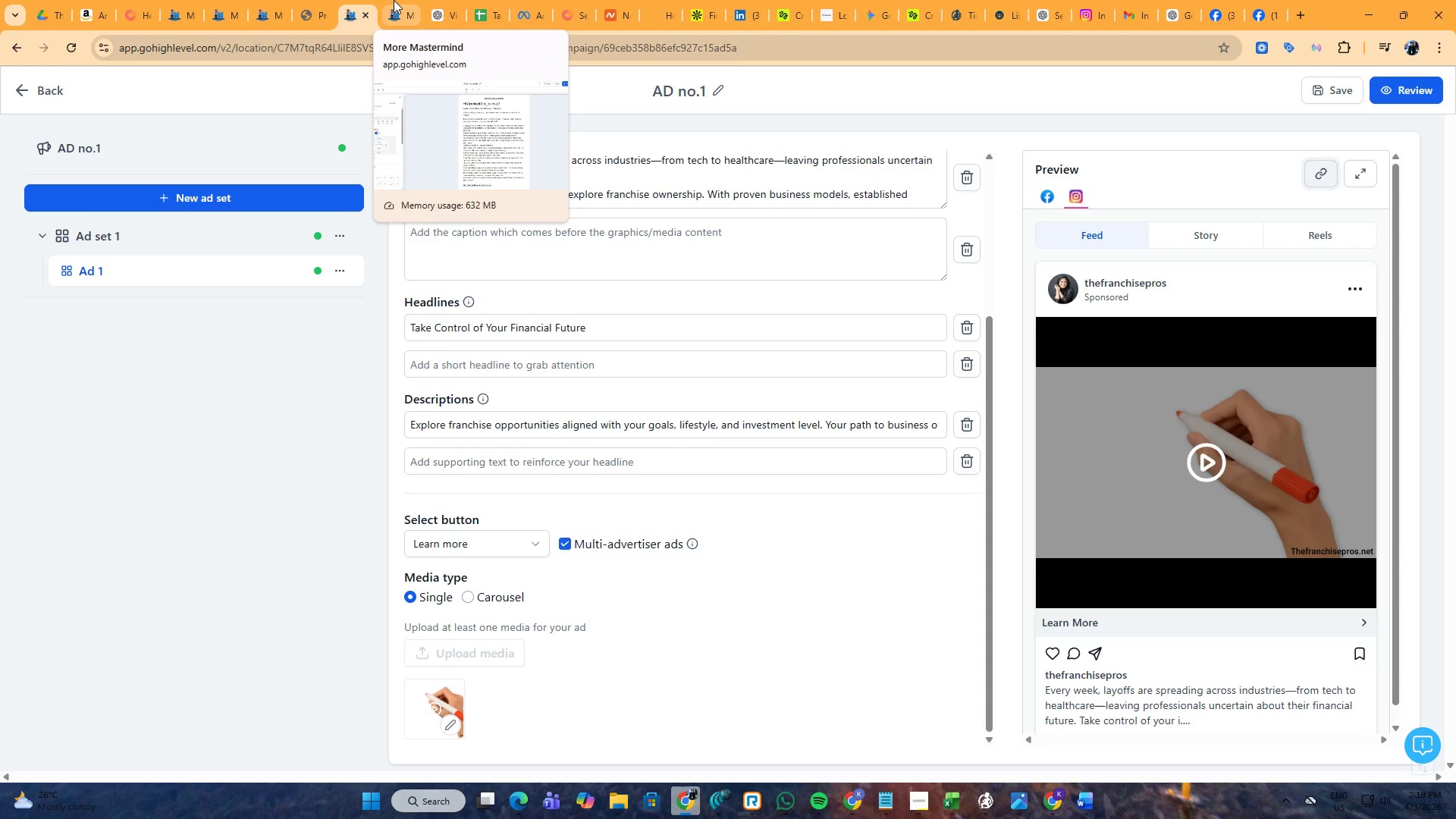 
left_click([394, 0])
 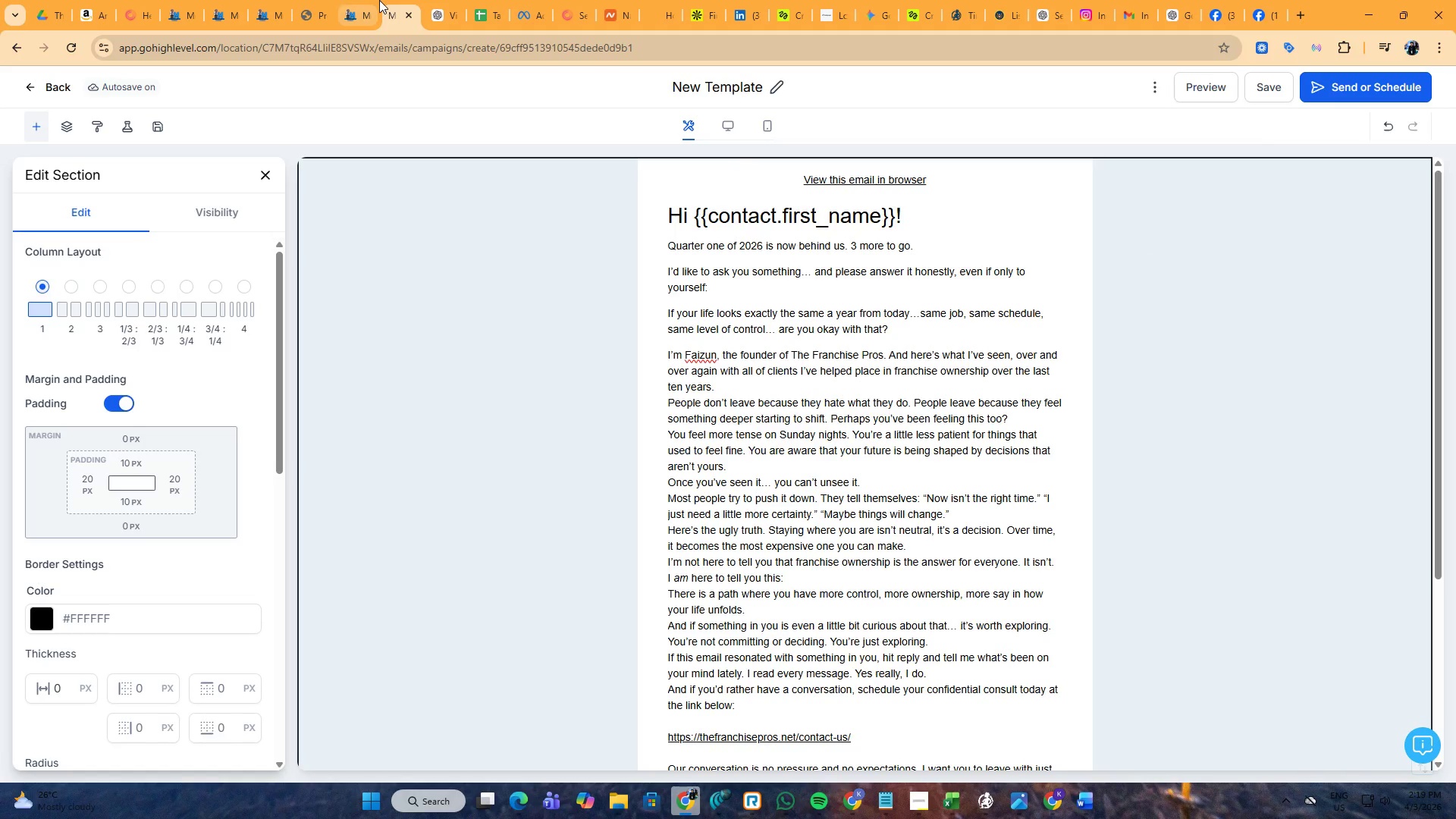 
left_click([379, 0])
 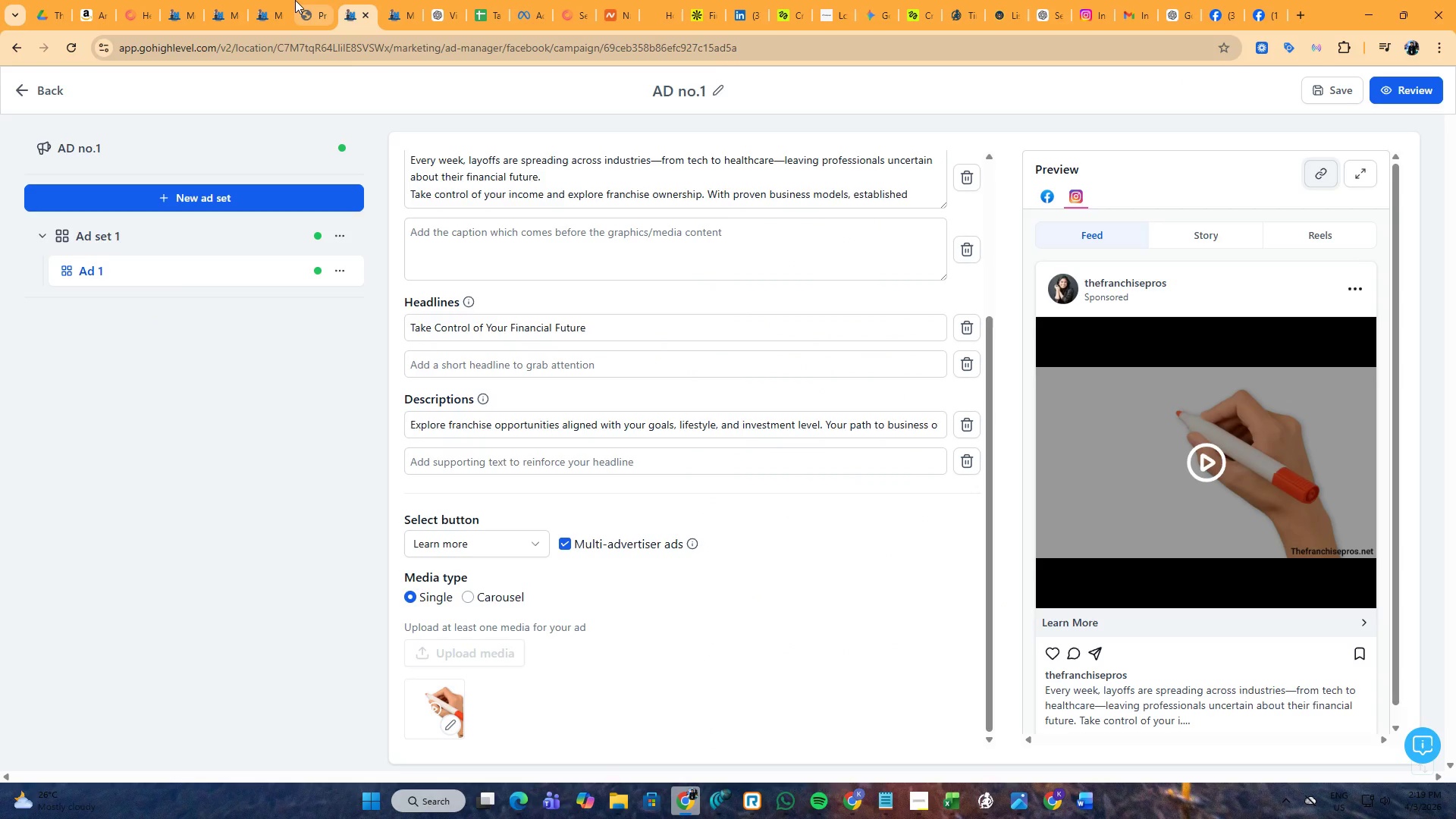 
left_click([295, 0])
 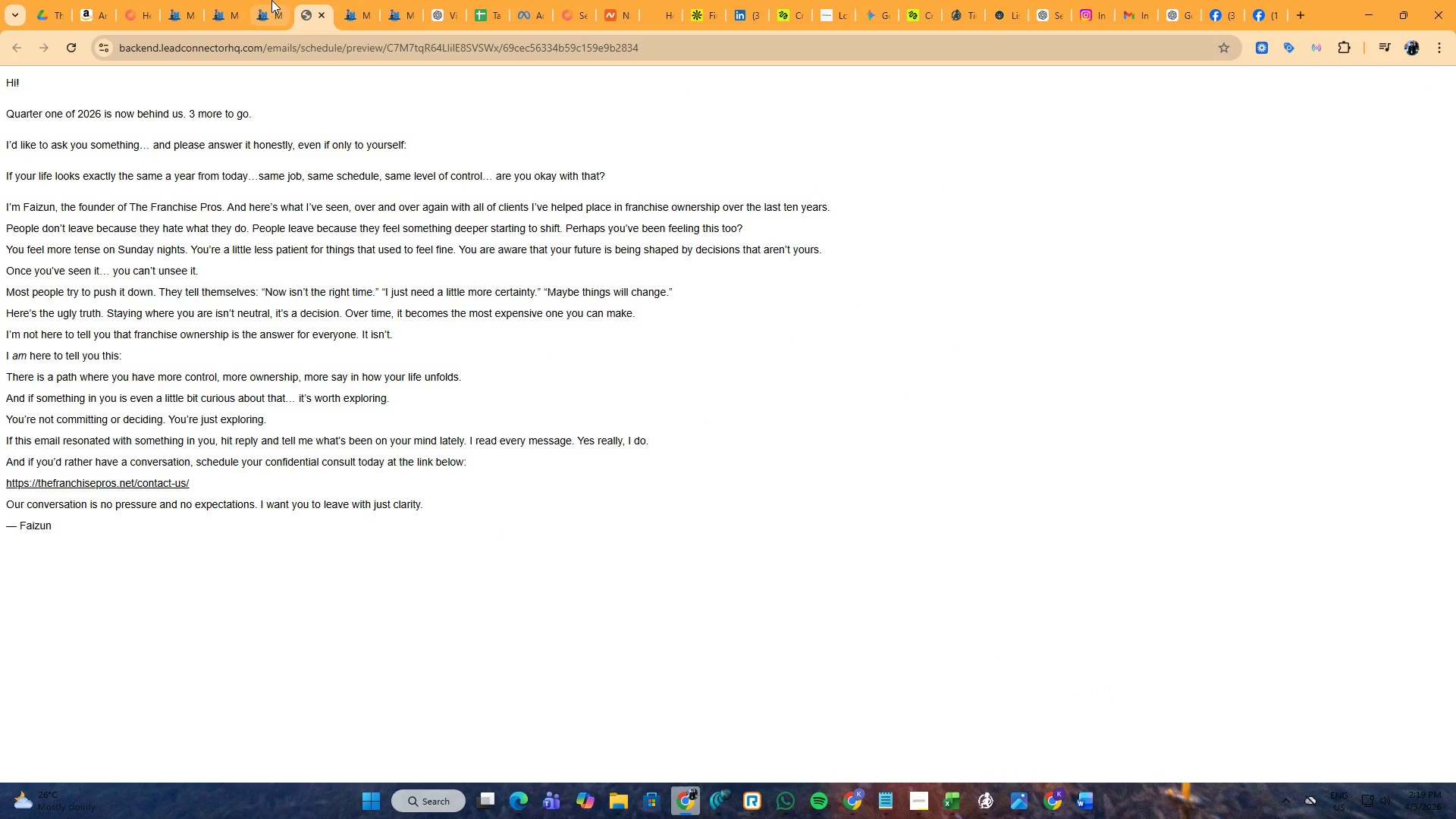 
left_click([268, 0])
 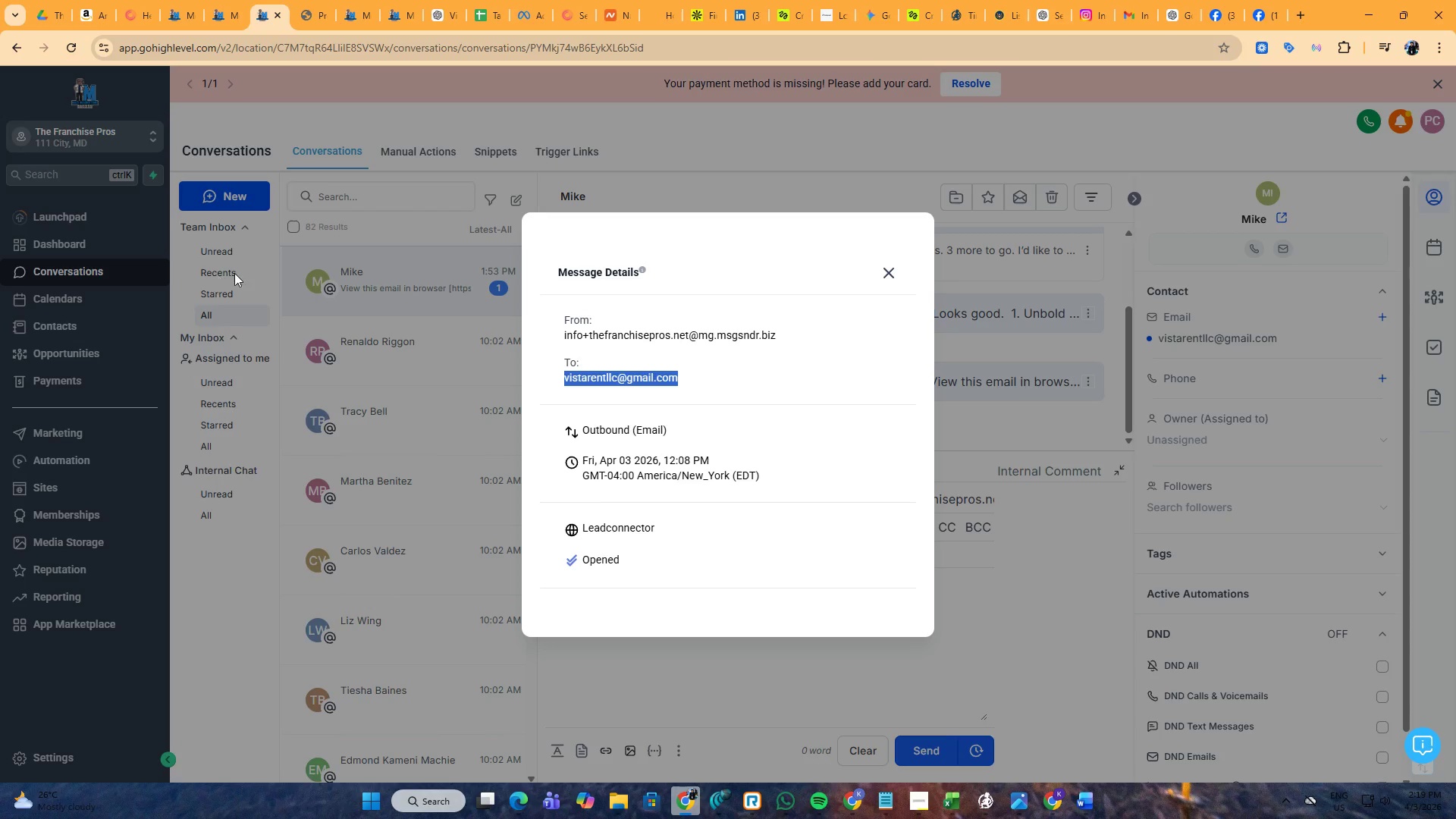 
wait(5.31)
 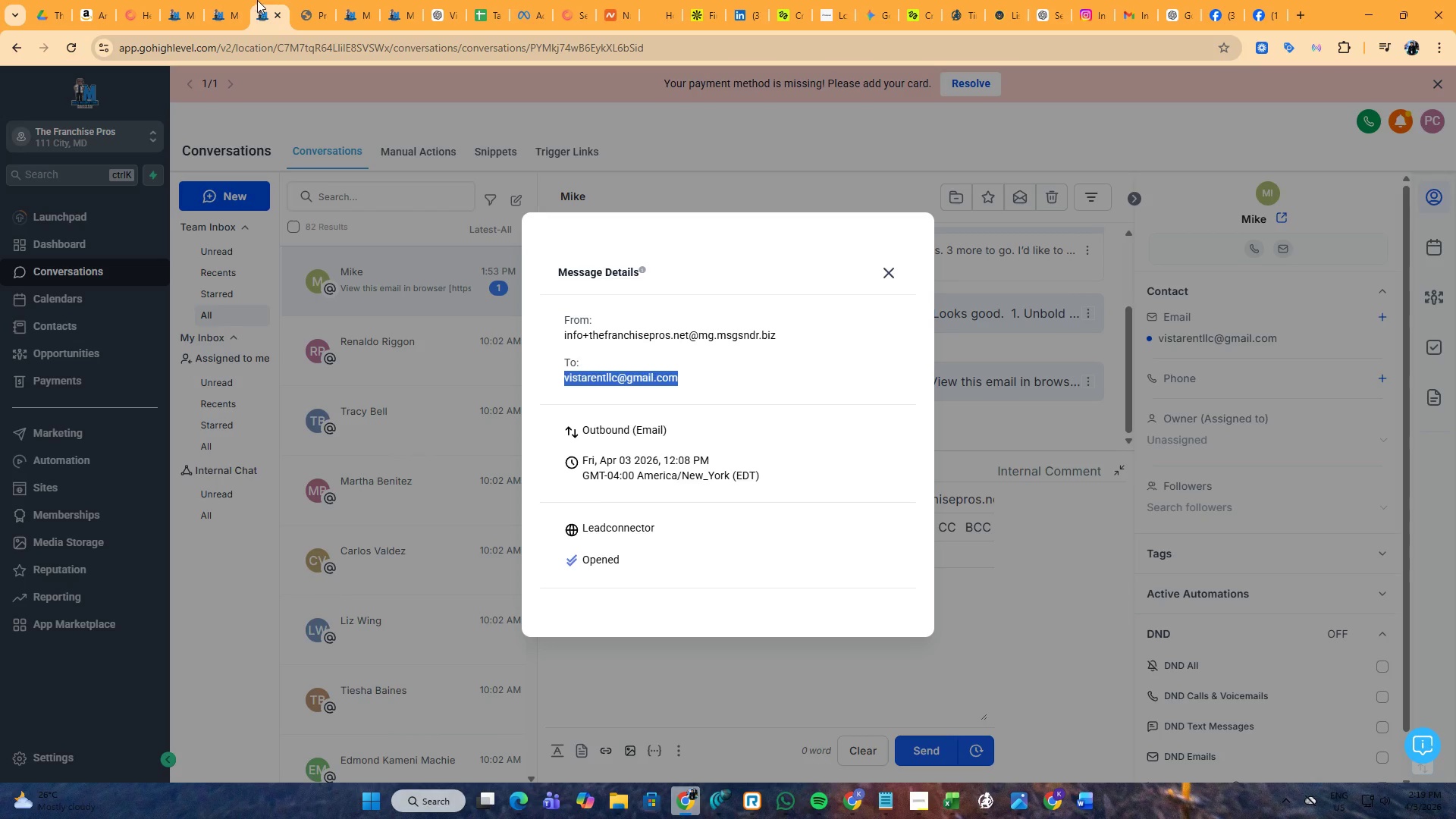 
left_click([351, 0])
 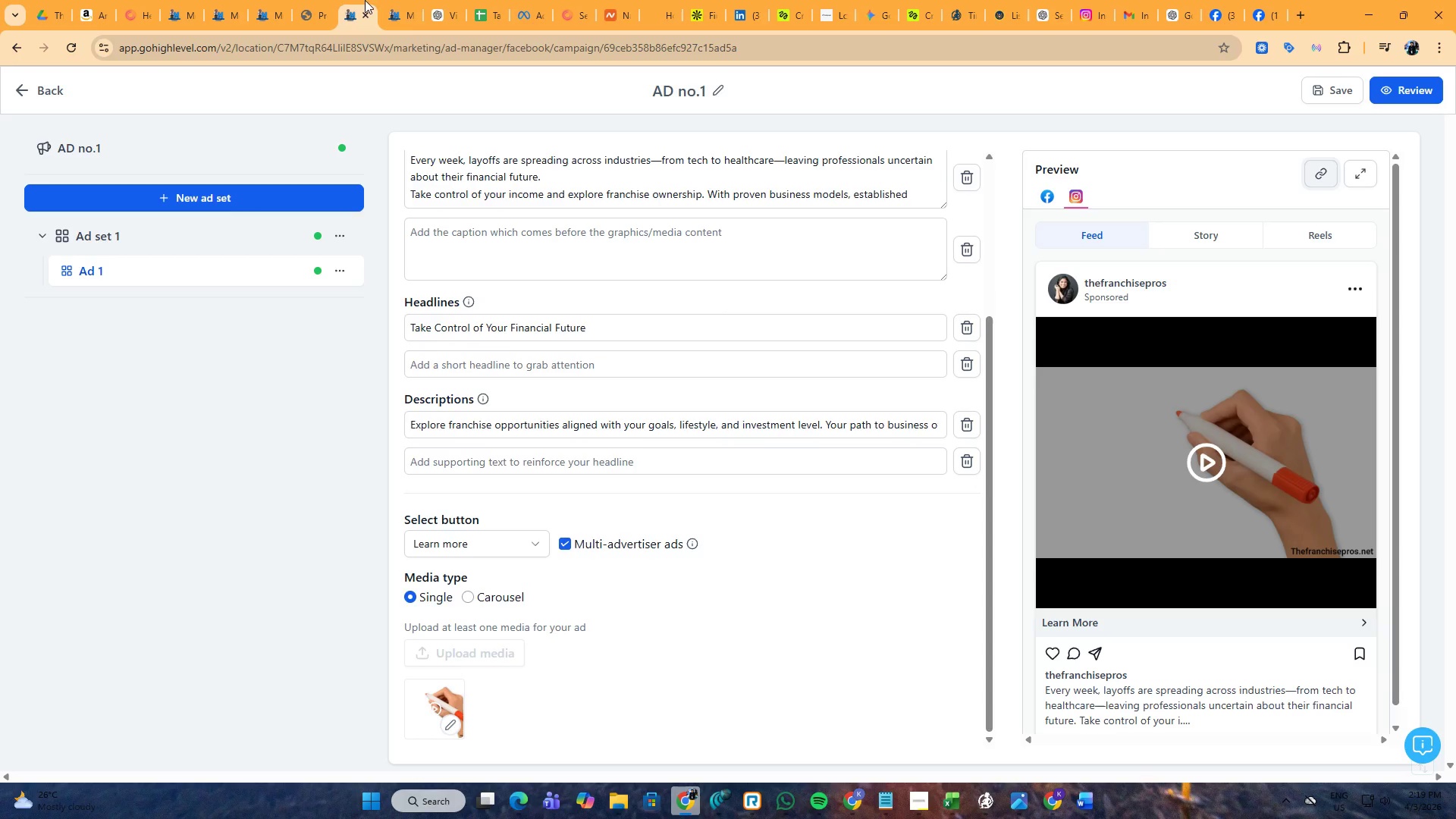 
mouse_move([375, 3])
 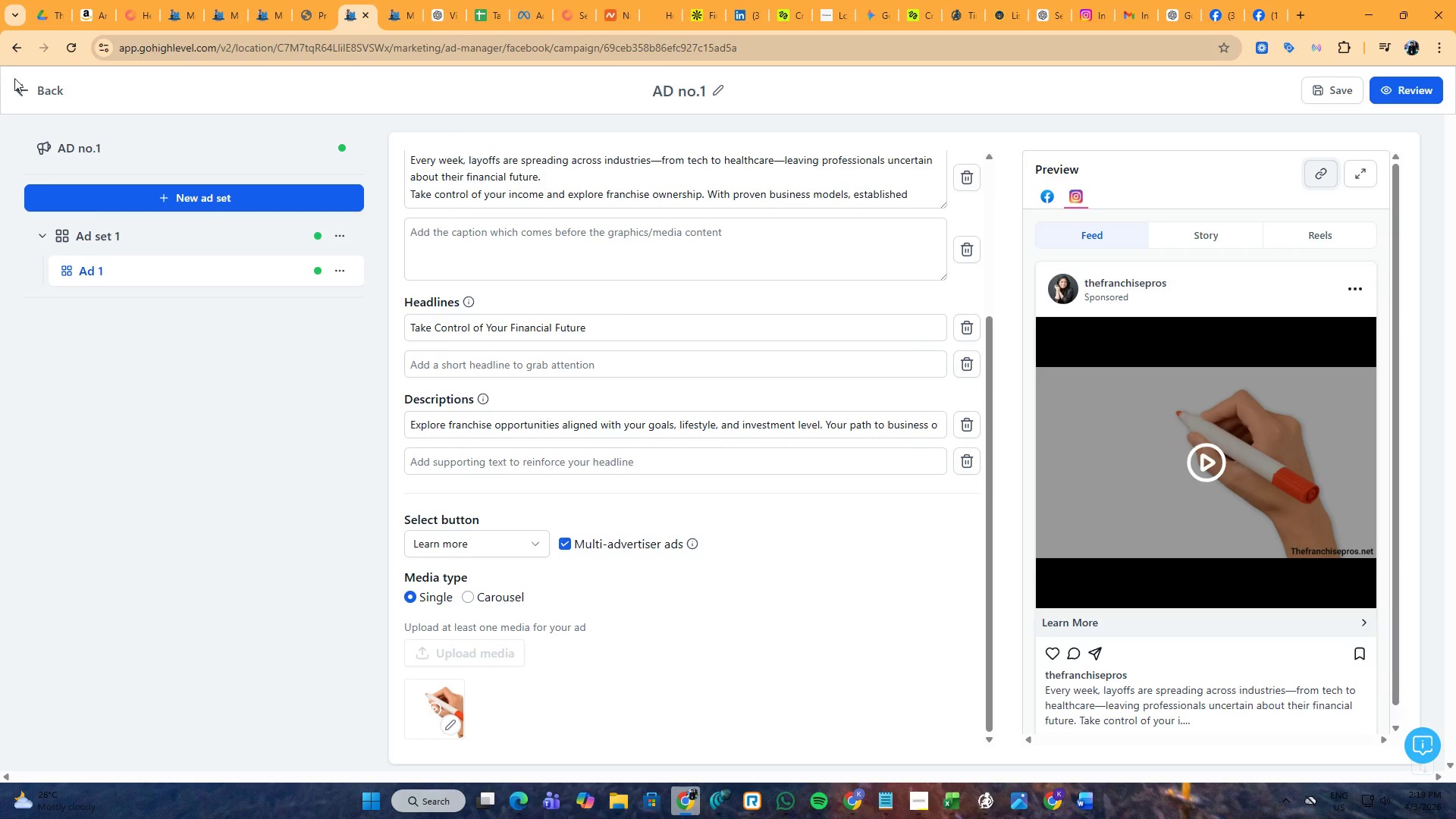 
left_click([24, 84])
 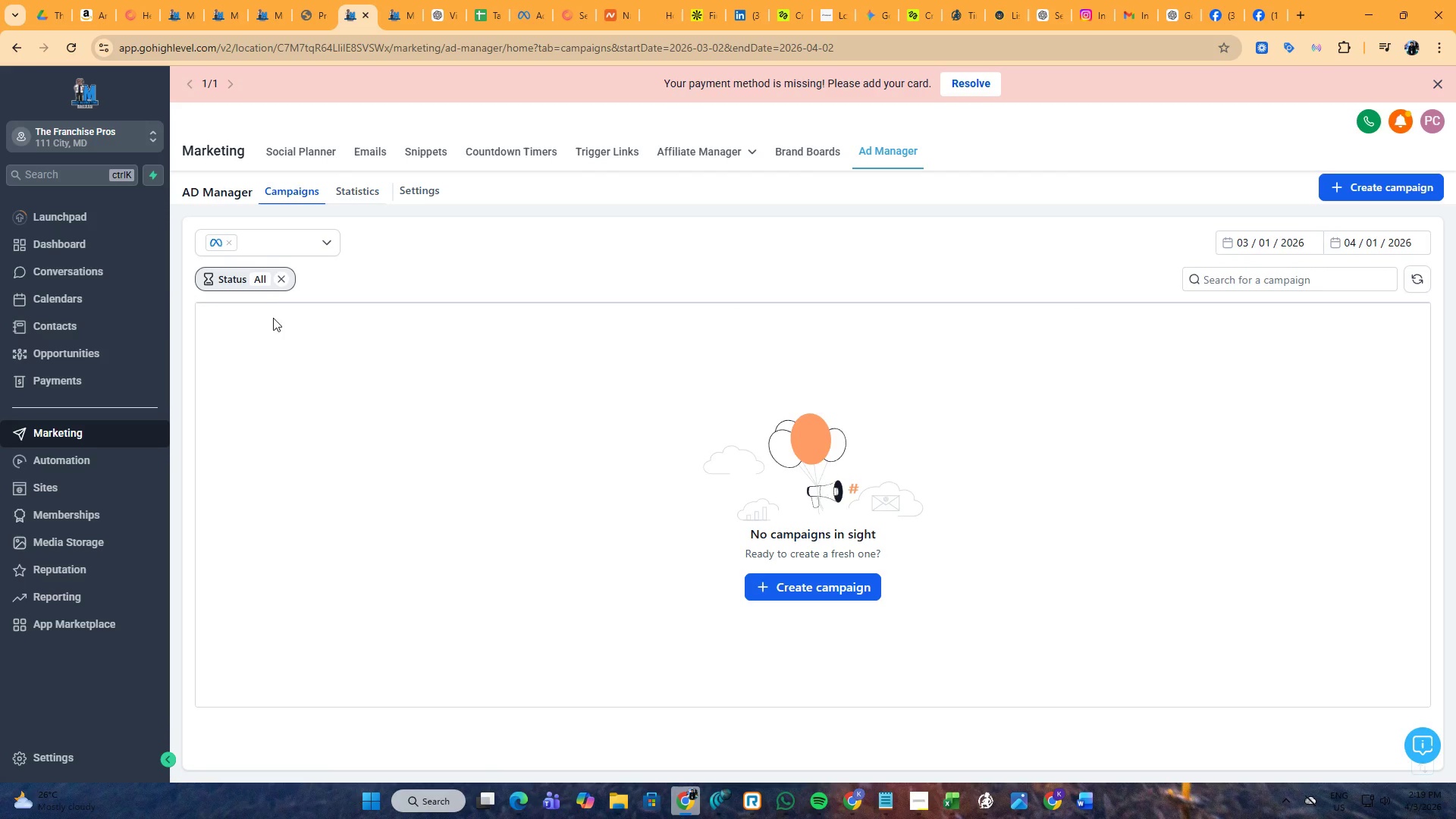 
wait(9.3)
 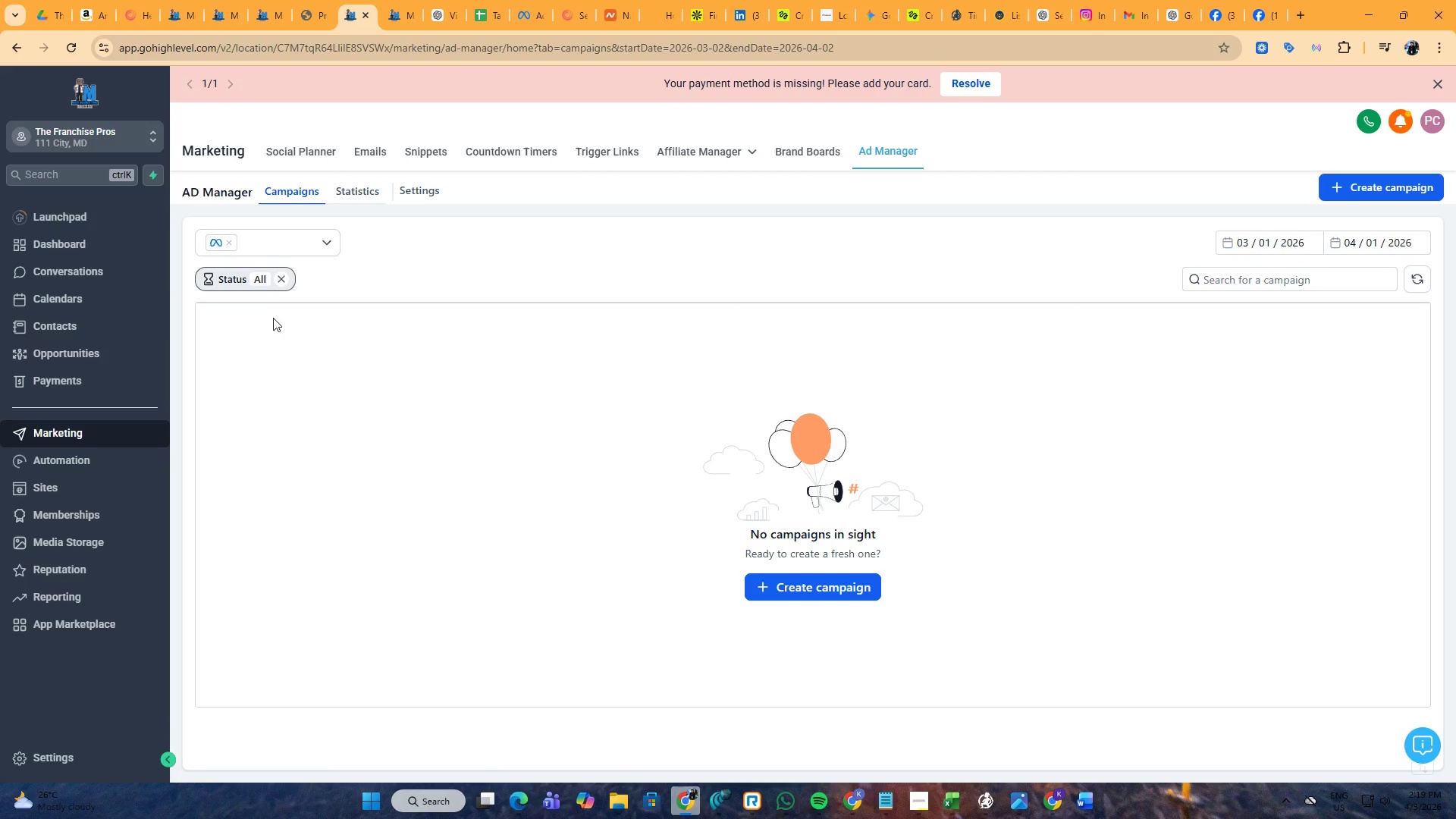 
left_click([360, 193])
 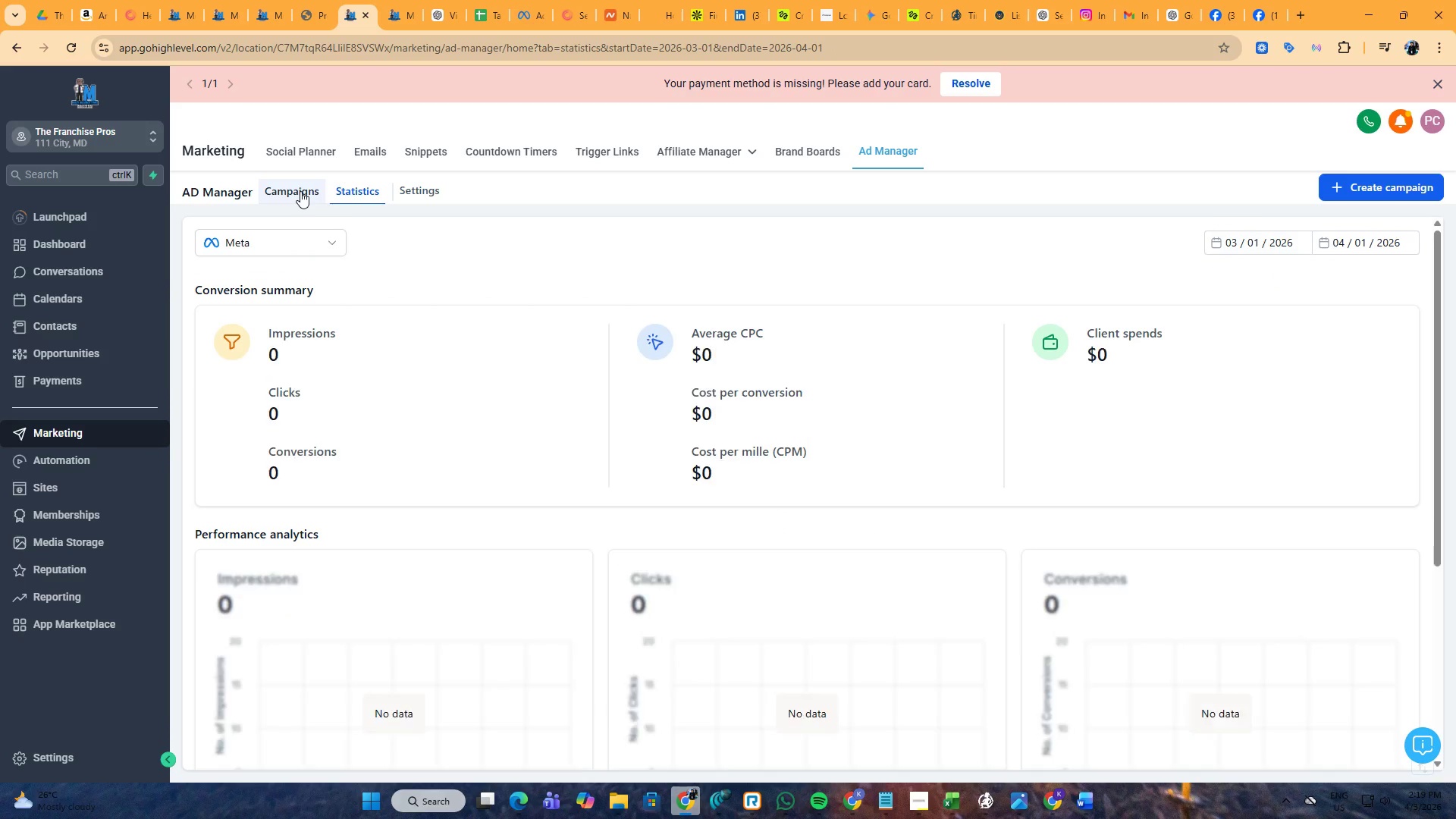 
left_click([300, 191])
 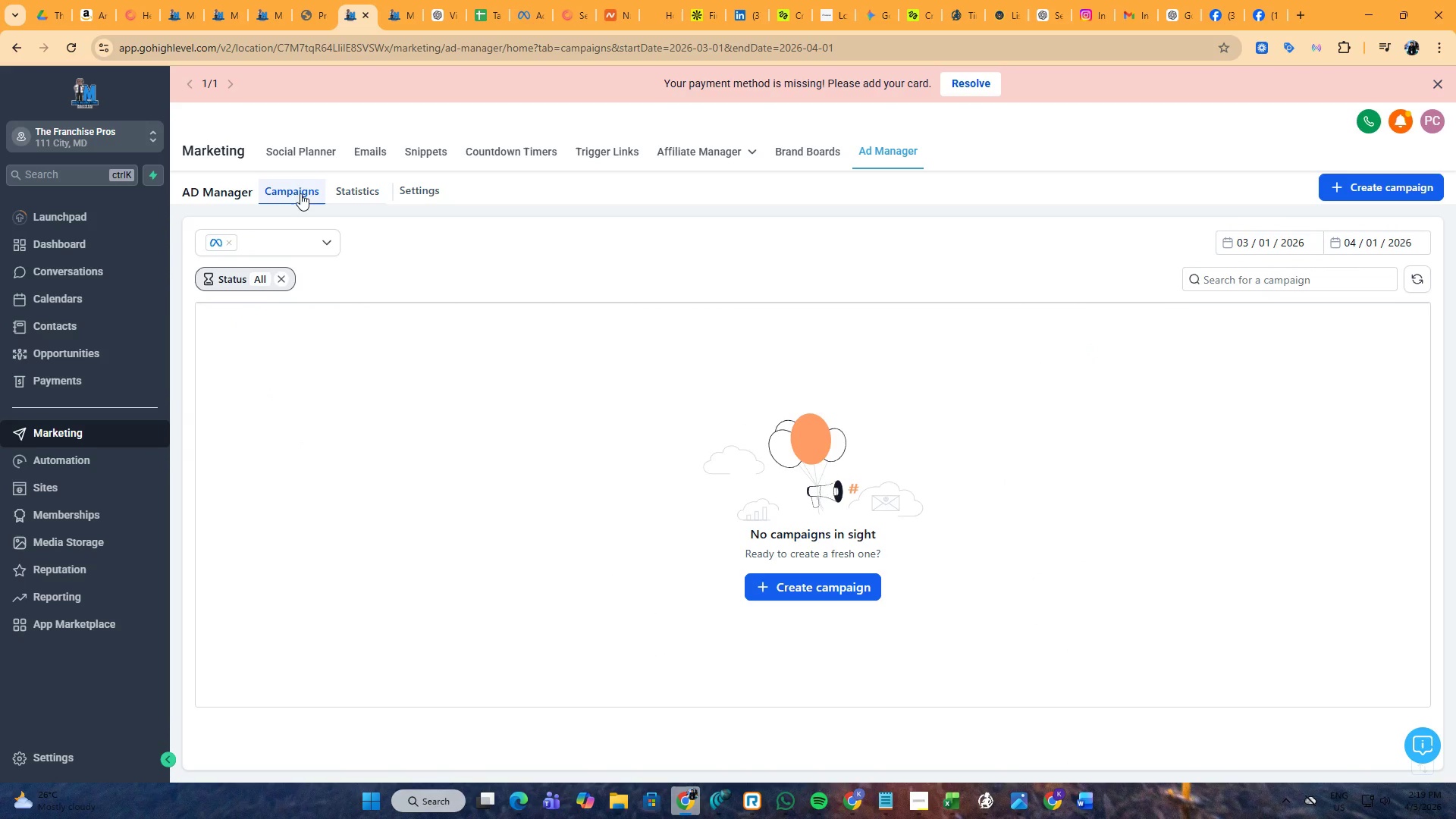 
left_click([304, 240])
 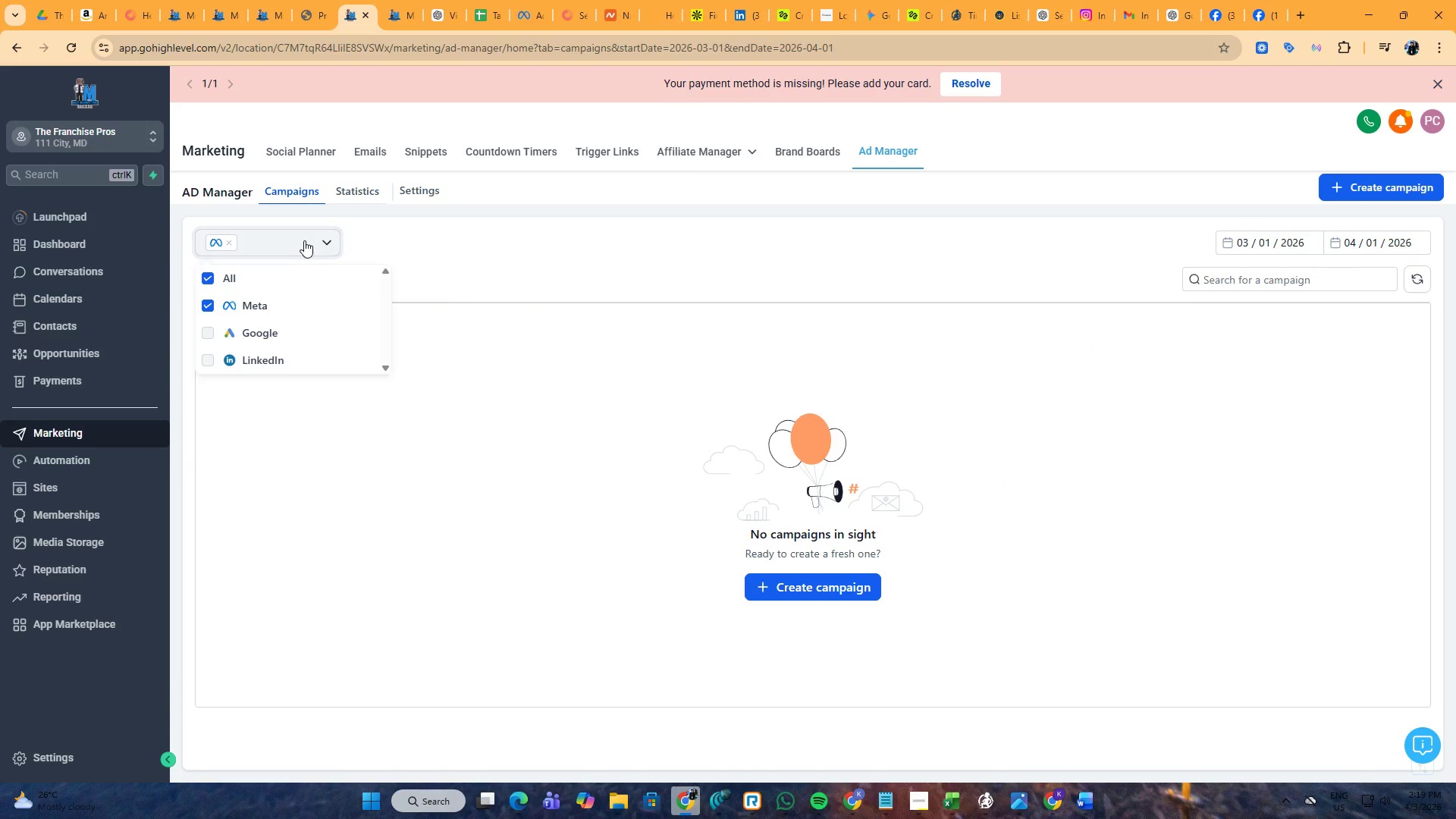 
left_click([304, 240])
 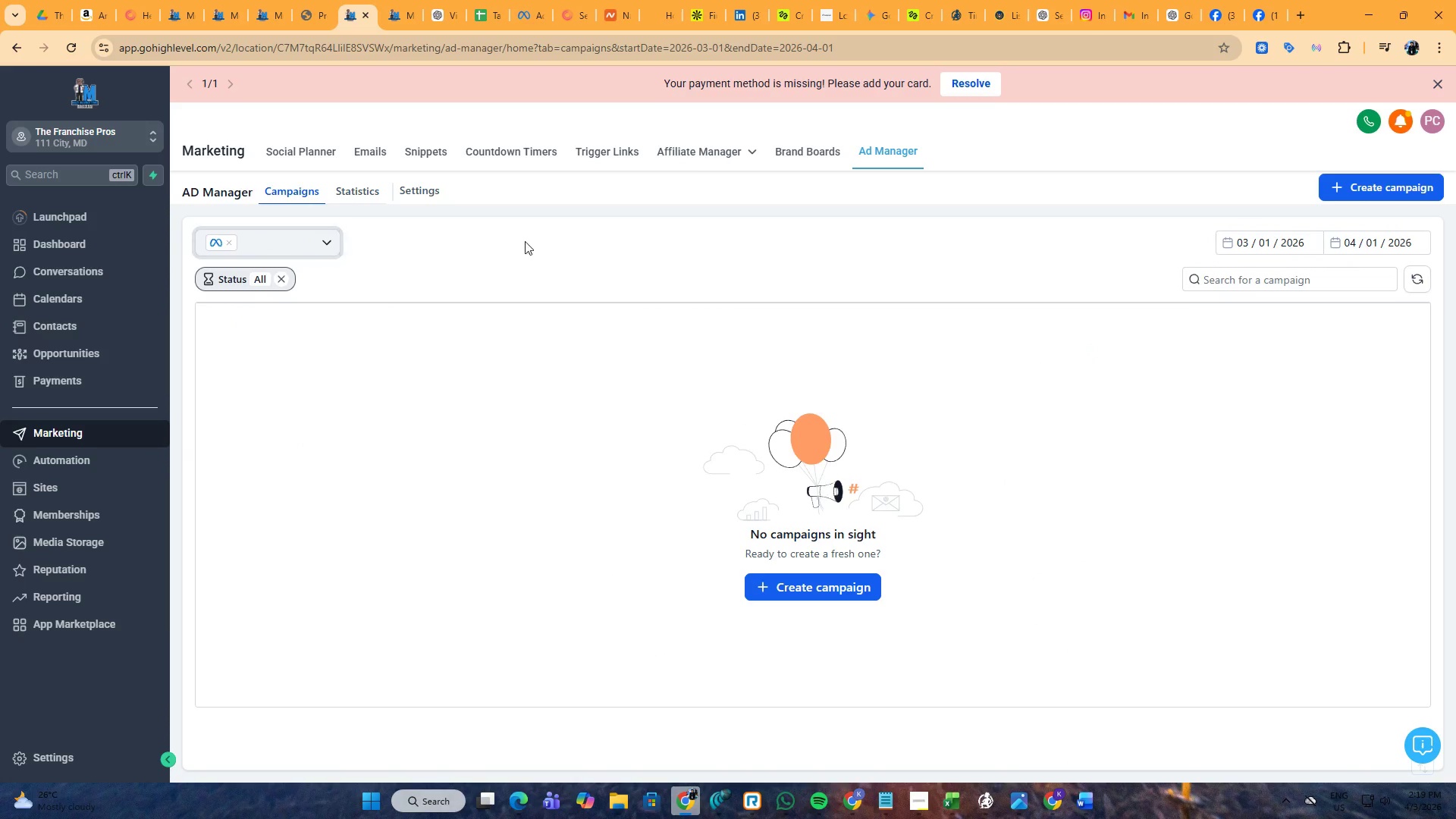 
left_click([555, 241])
 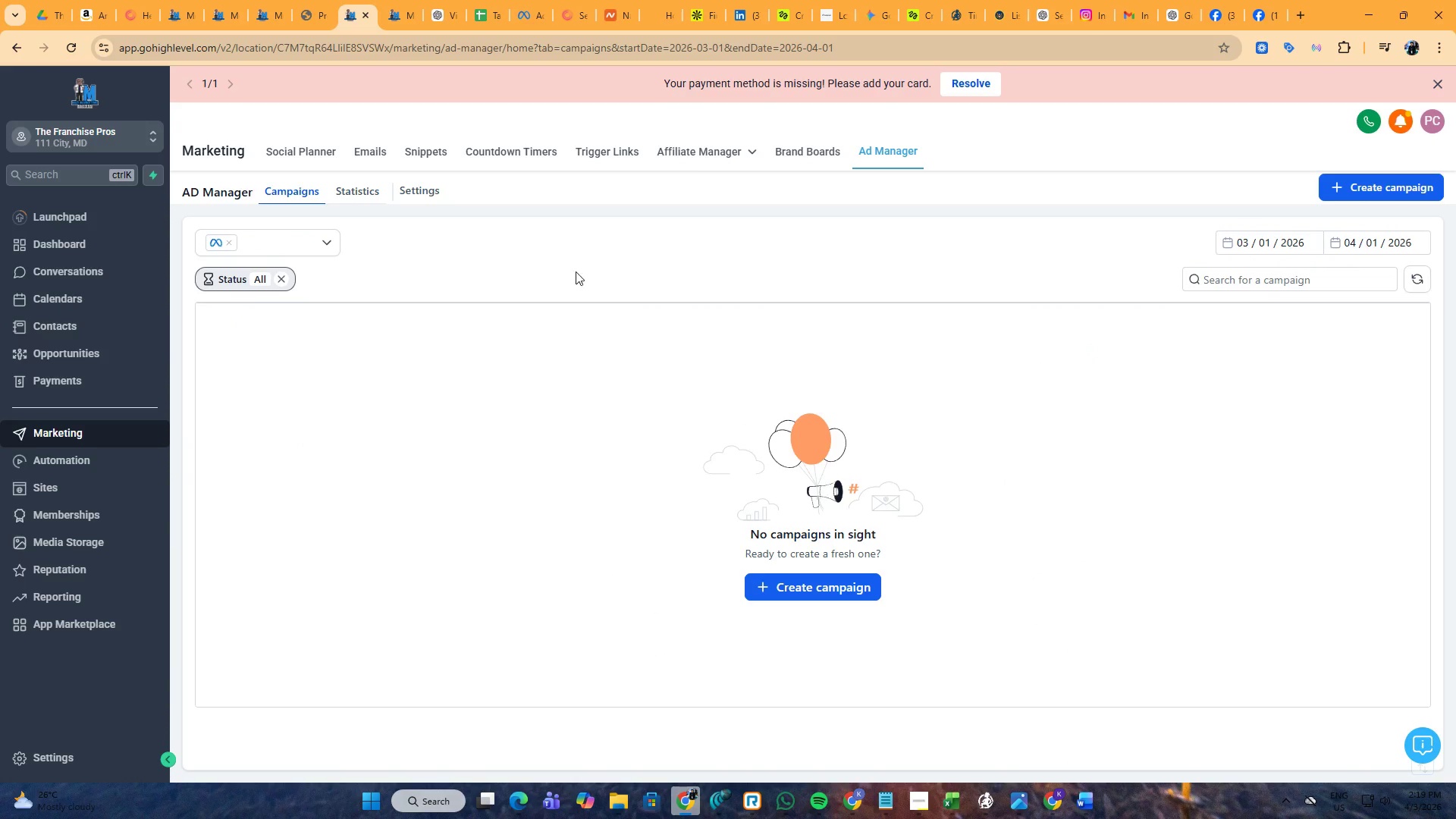 
scroll: coordinate [607, 348], scroll_direction: none, amount: 0.0
 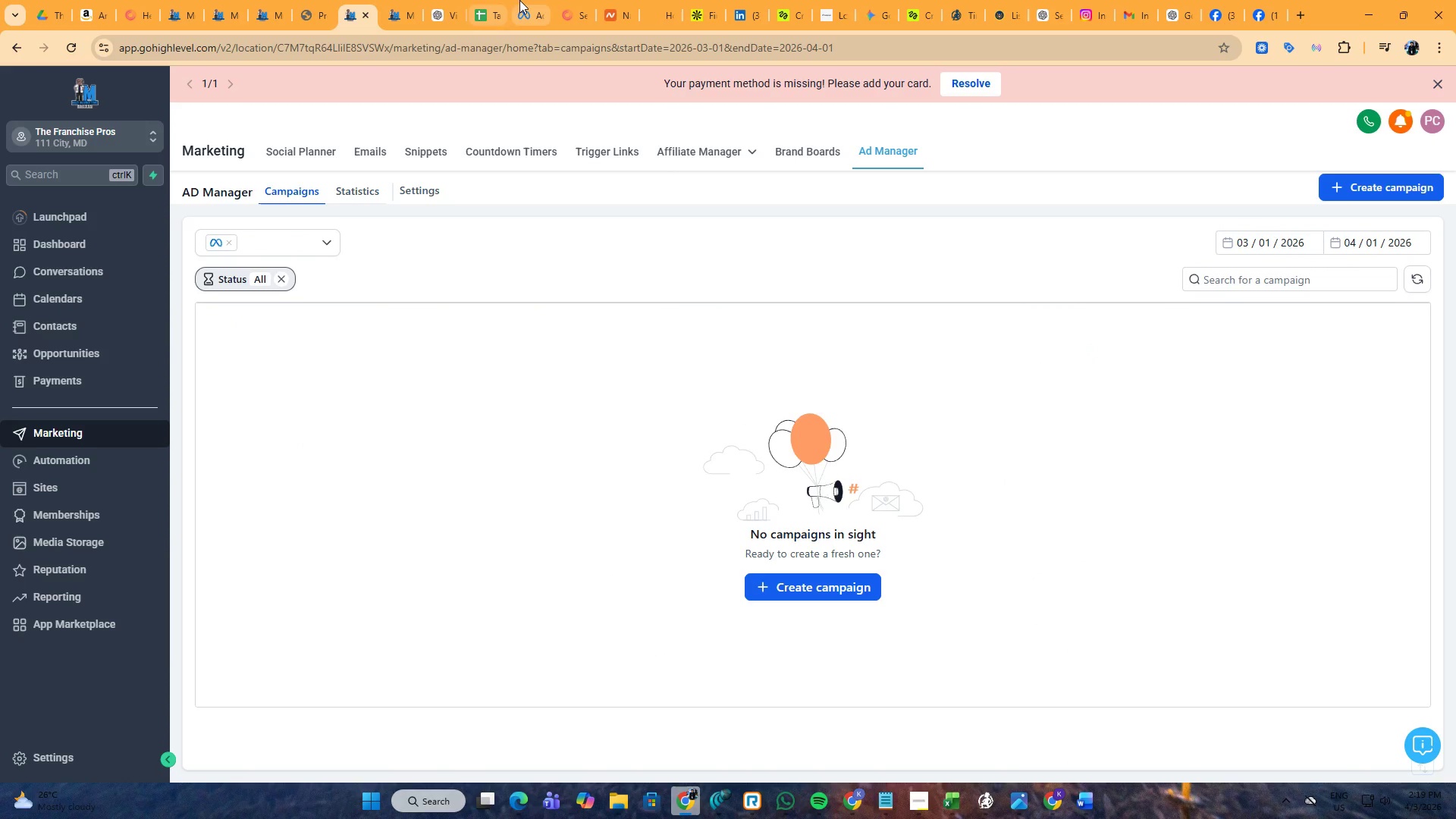 
left_click([520, 0])
 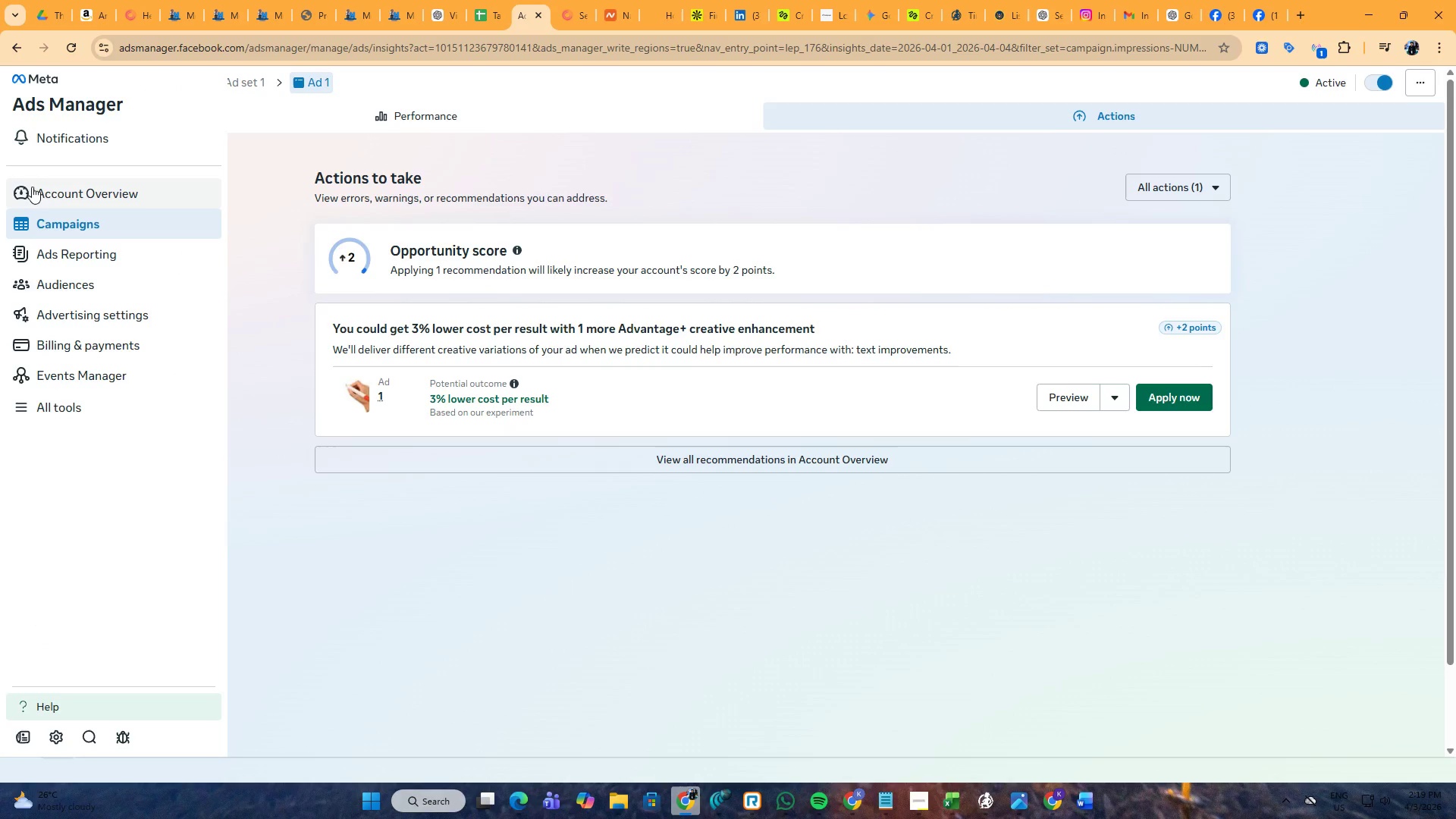 
left_click([99, 260])
 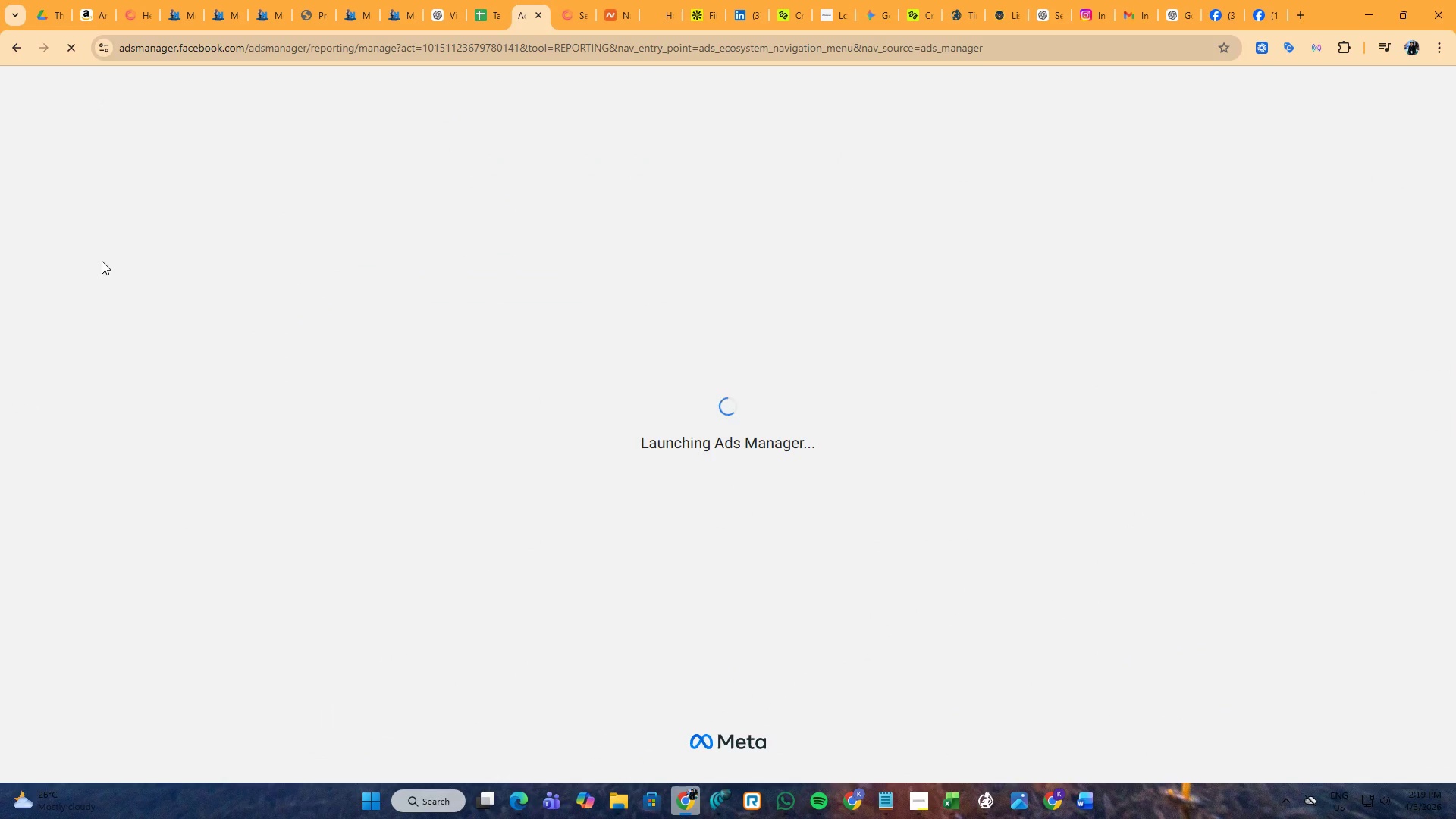 
mouse_move([379, 0])
 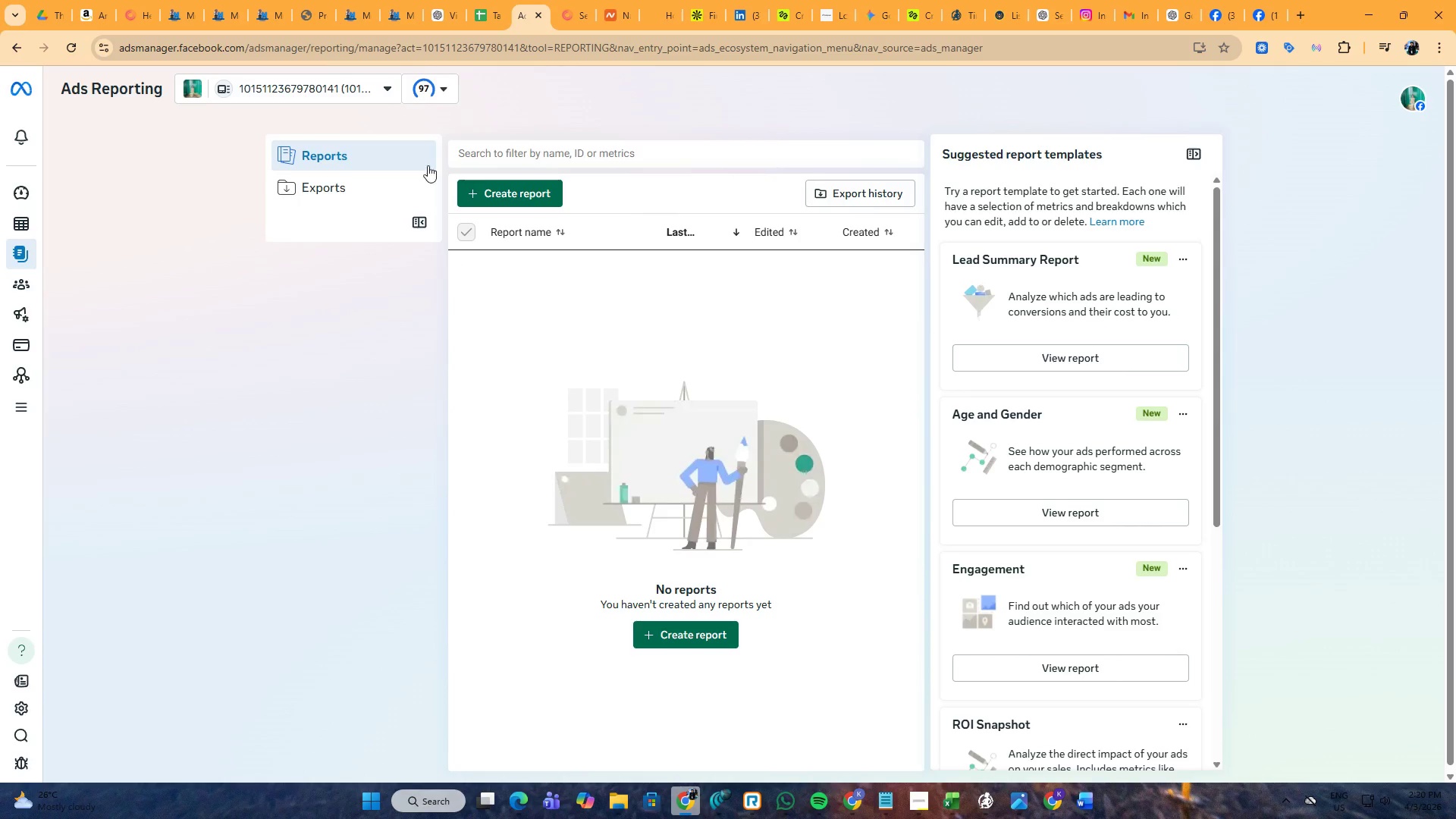 
wait(5.44)
 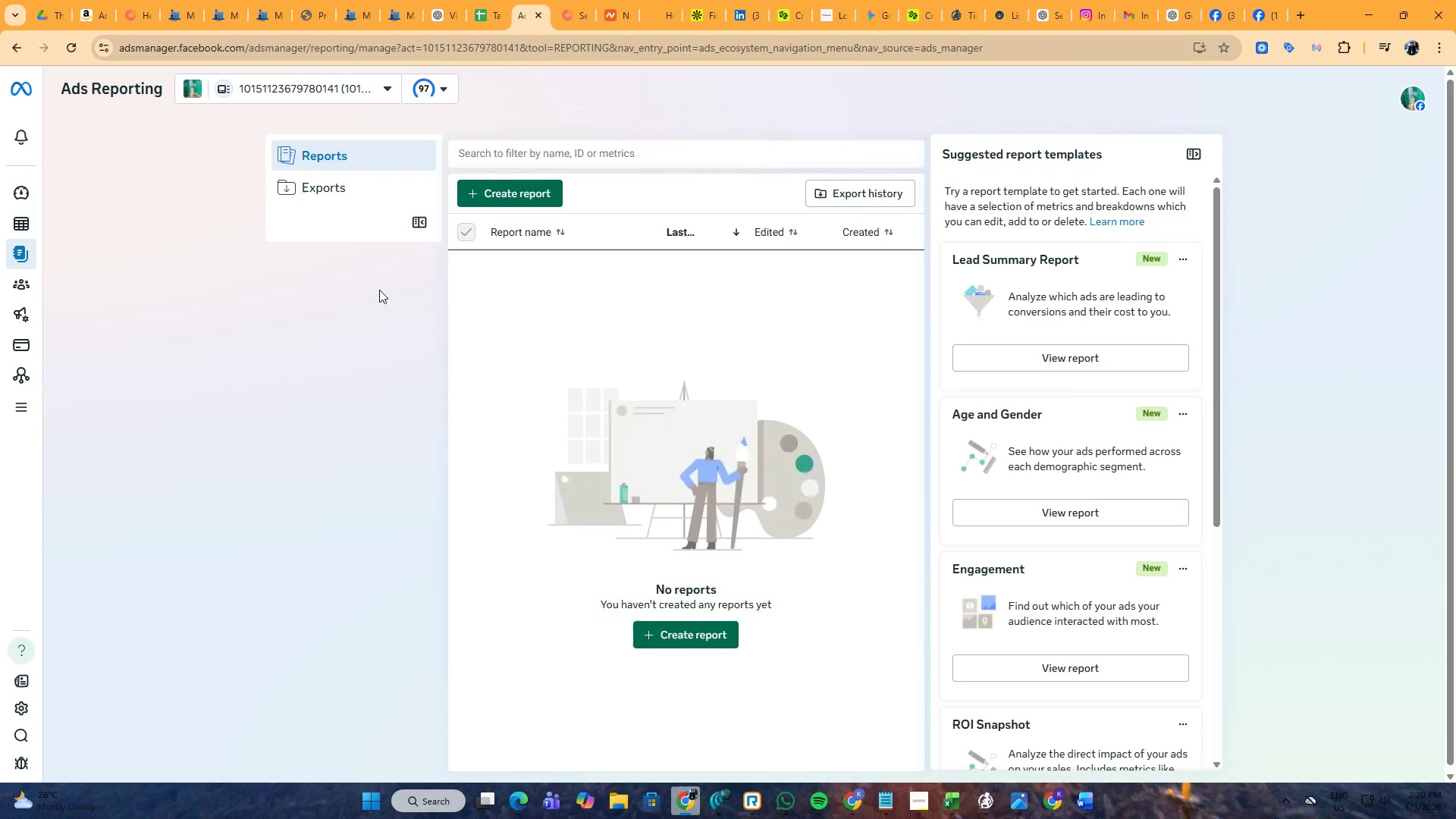 
left_click([435, 0])
 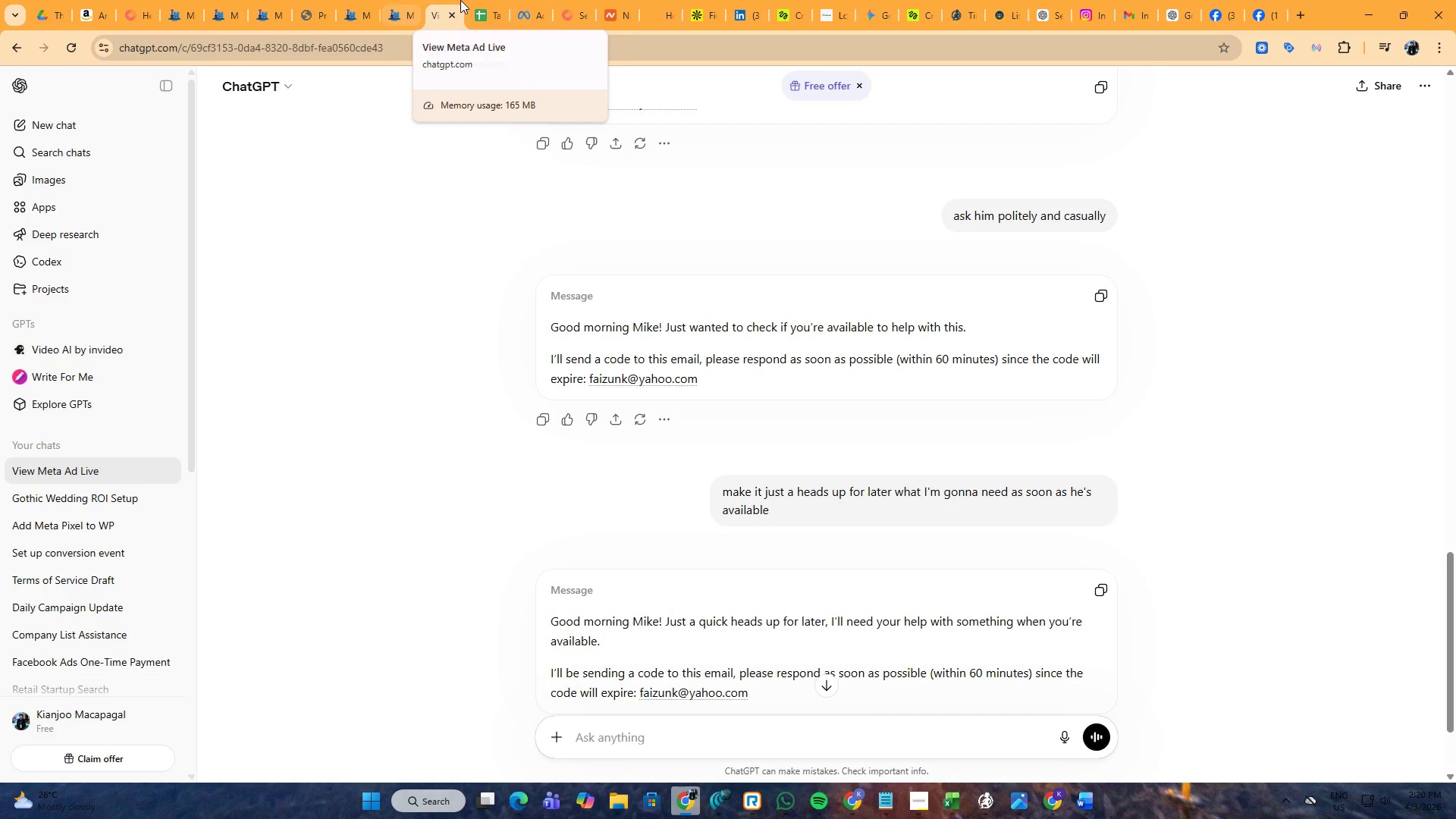 
left_click([468, 0])
 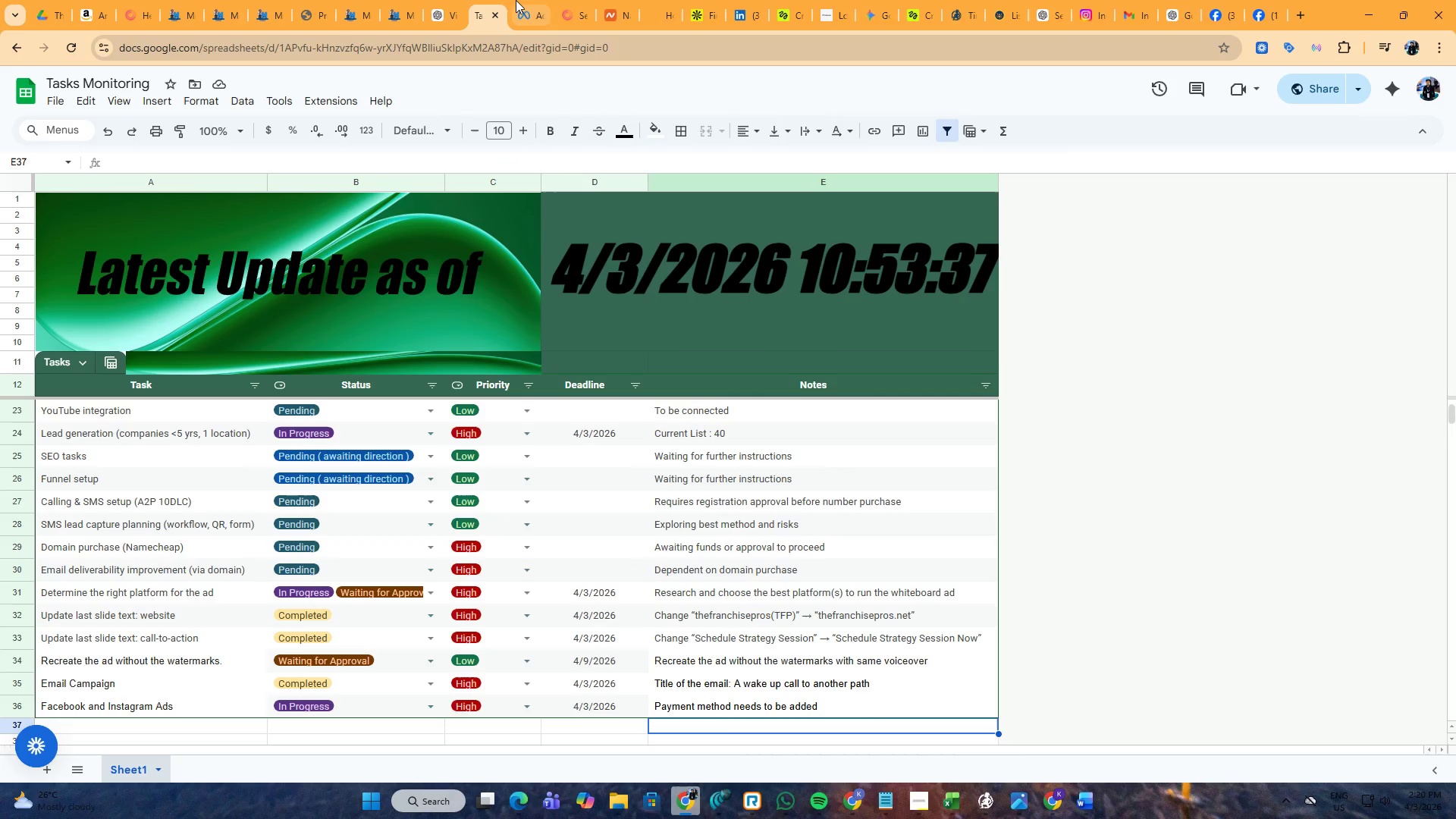 
left_click([519, 0])
 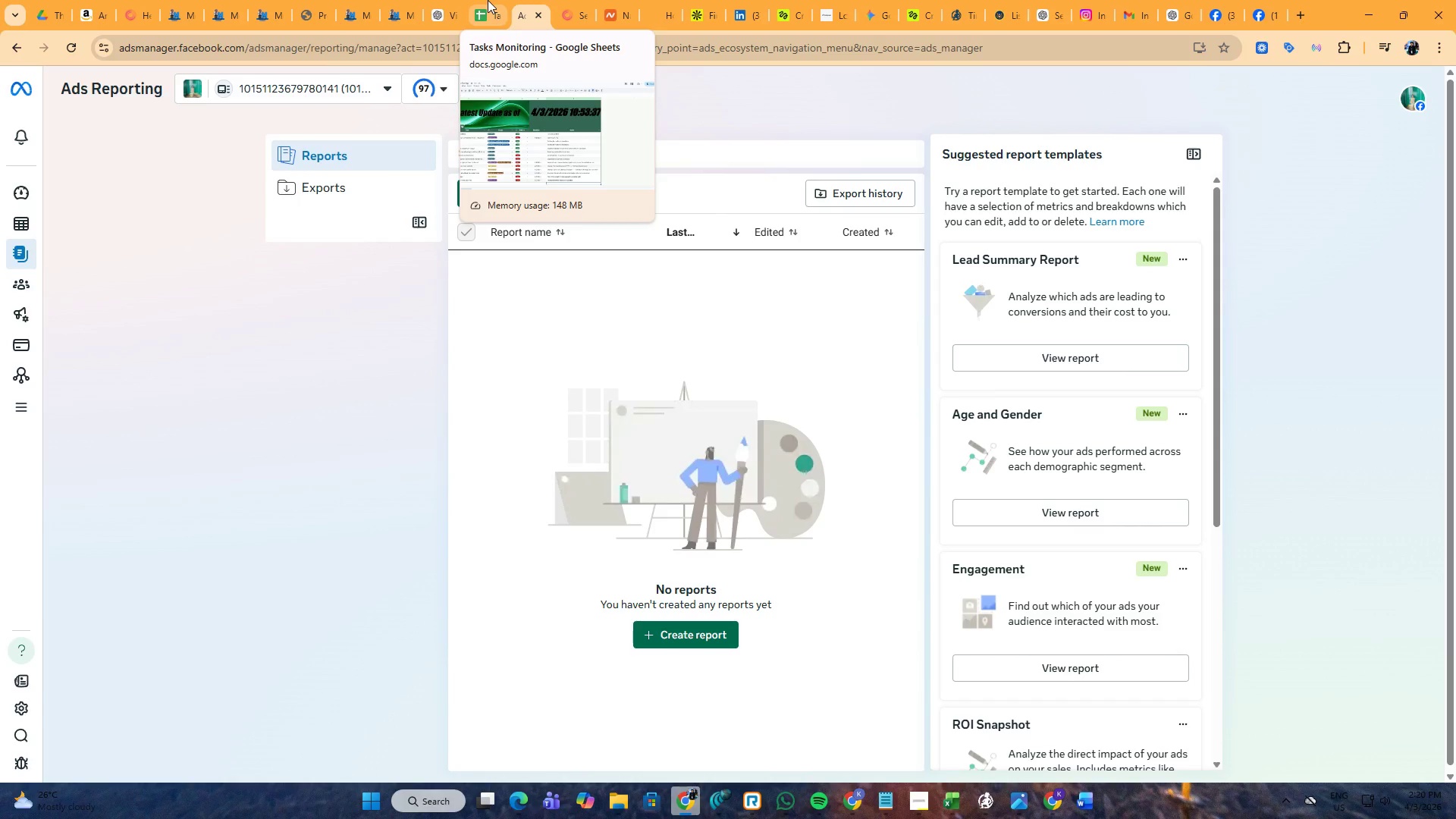 
left_click([488, 0])
 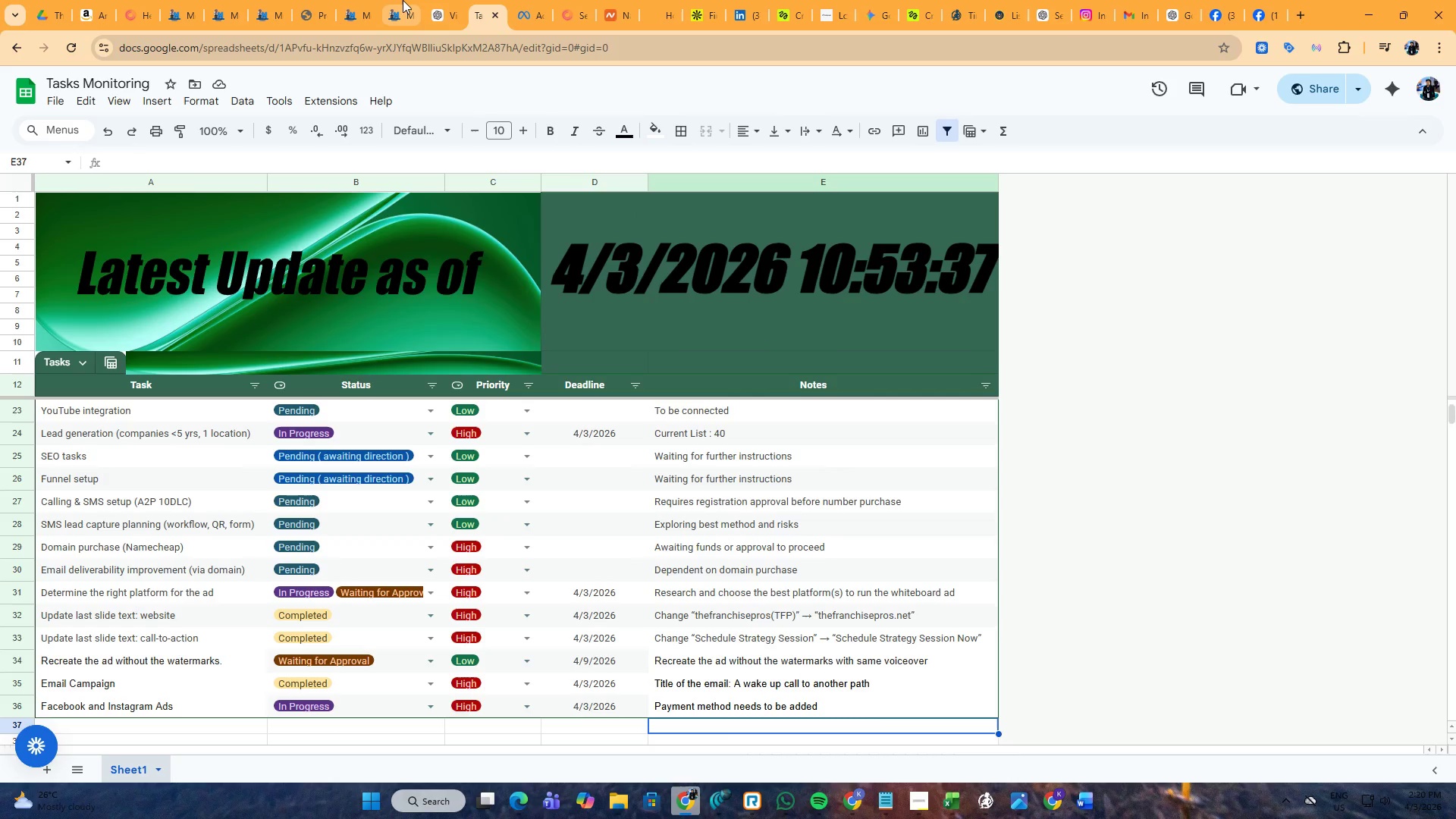 
left_click([403, 0])
 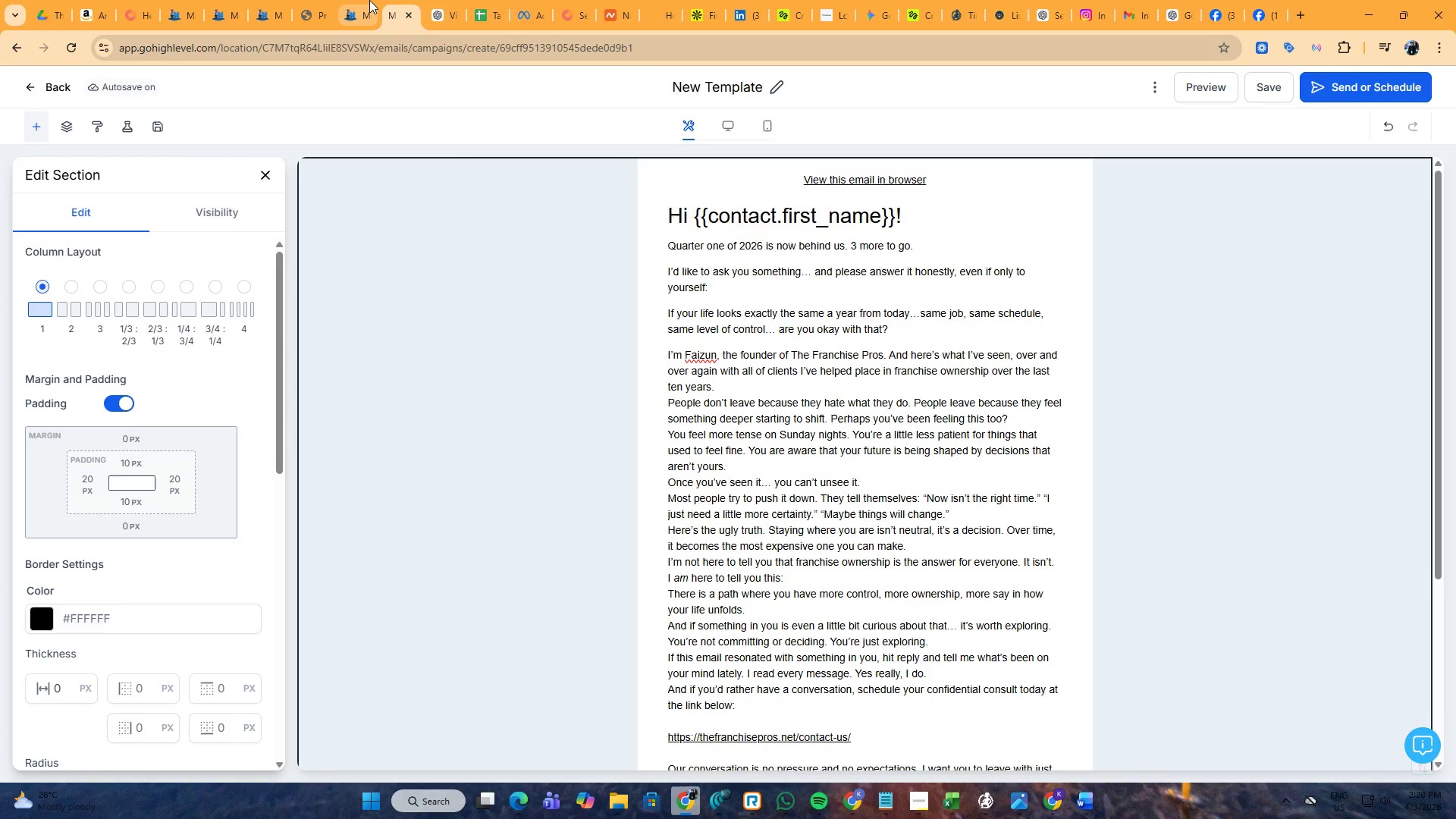 
left_click([369, 0])
 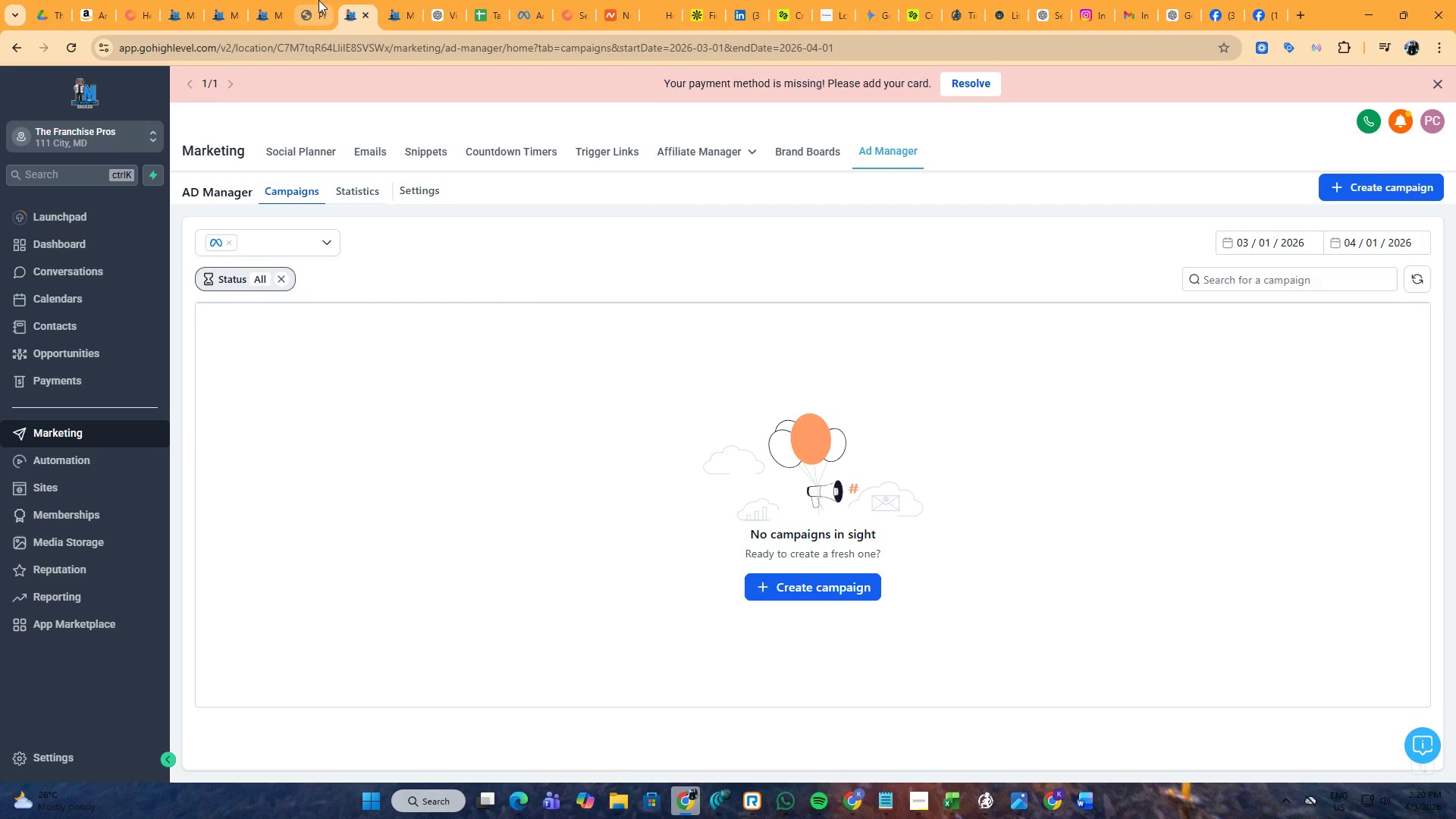 
double_click([299, 0])
 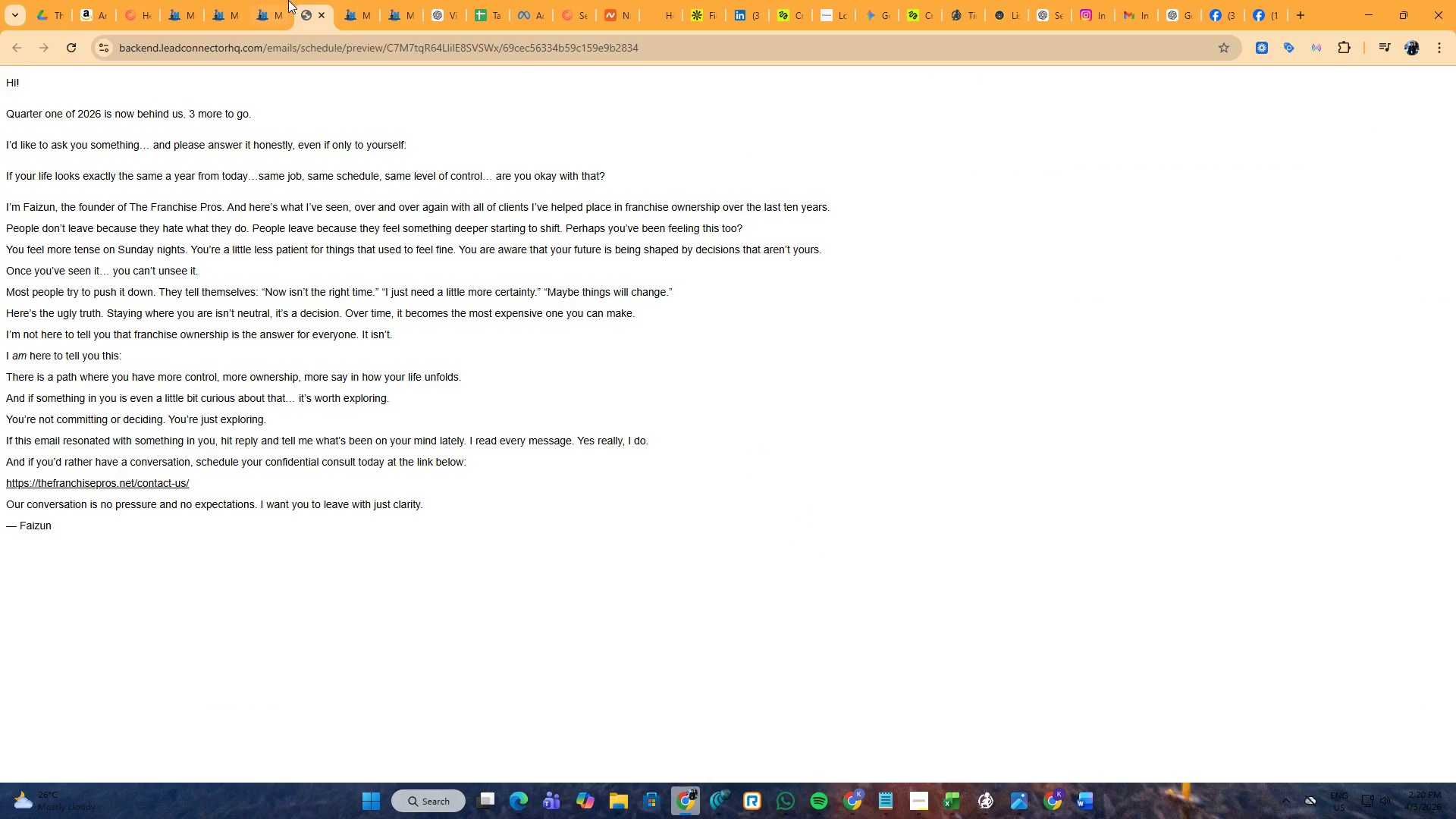 
triple_click([288, 0])
 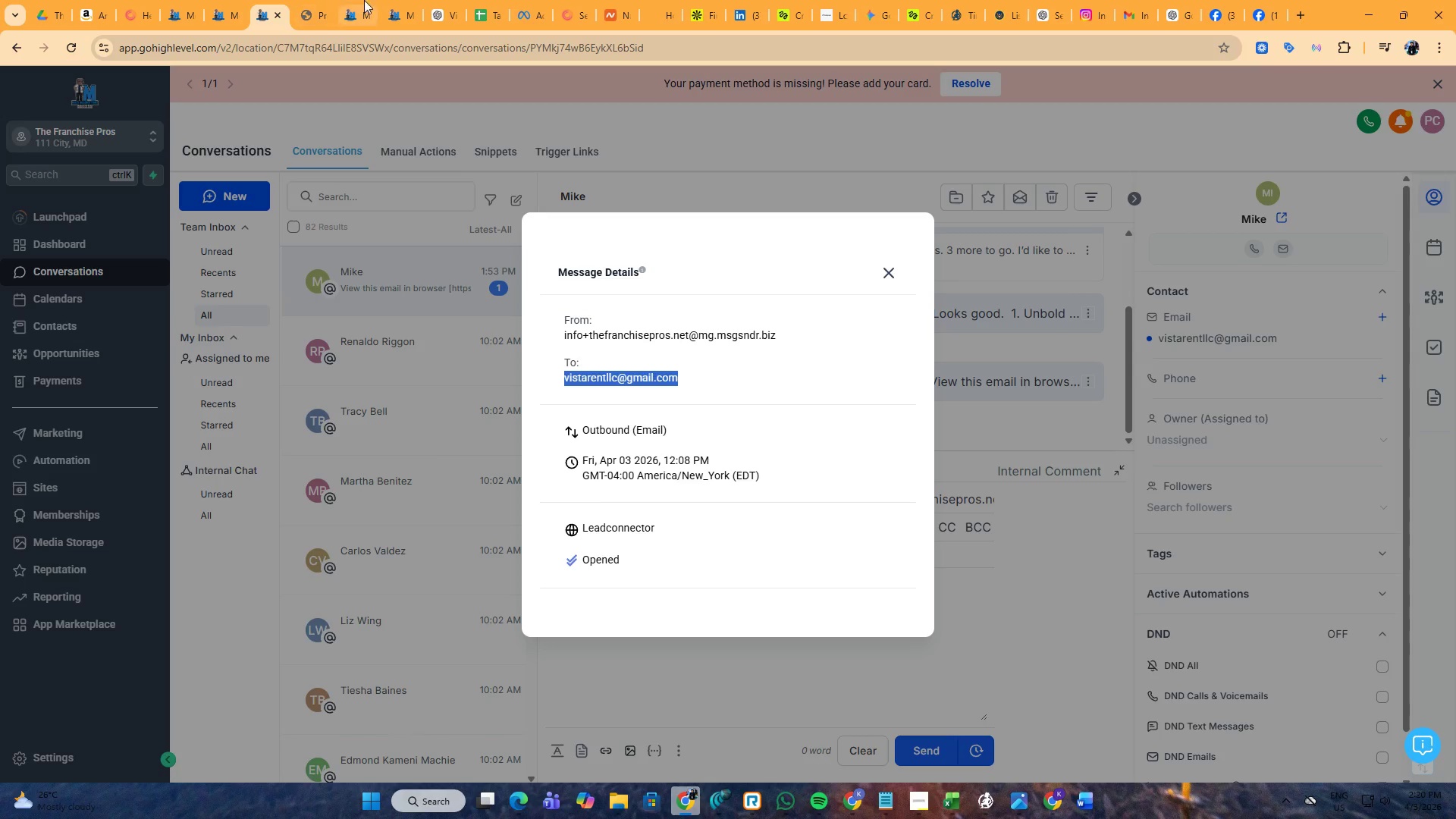 
left_click([397, 0])
 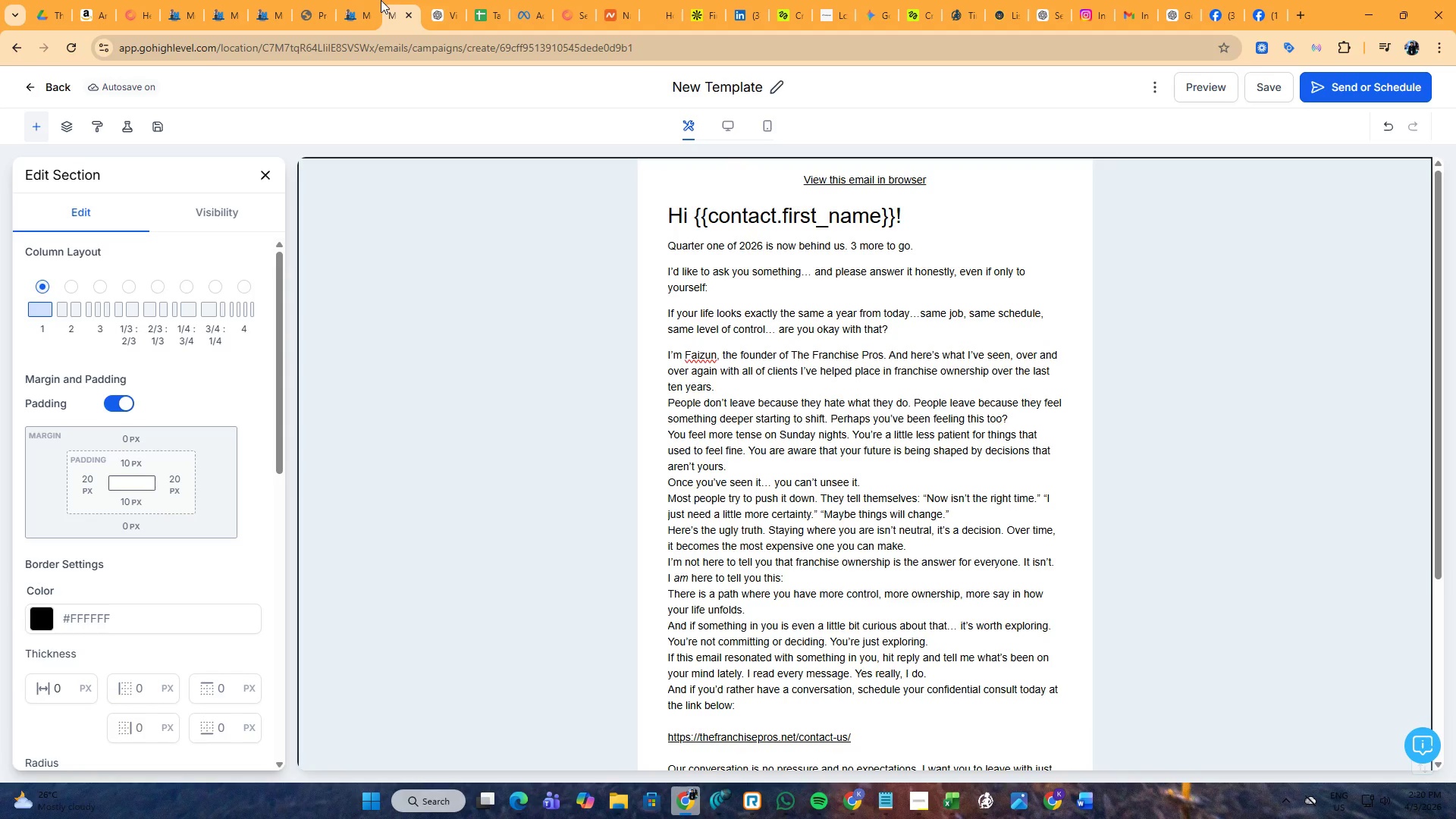 
left_click([377, 0])
 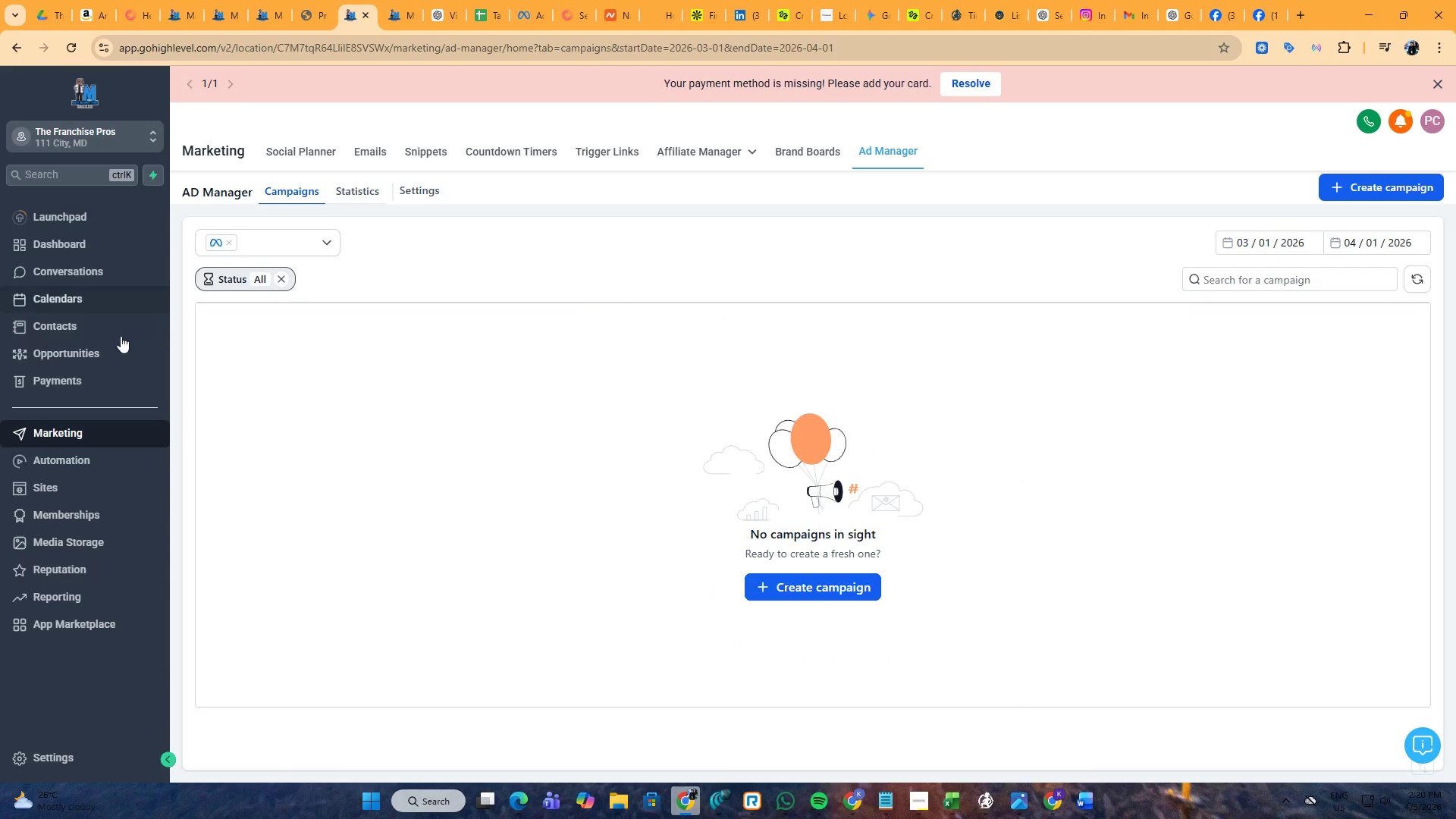 
left_click([102, 453])
 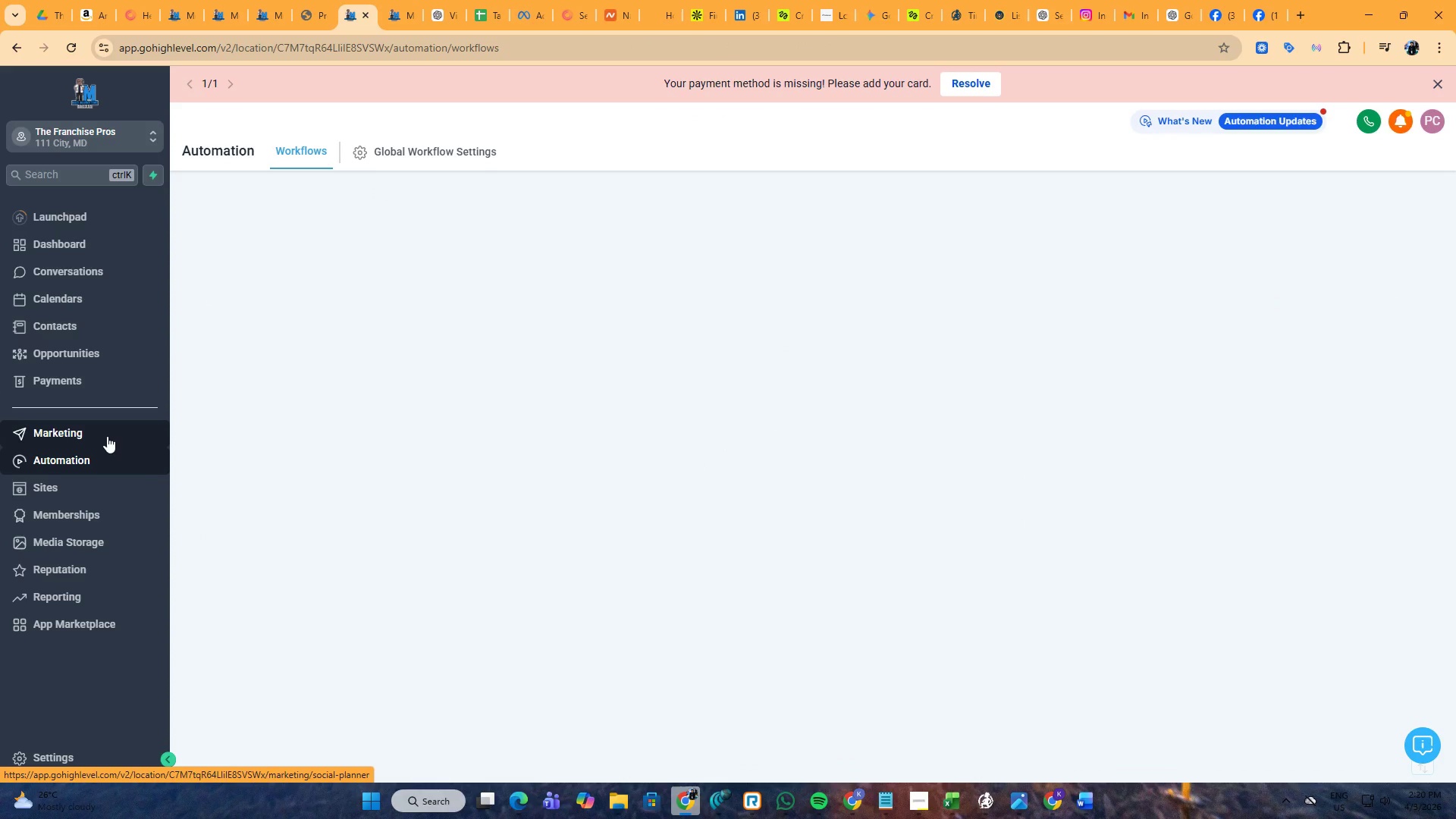 
left_click([108, 431])
 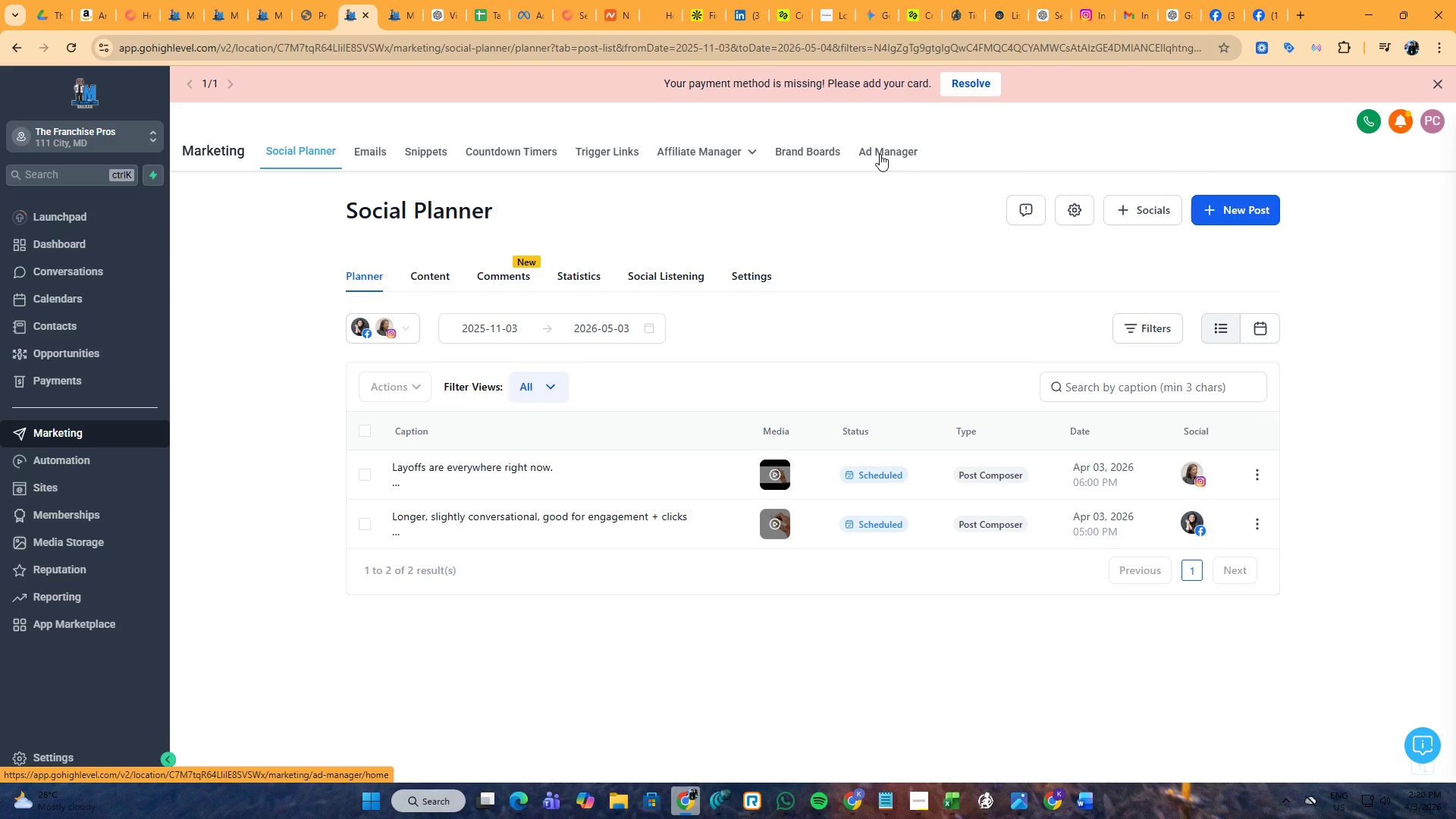 
left_click([880, 154])
 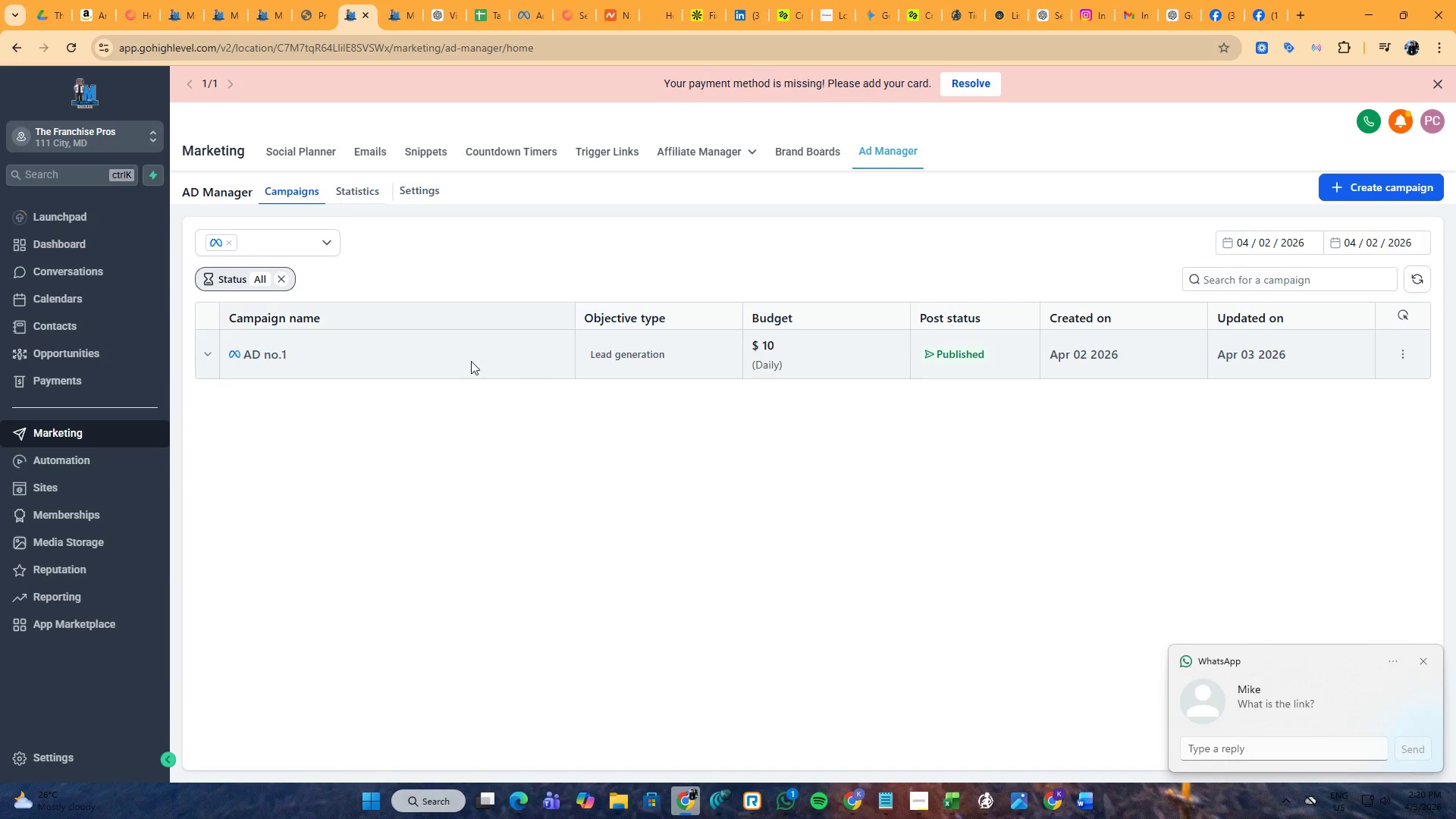 
wait(5.86)
 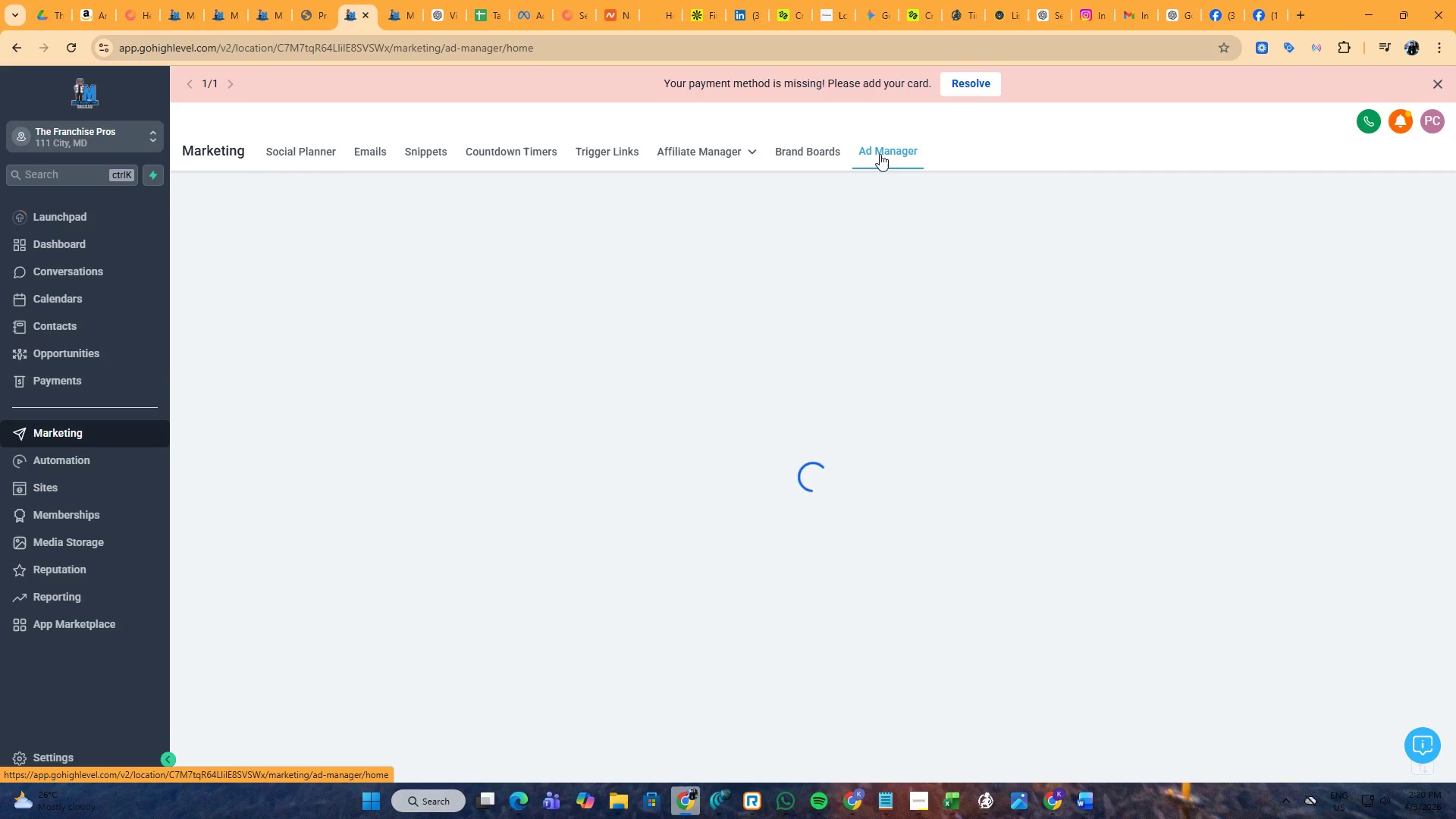 
left_click([209, 355])
 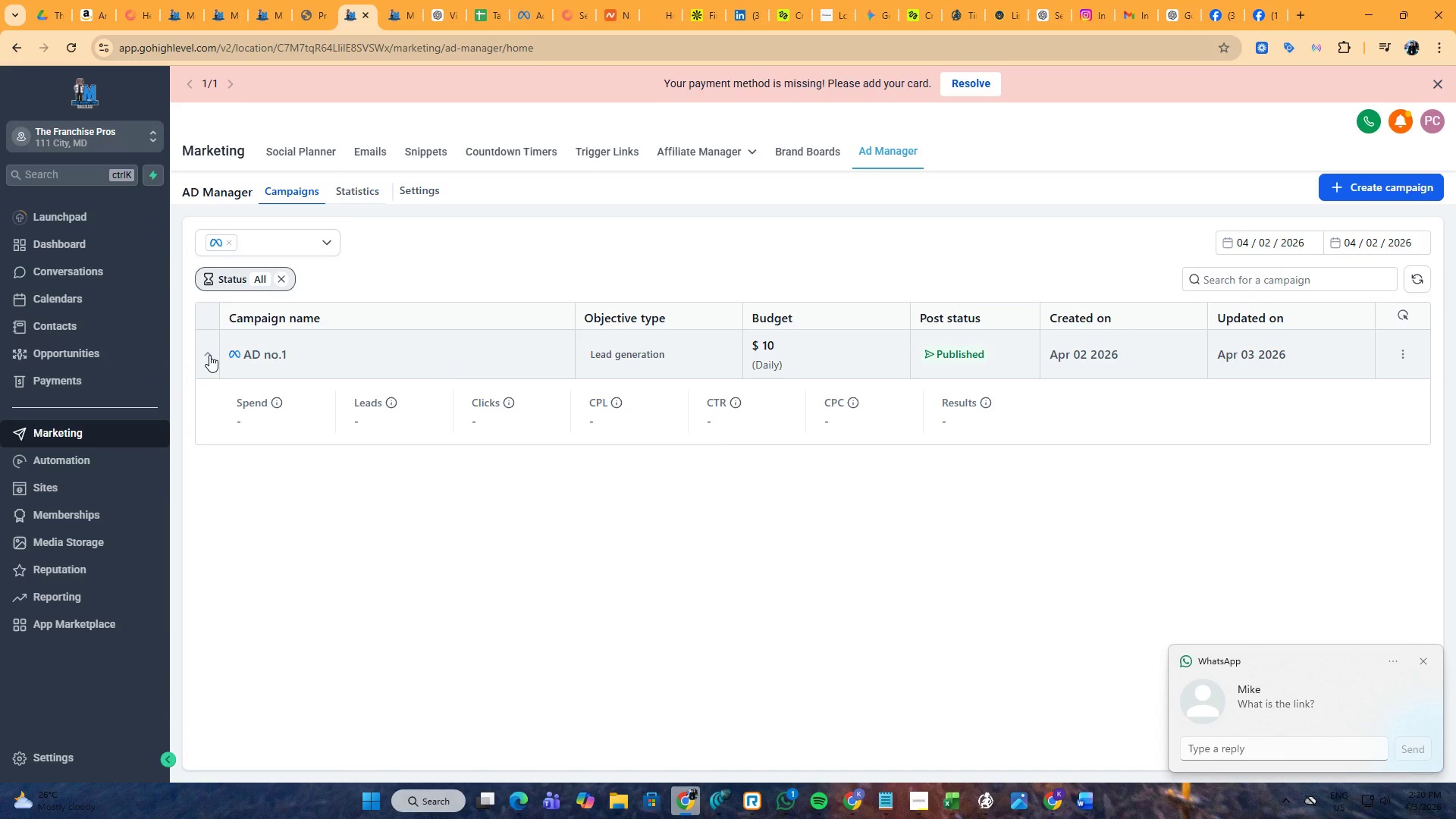 
left_click([209, 355])
 